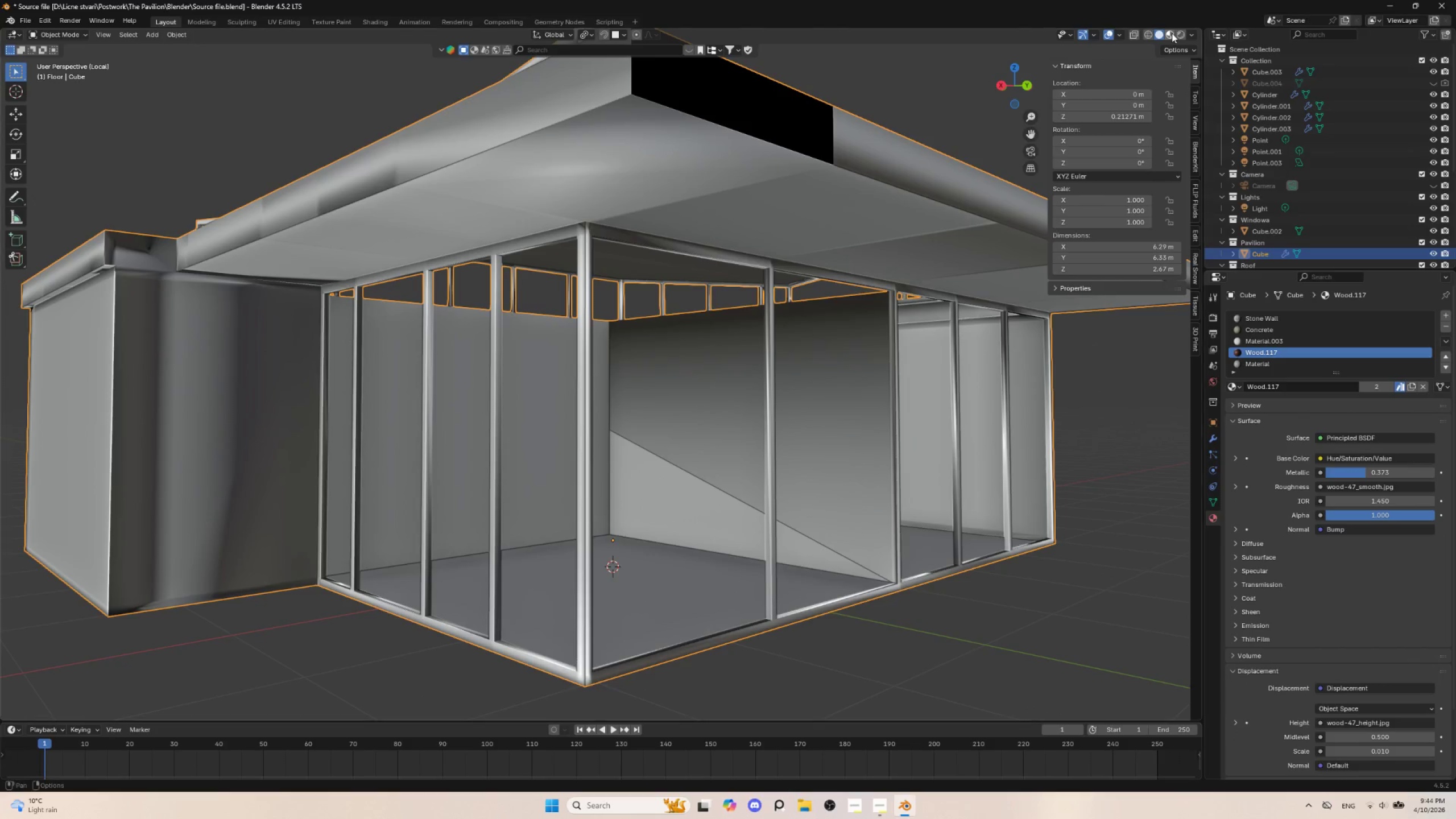 
left_click([1173, 35])
 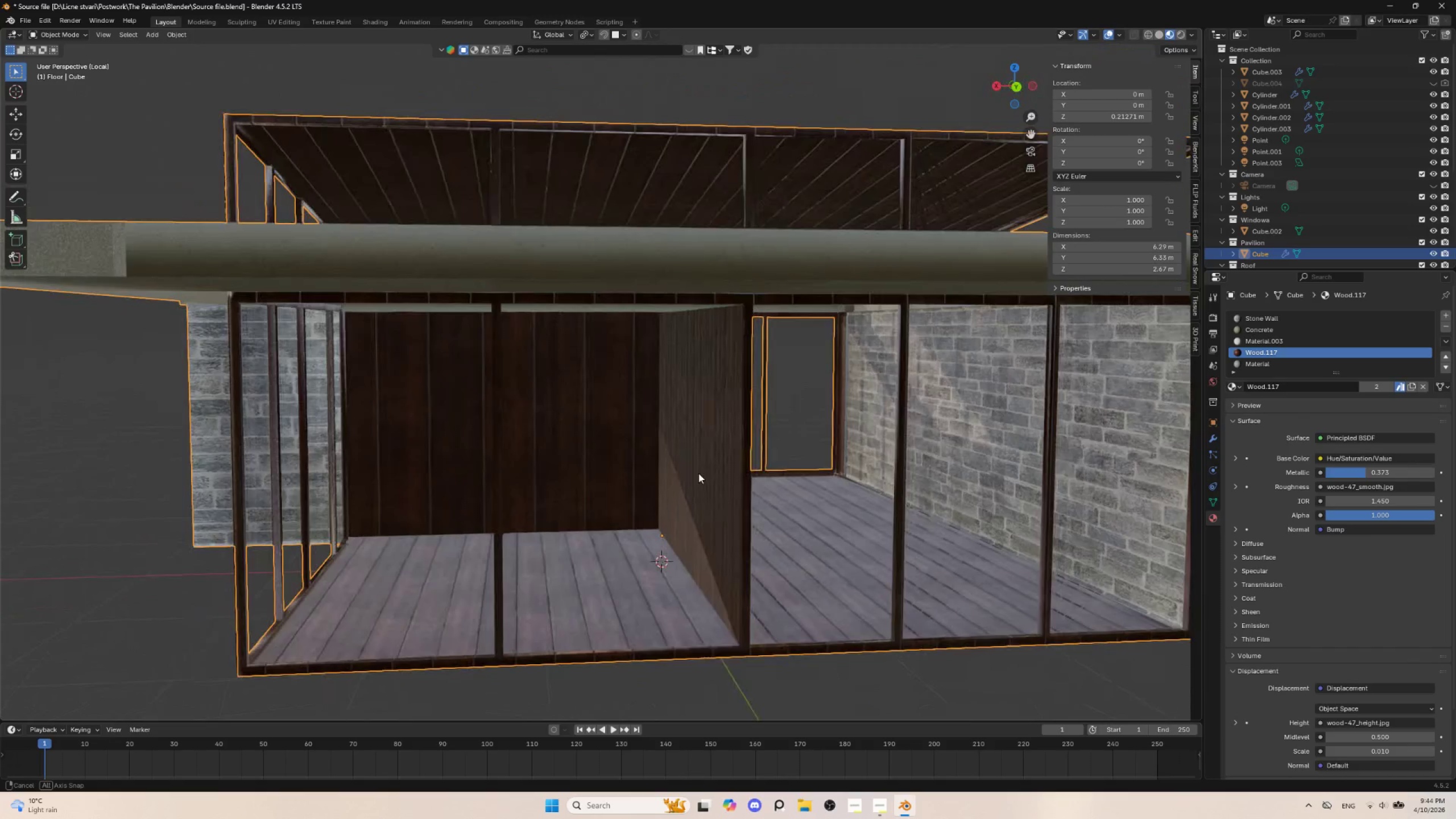 
wait(6.88)
 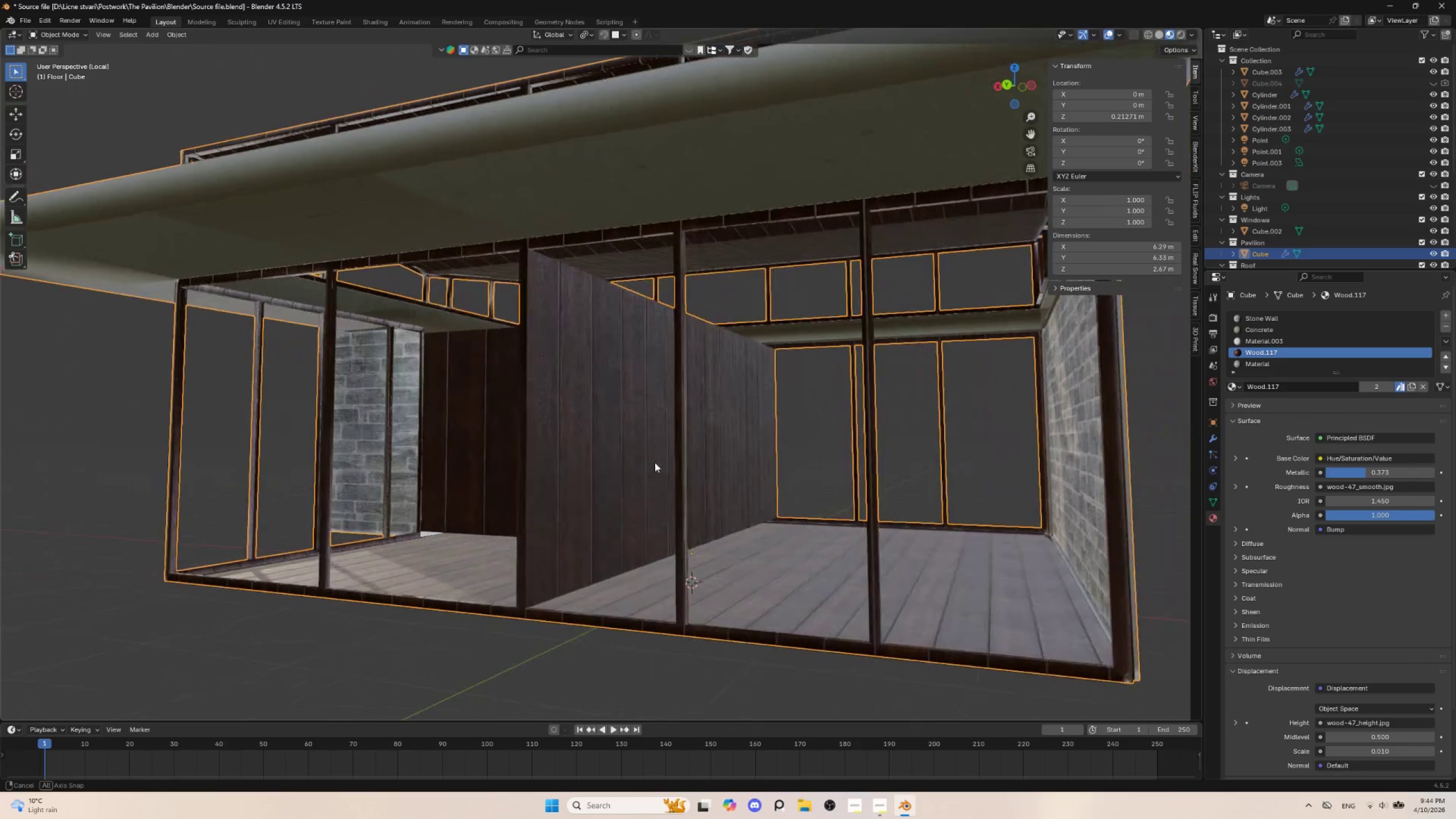 
left_click([719, 408])
 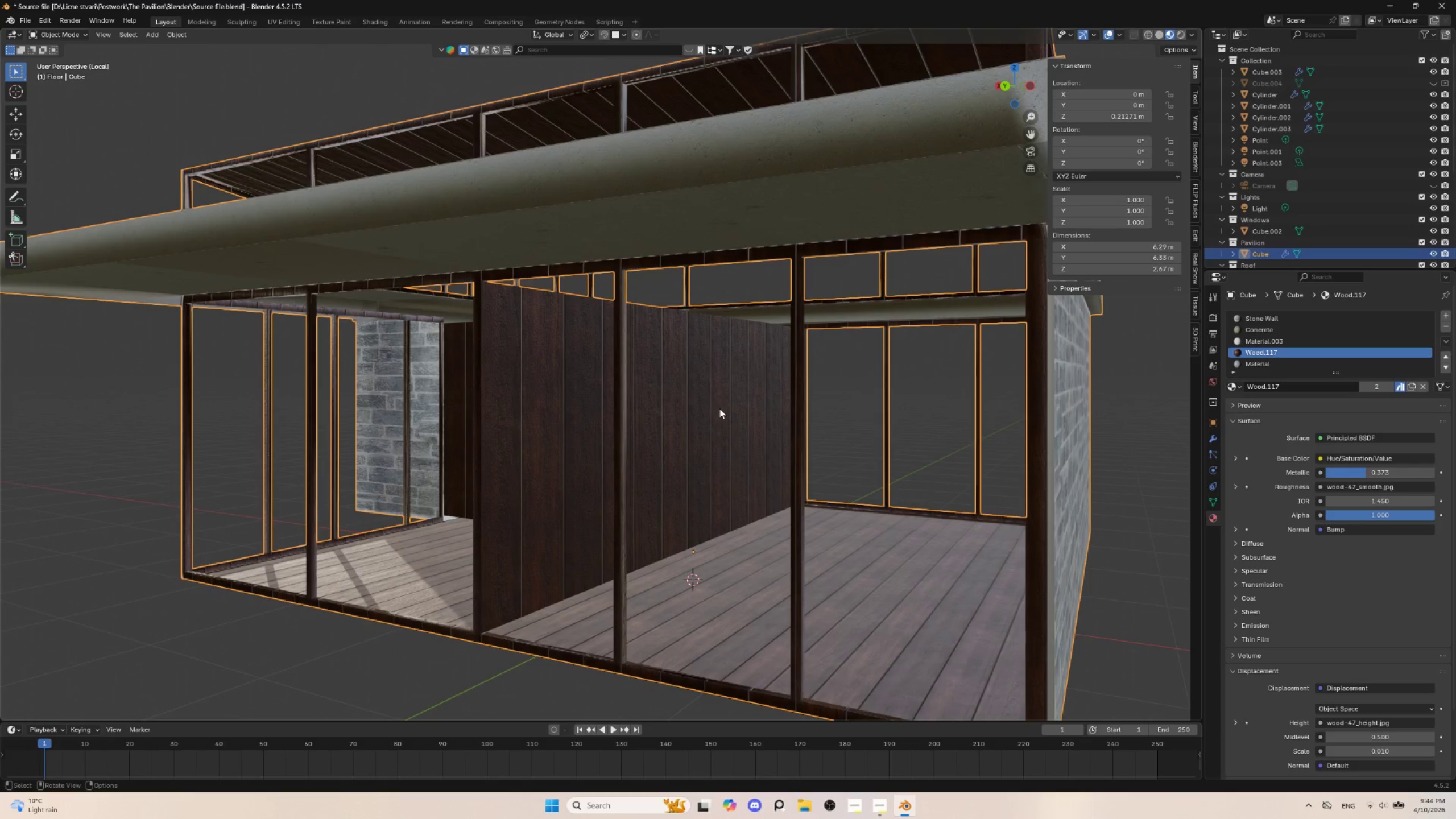 
key(Tab)
 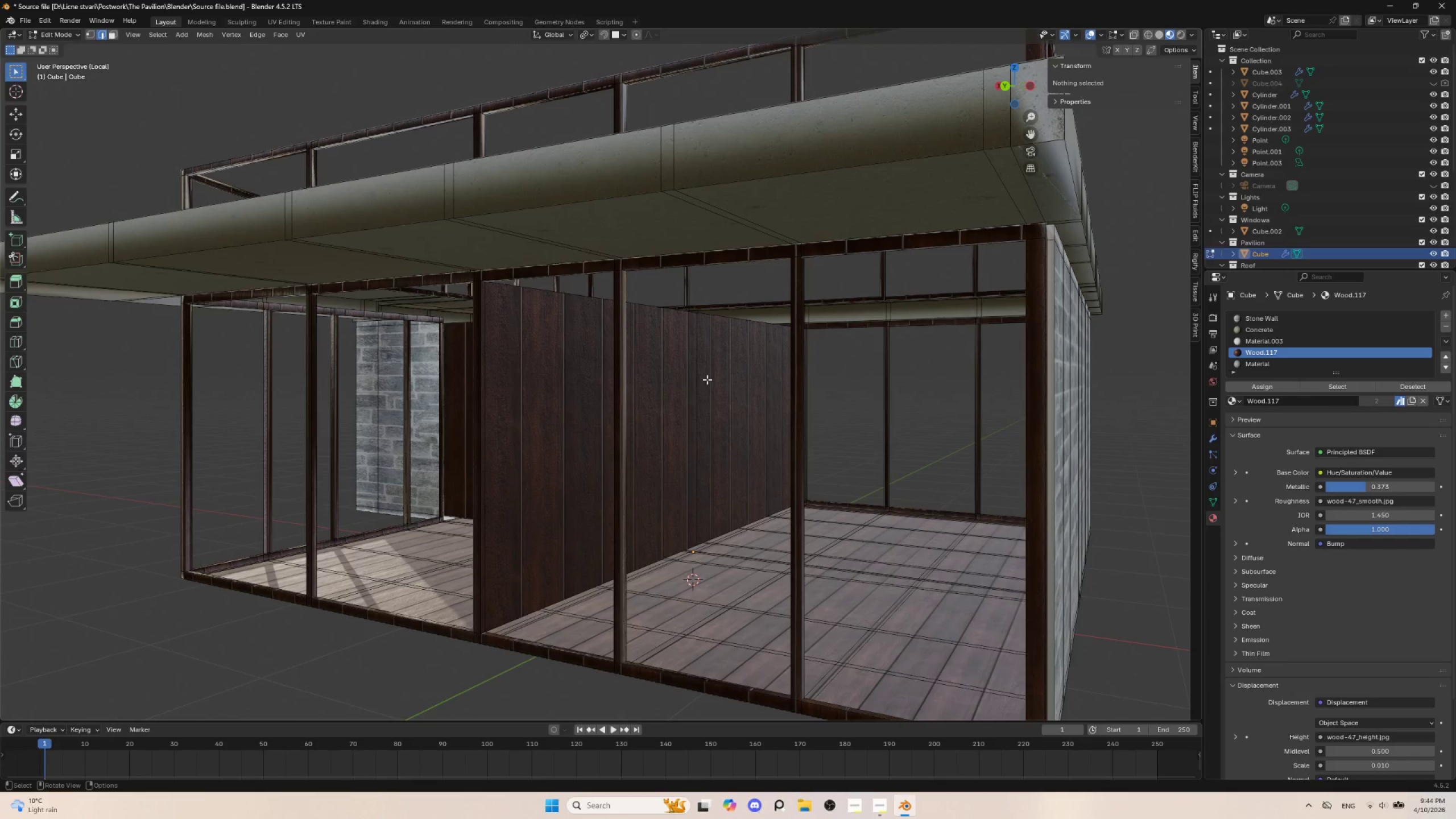 
left_click([702, 374])
 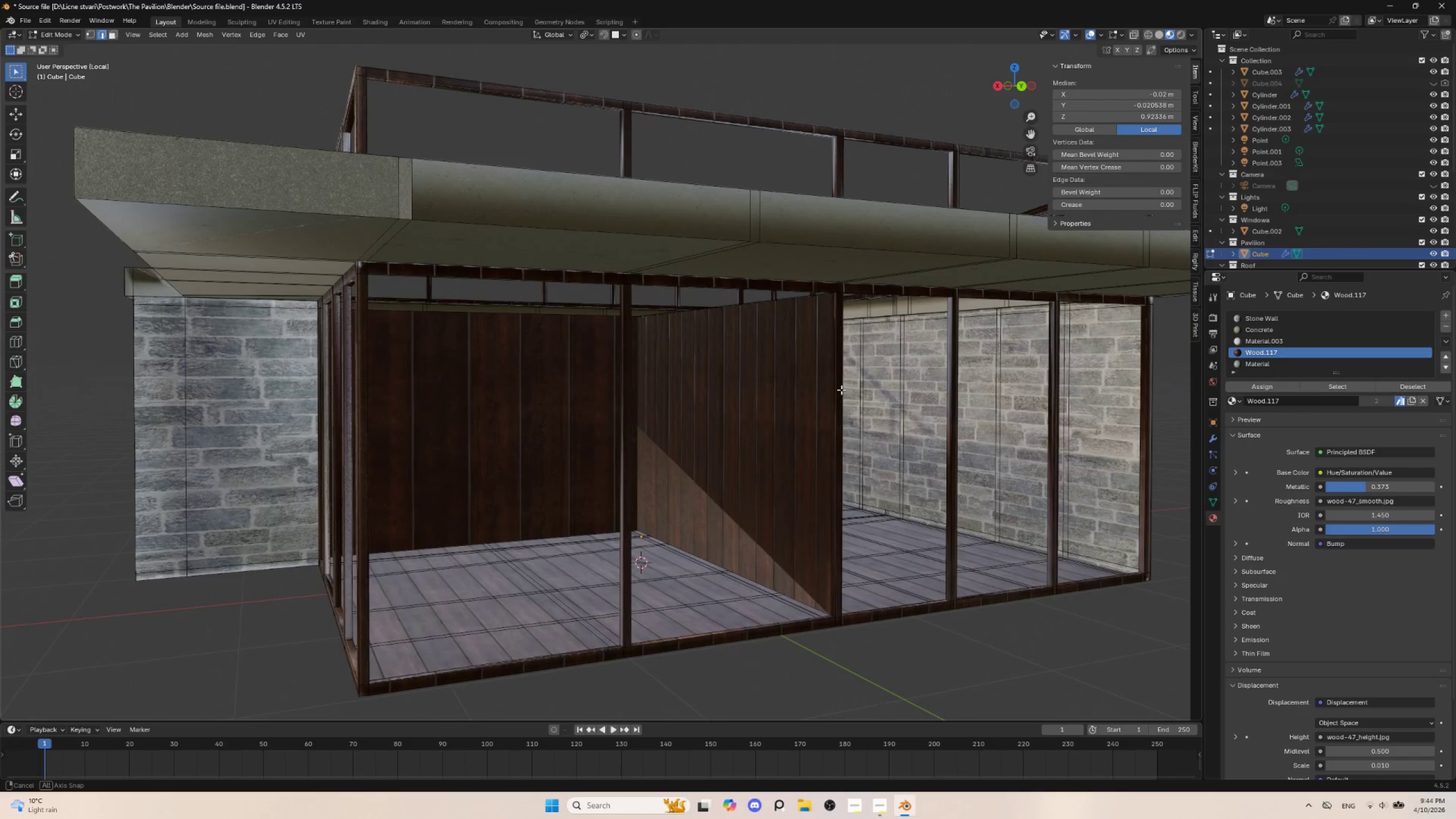 
hold_key(key=ShiftLeft, duration=1.11)
left_click([899, 366])
 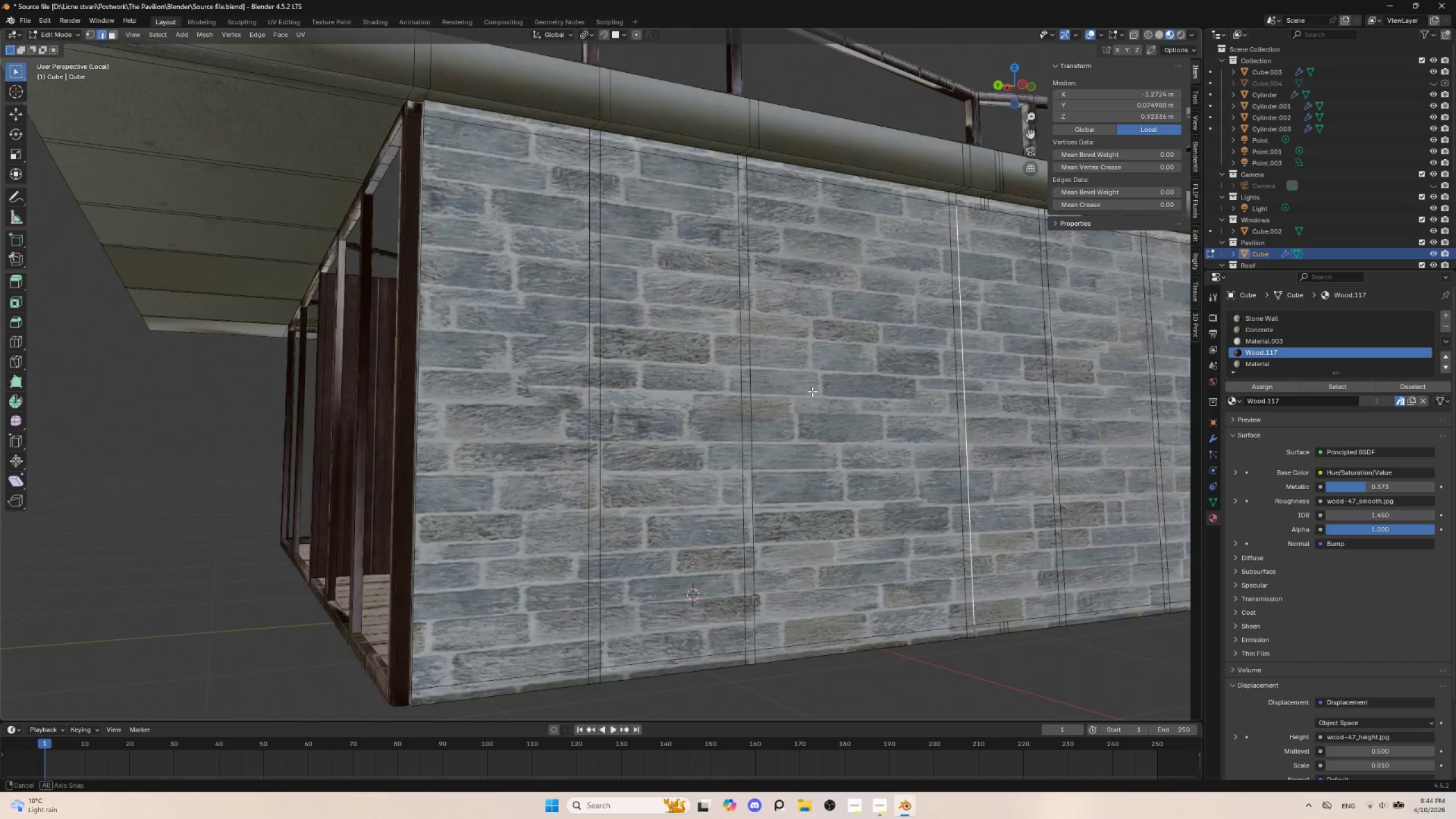 
hold_key(key=AltLeft, duration=0.55)
 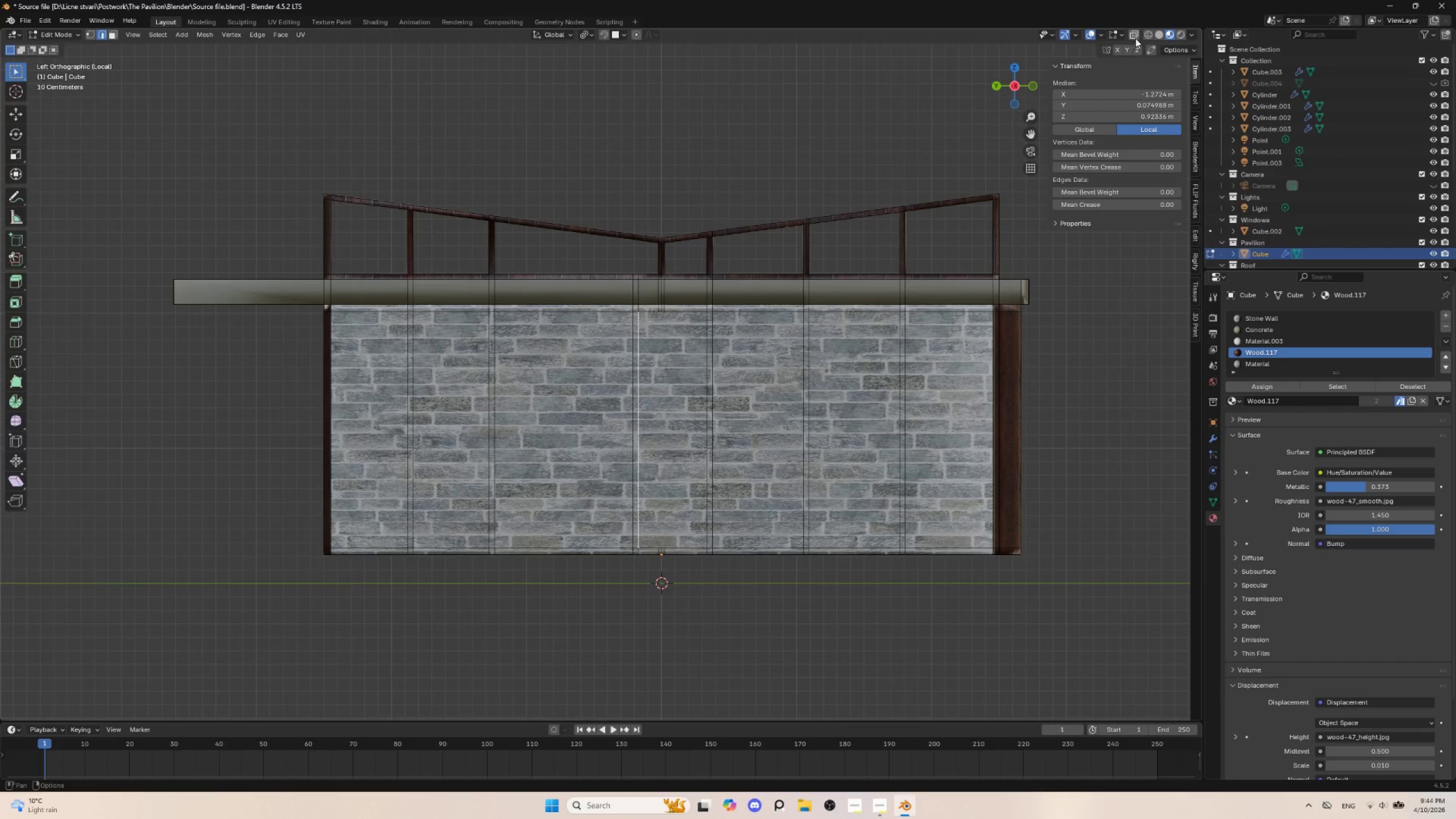 
left_click([1136, 38])
 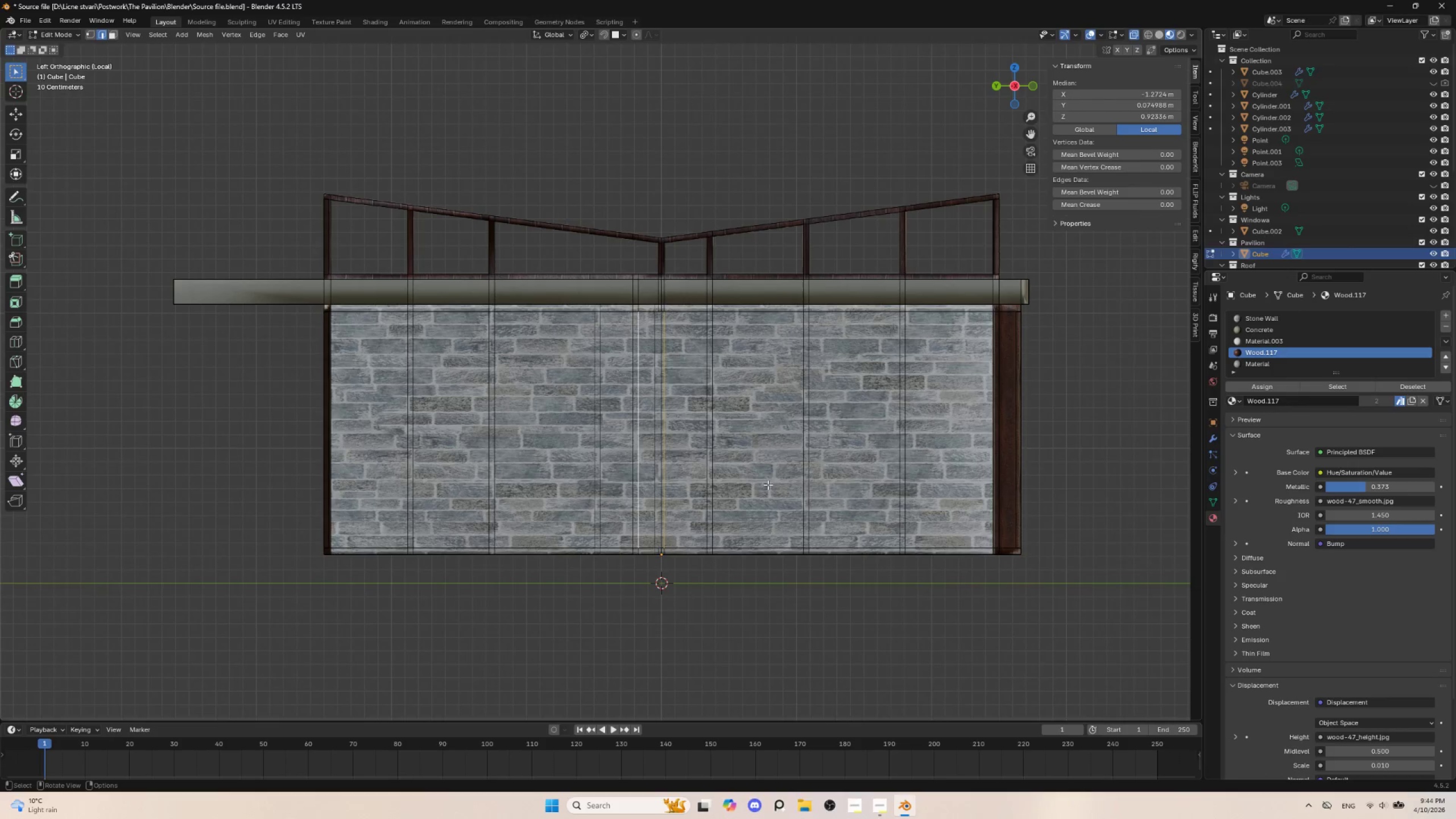 
scroll: coordinate [754, 496], scroll_direction: up, amount: 3.0
 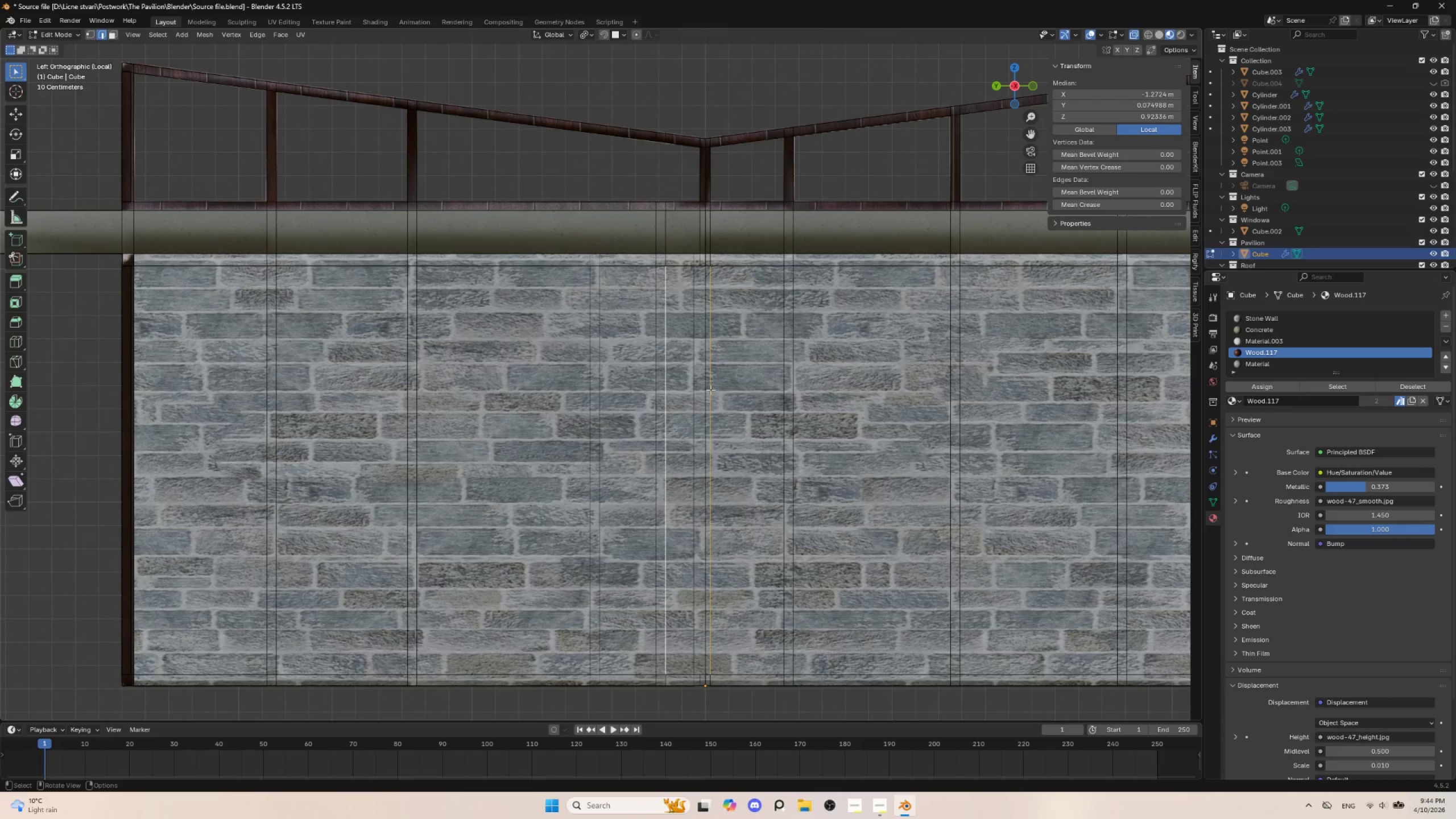 
left_click([710, 390])
 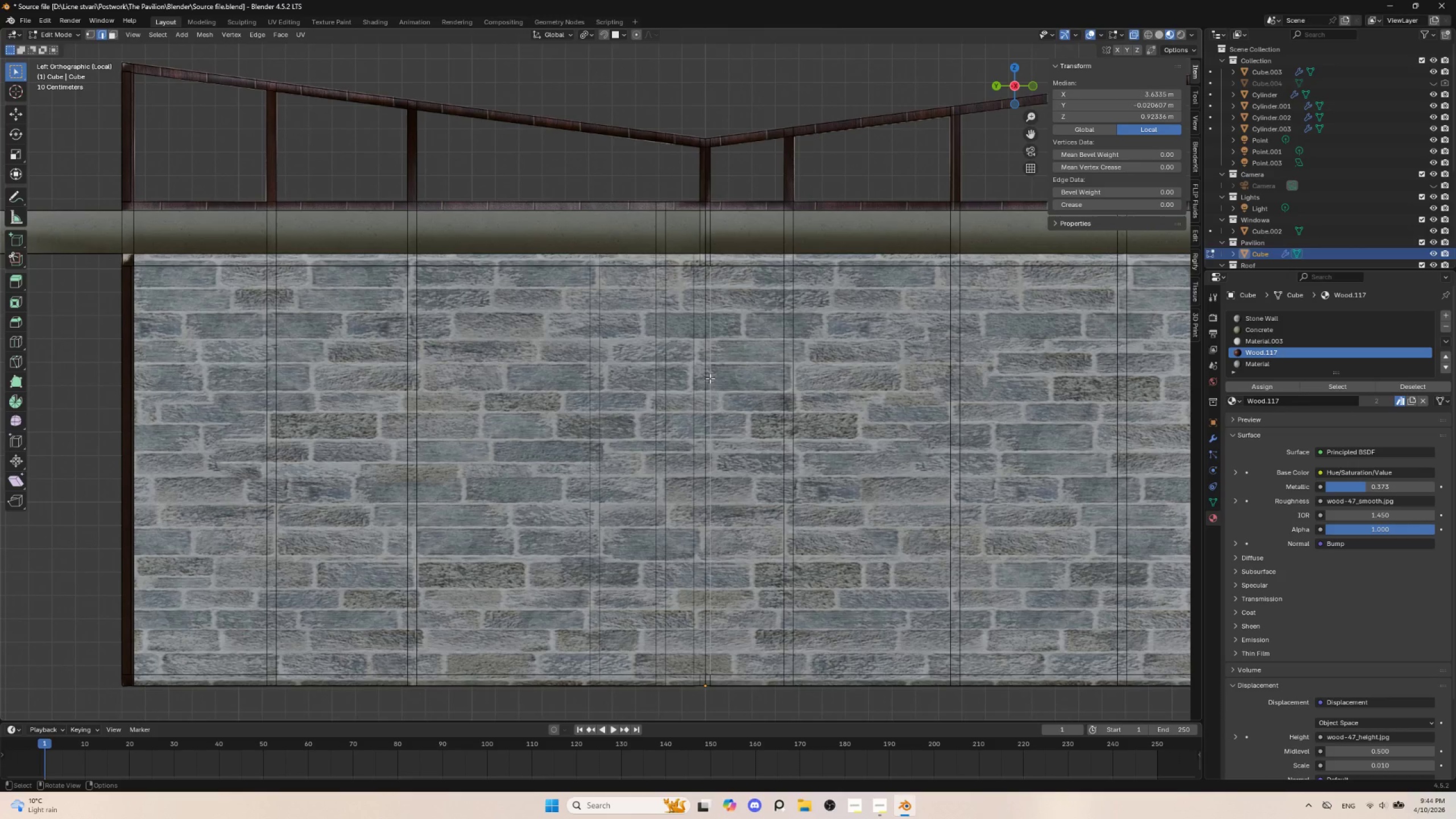 
hold_key(key=AltLeft, duration=0.59)
left_click([710, 378])
 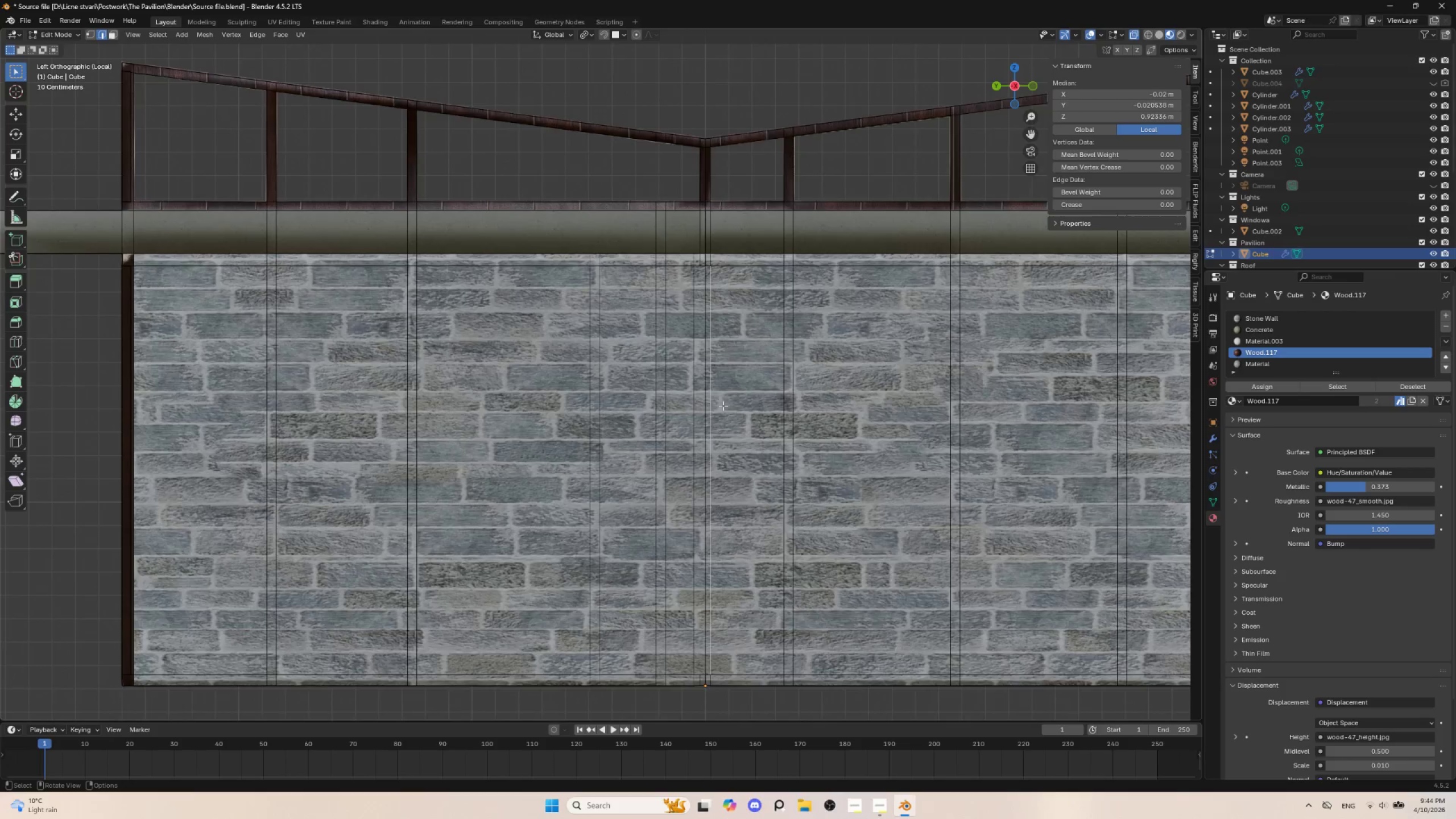 
scroll: coordinate [724, 415], scroll_direction: down, amount: 2.0
 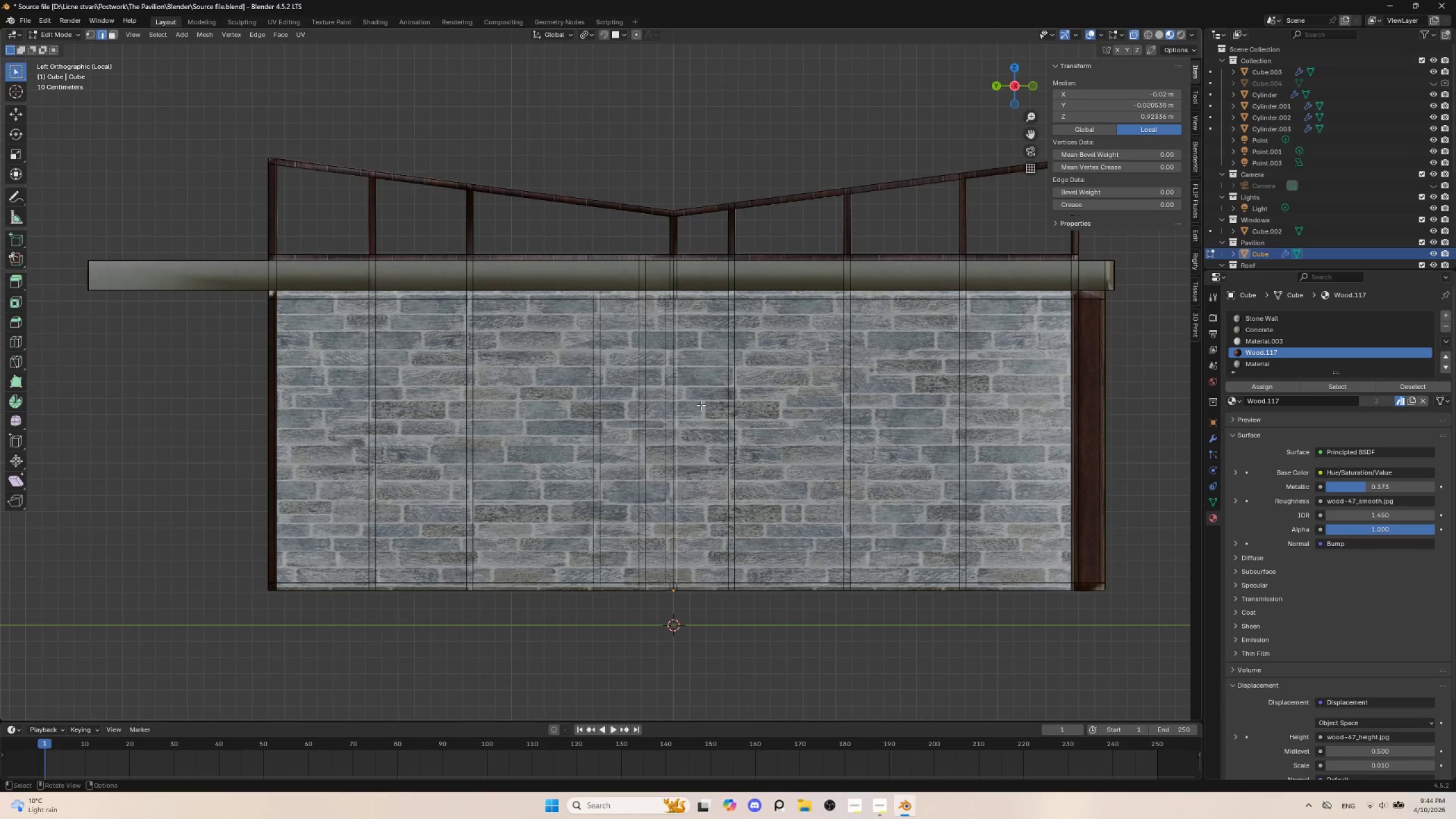 
scroll: coordinate [699, 414], scroll_direction: up, amount: 1.0
 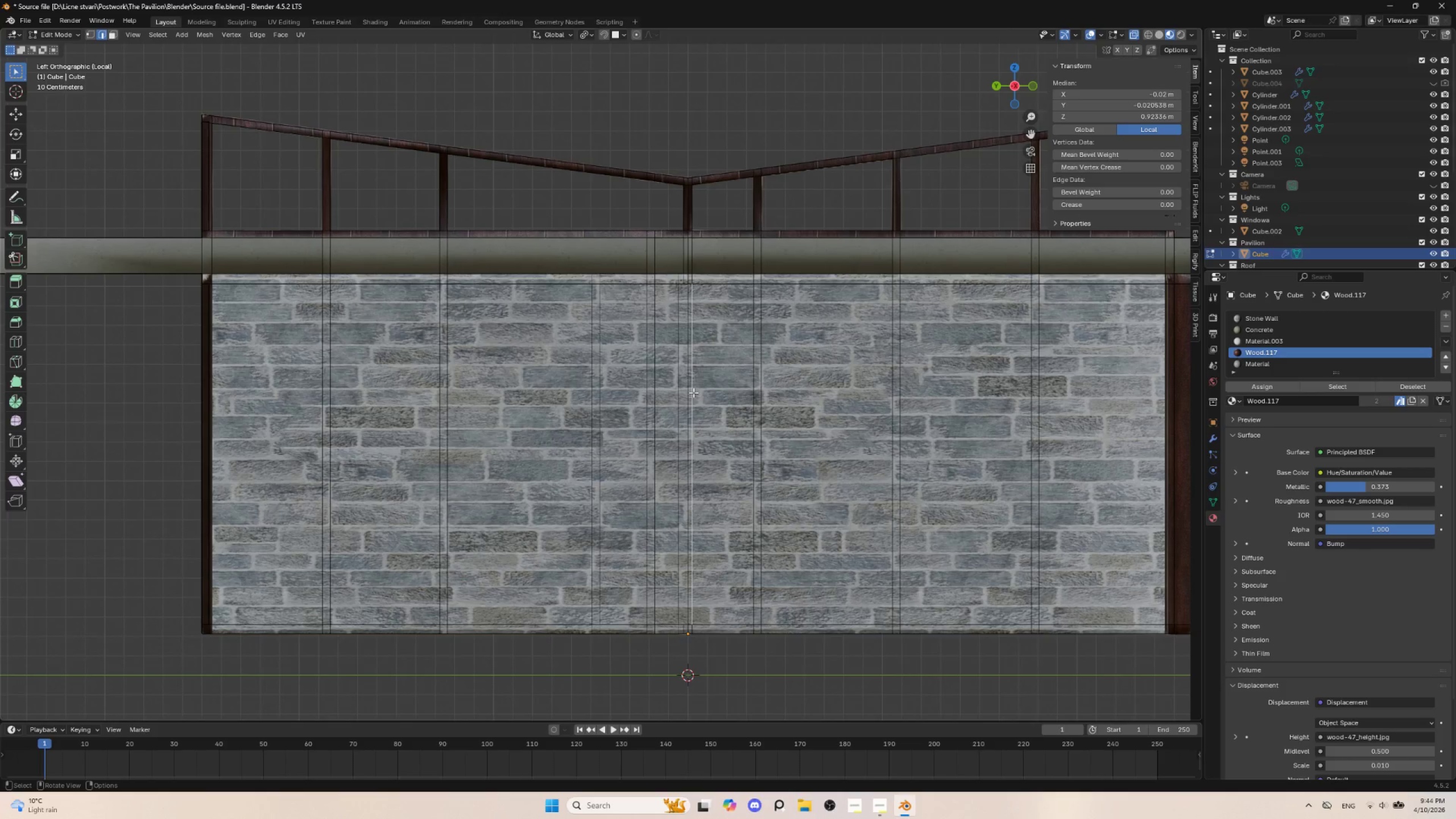 
left_click([693, 392])
 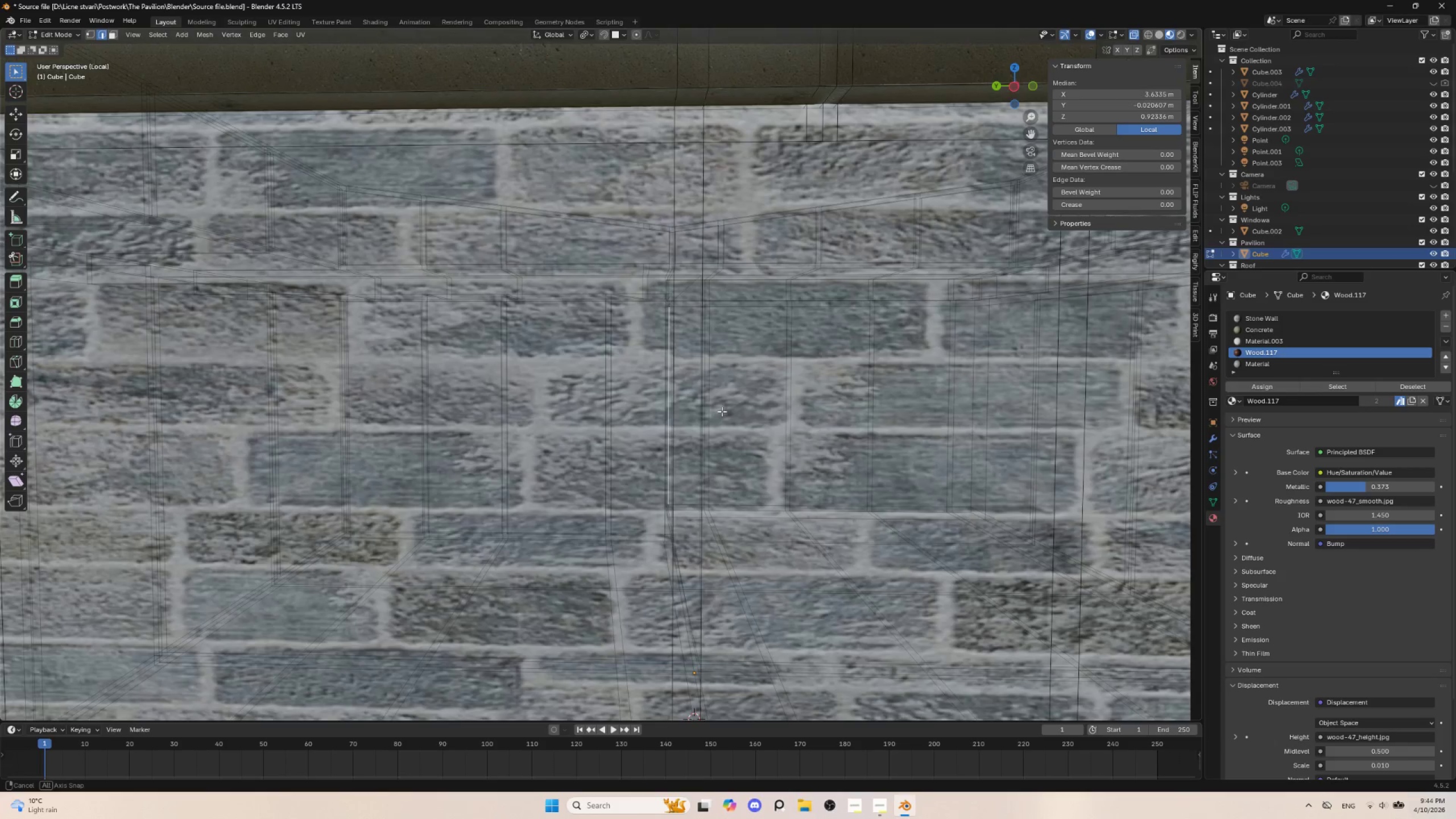 
scroll: coordinate [722, 411], scroll_direction: down, amount: 3.0
 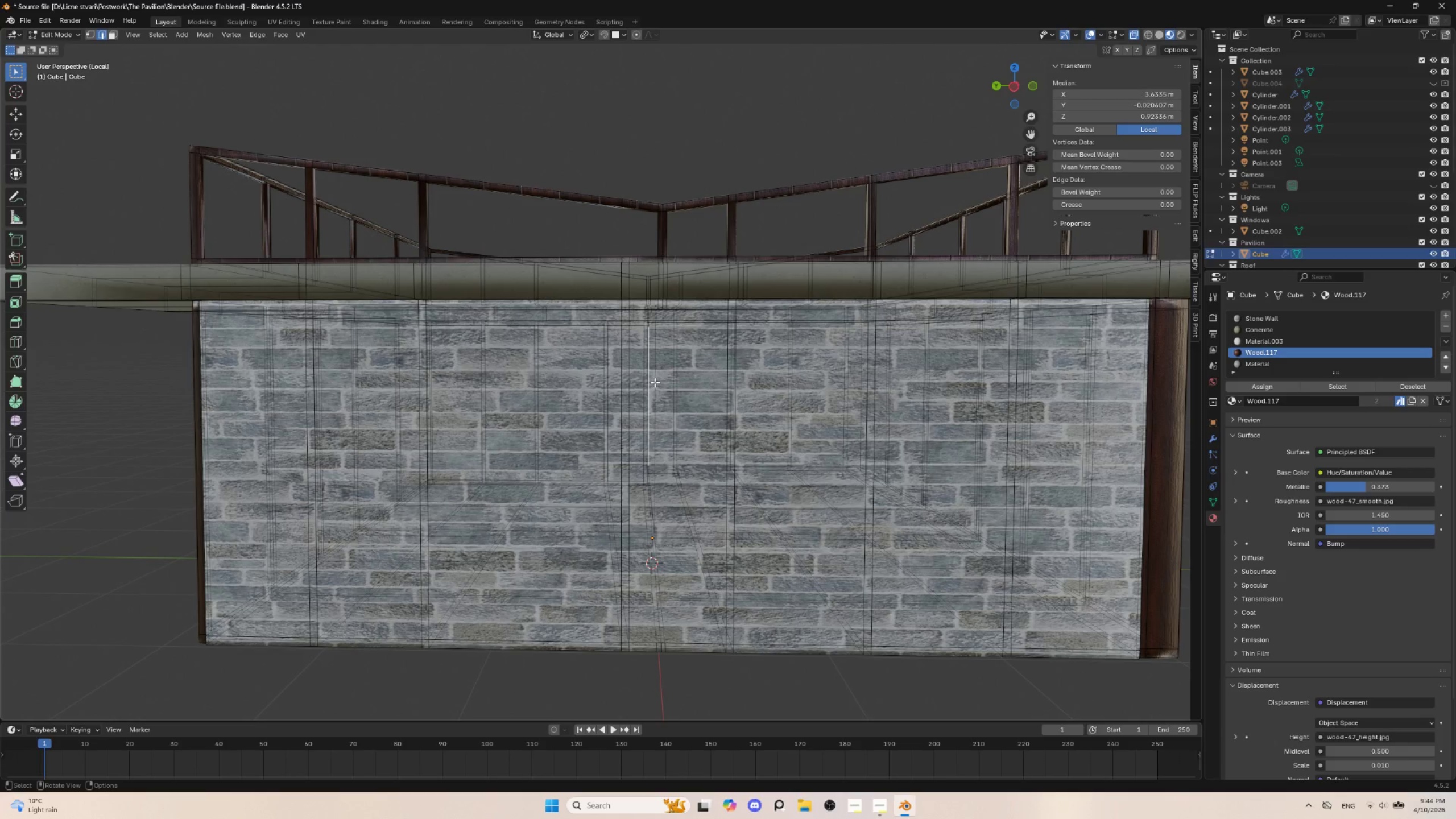 
left_click([651, 375])
 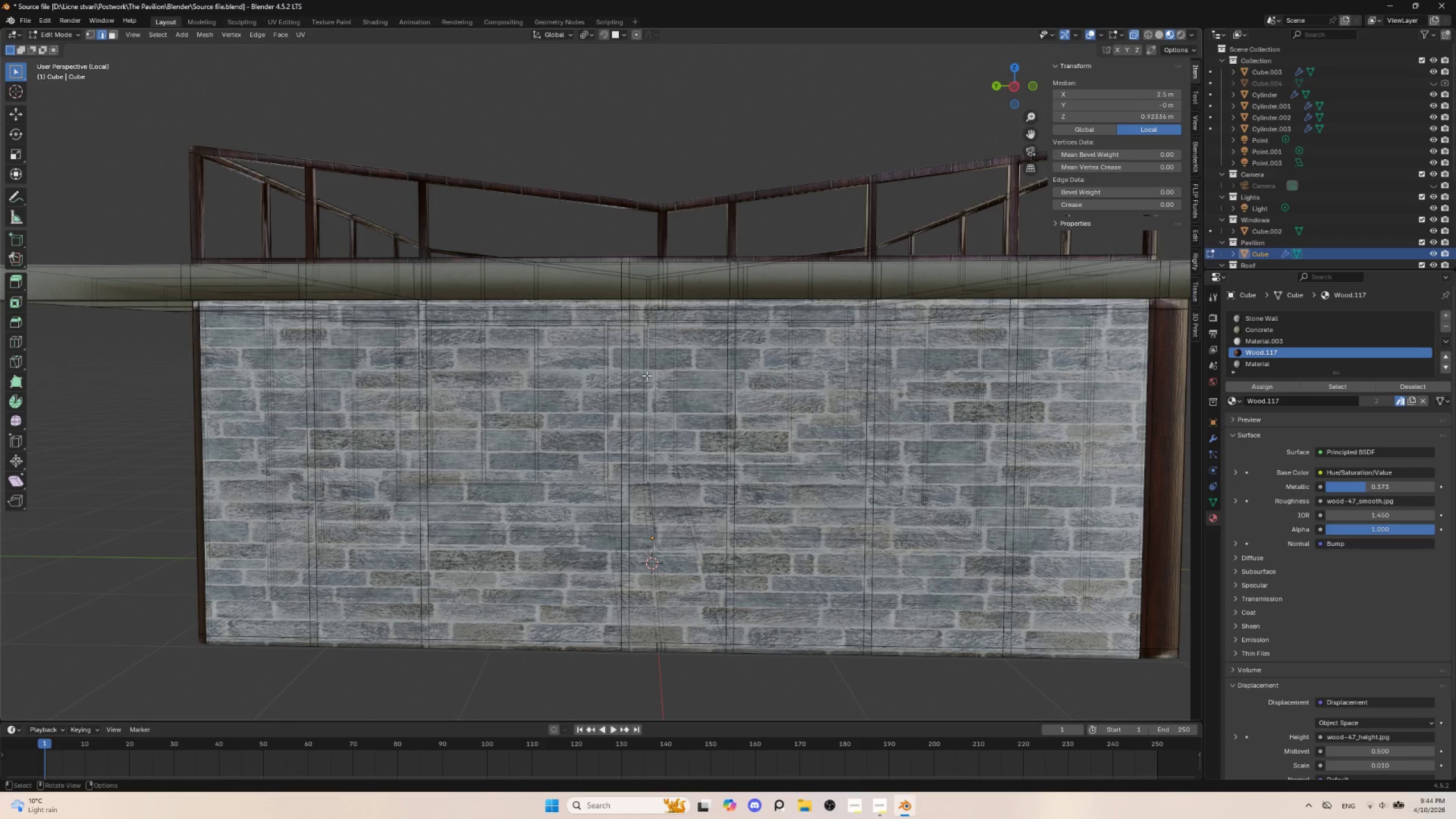 
left_click([647, 375])
 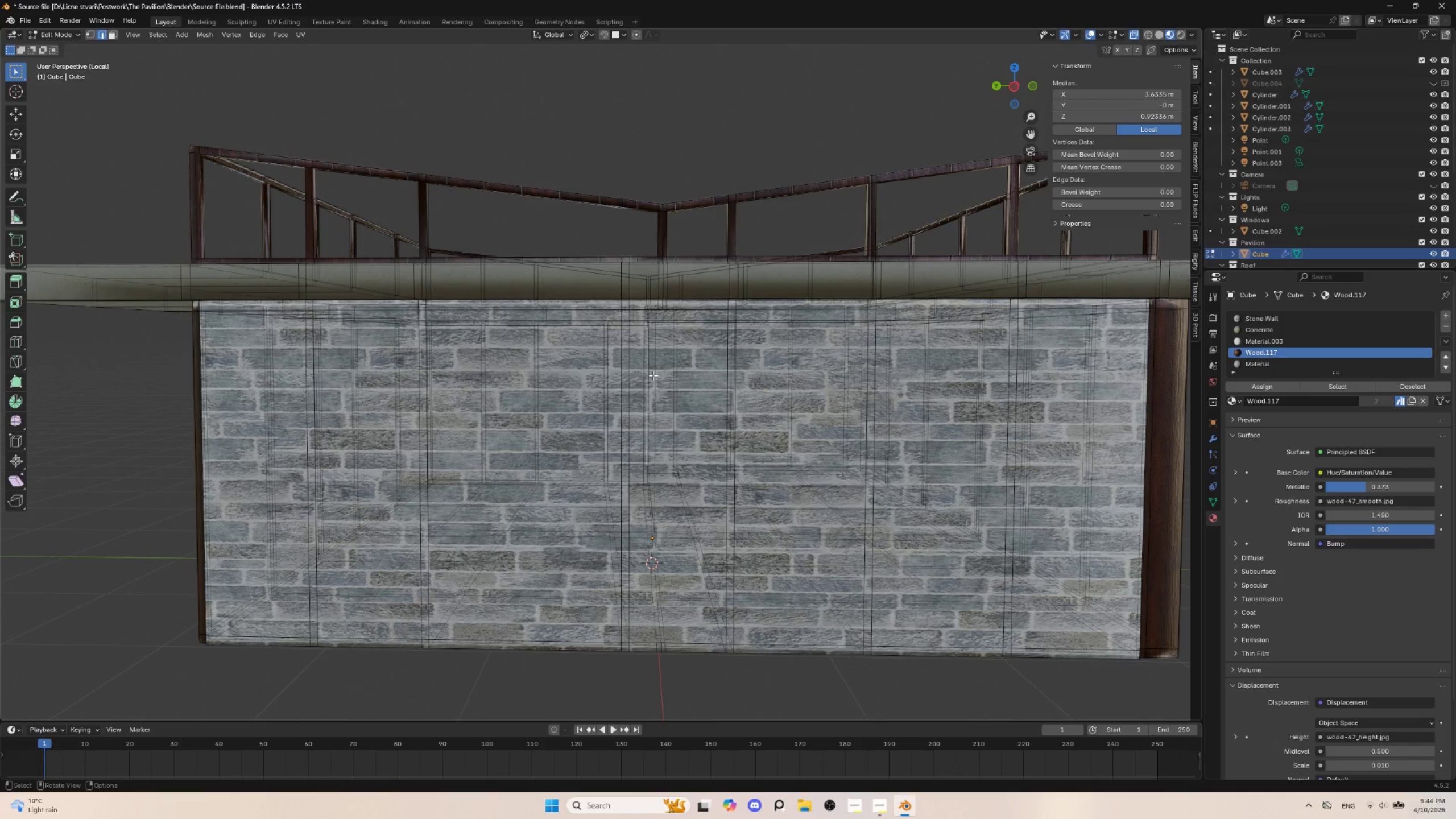 
left_click([653, 375])
 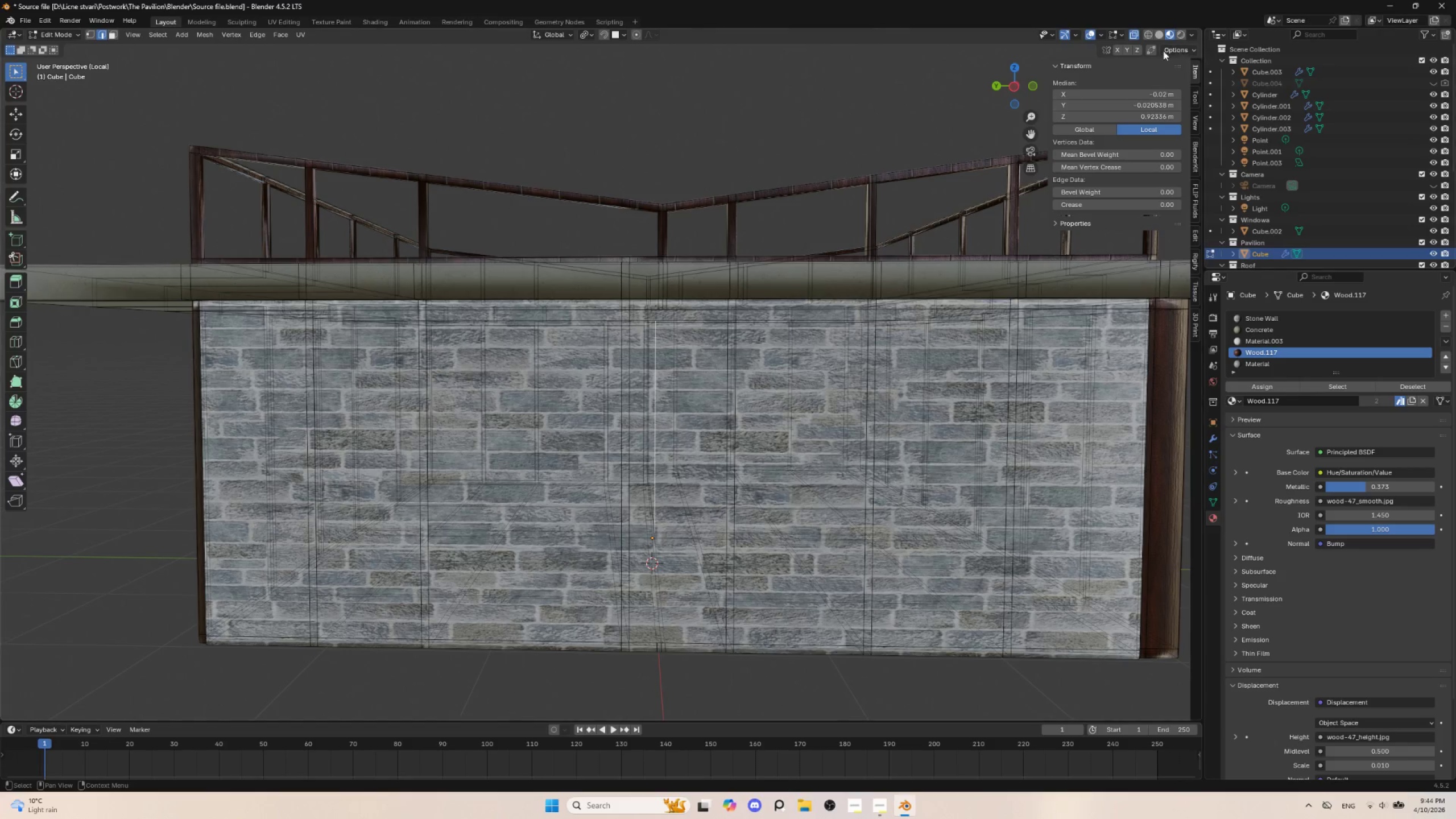 
left_click([1135, 35])
 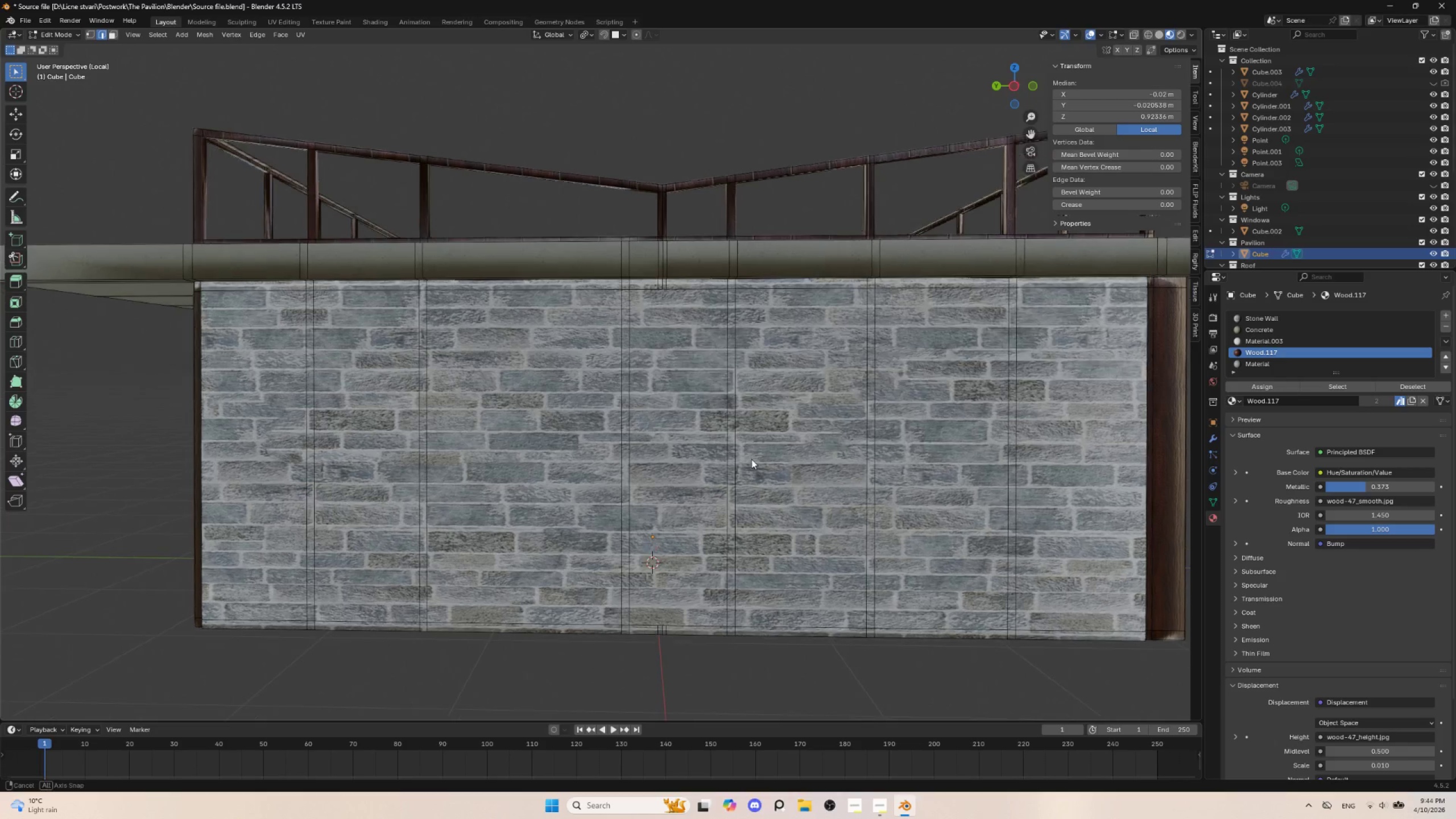 
hold_key(key=AltLeft, duration=0.36)
 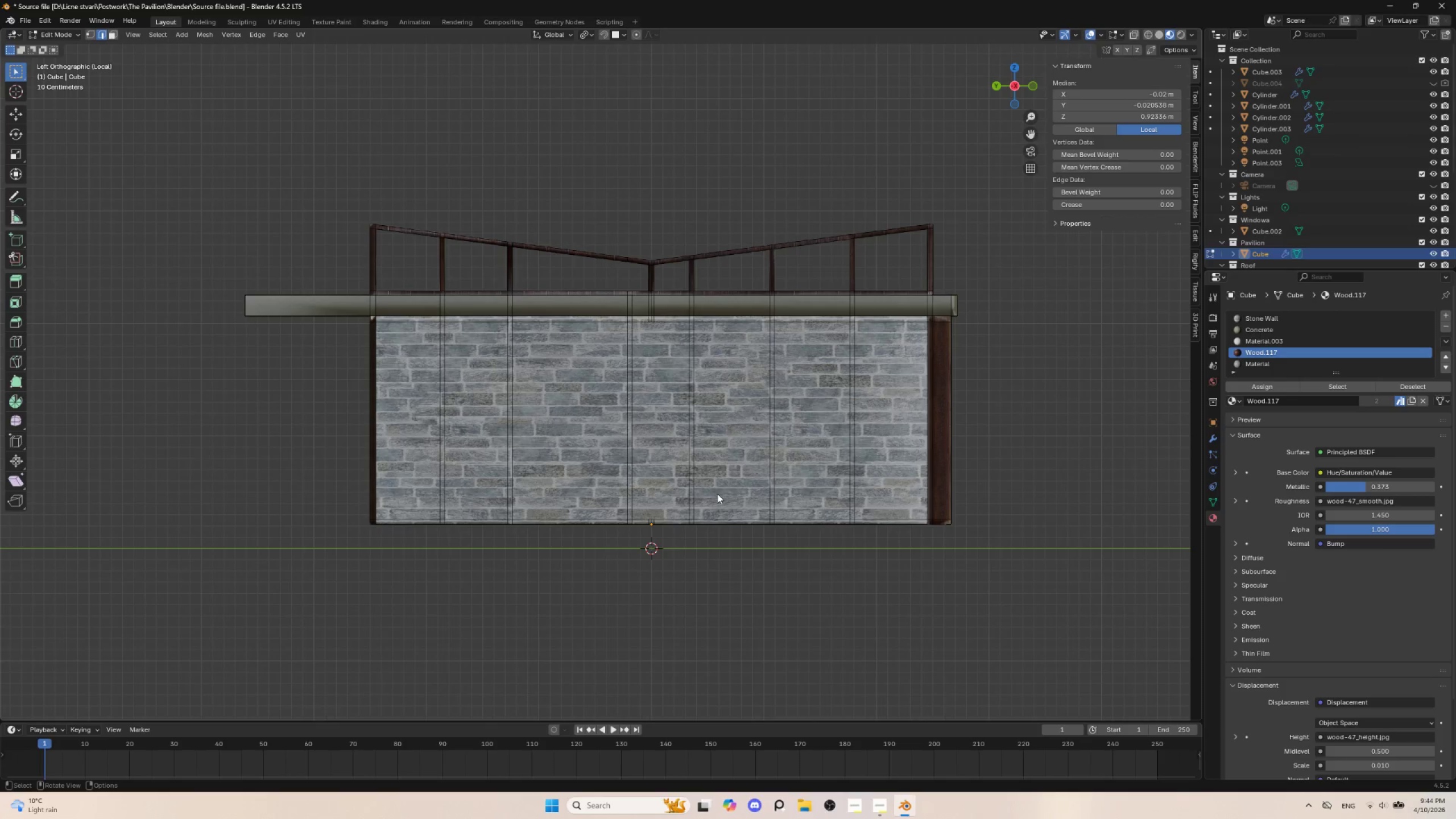 
scroll: coordinate [717, 494], scroll_direction: up, amount: 4.0
 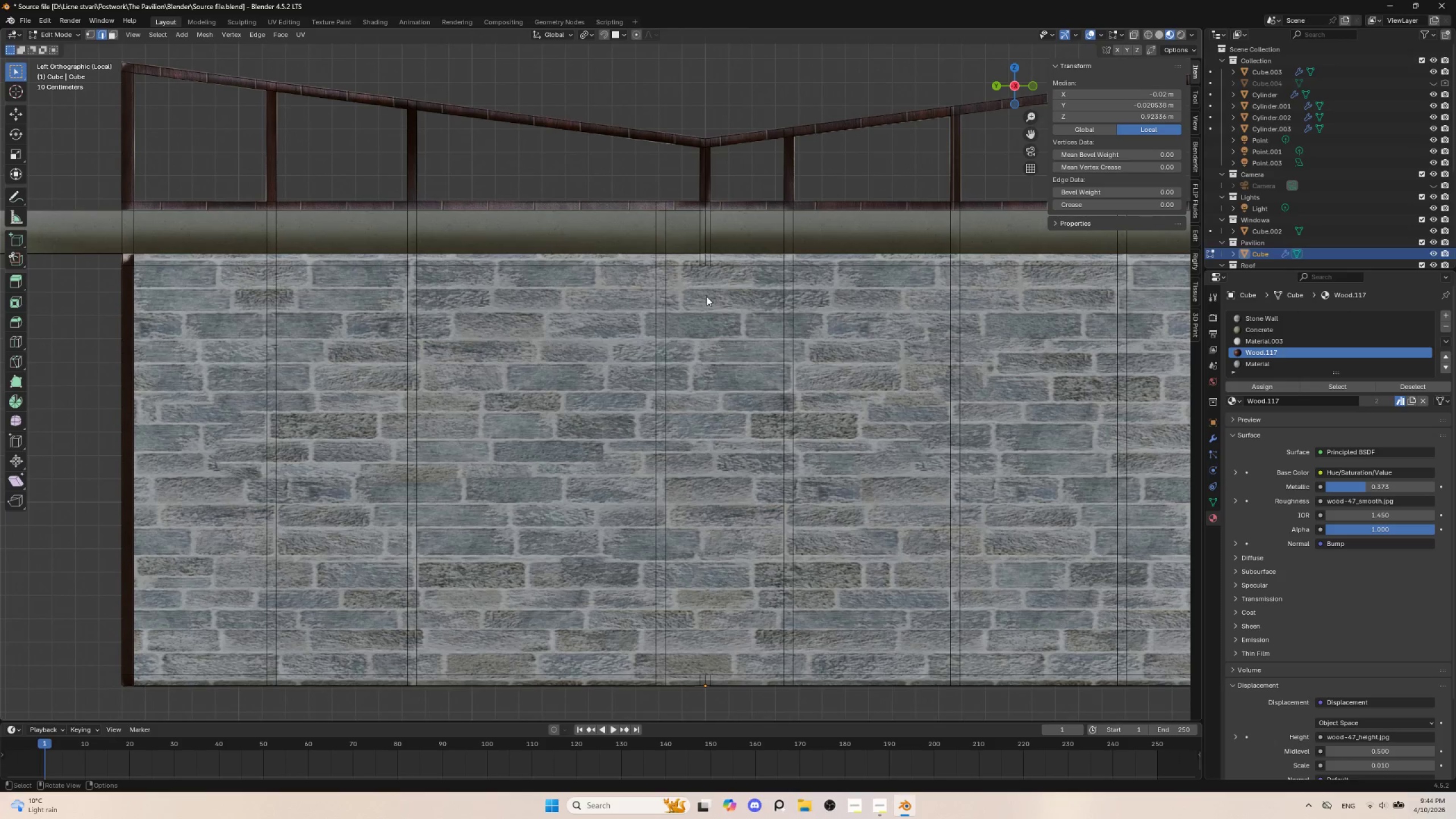 
left_click([704, 299])
 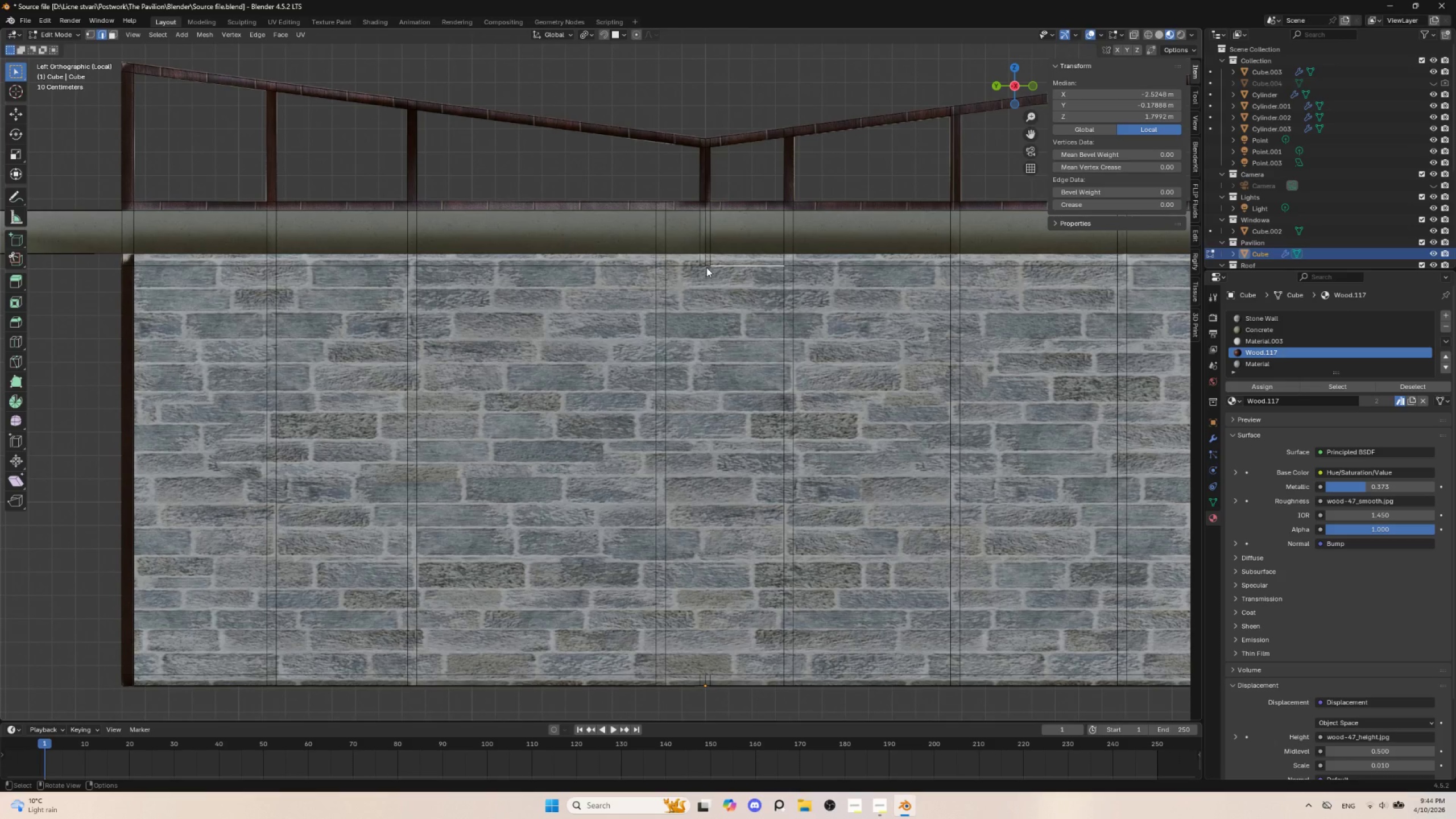 
left_click([706, 267])
 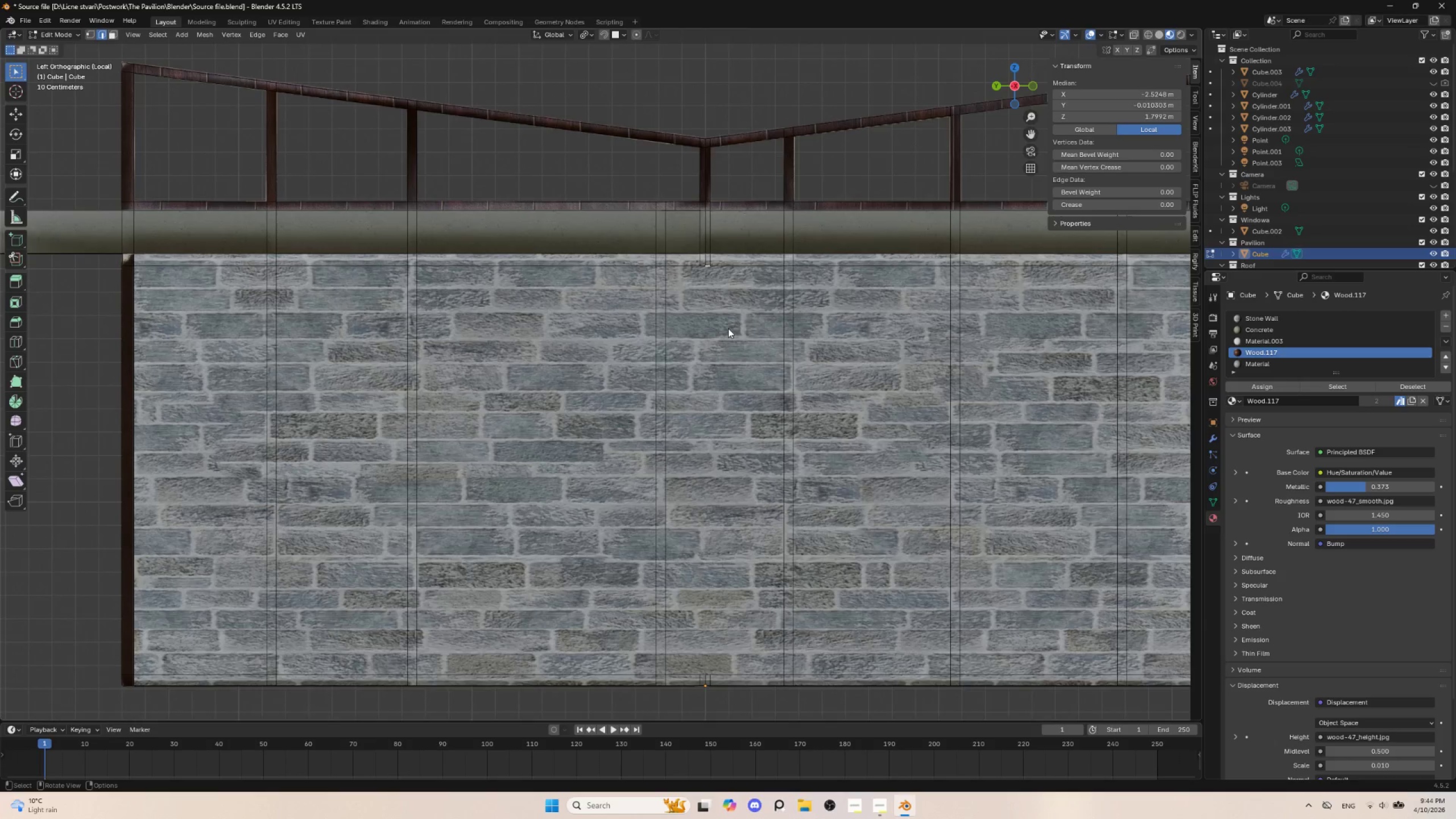 
scroll: coordinate [728, 328], scroll_direction: up, amount: 2.0
 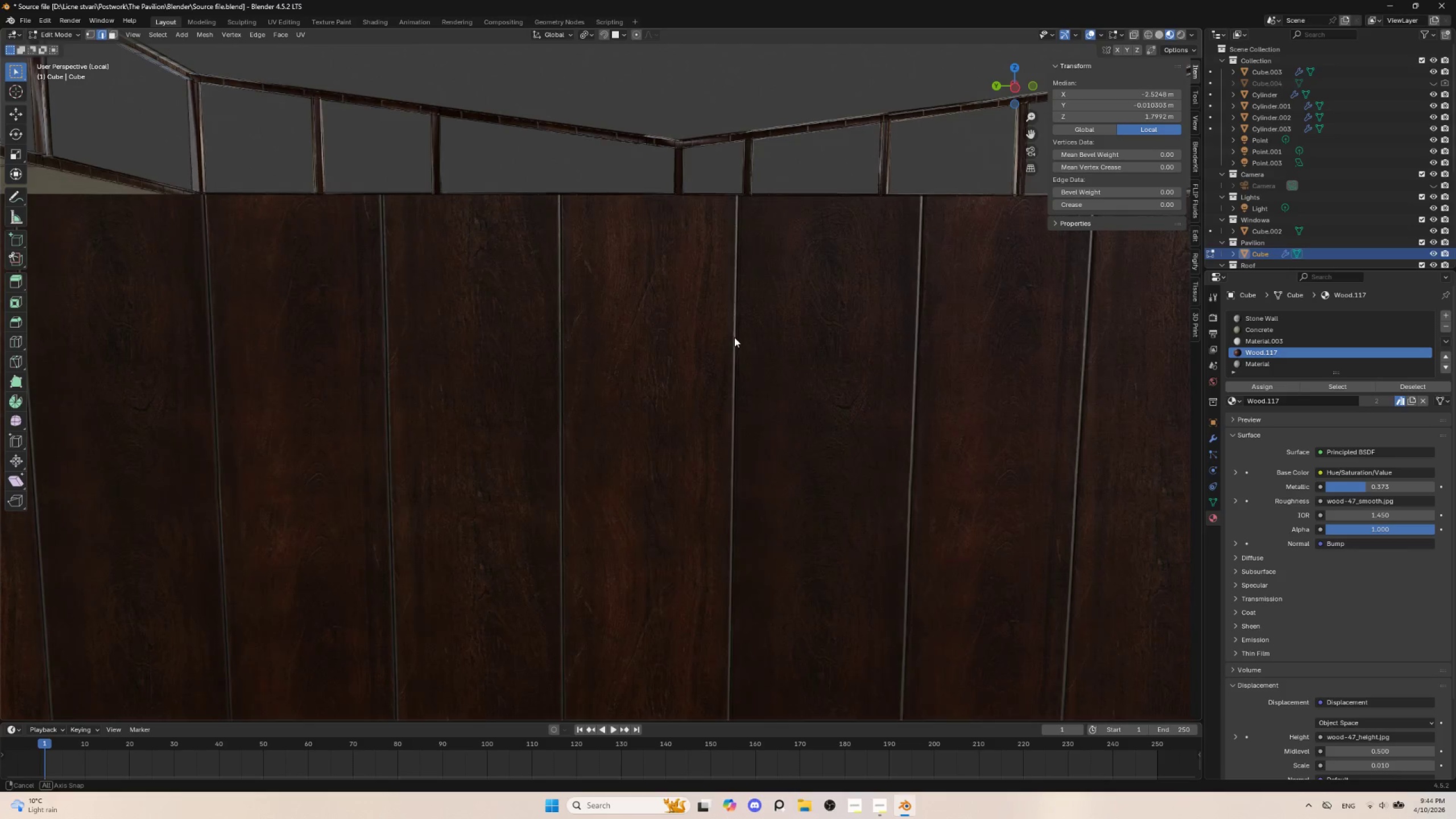 
scroll: coordinate [734, 336], scroll_direction: down, amount: 4.0
 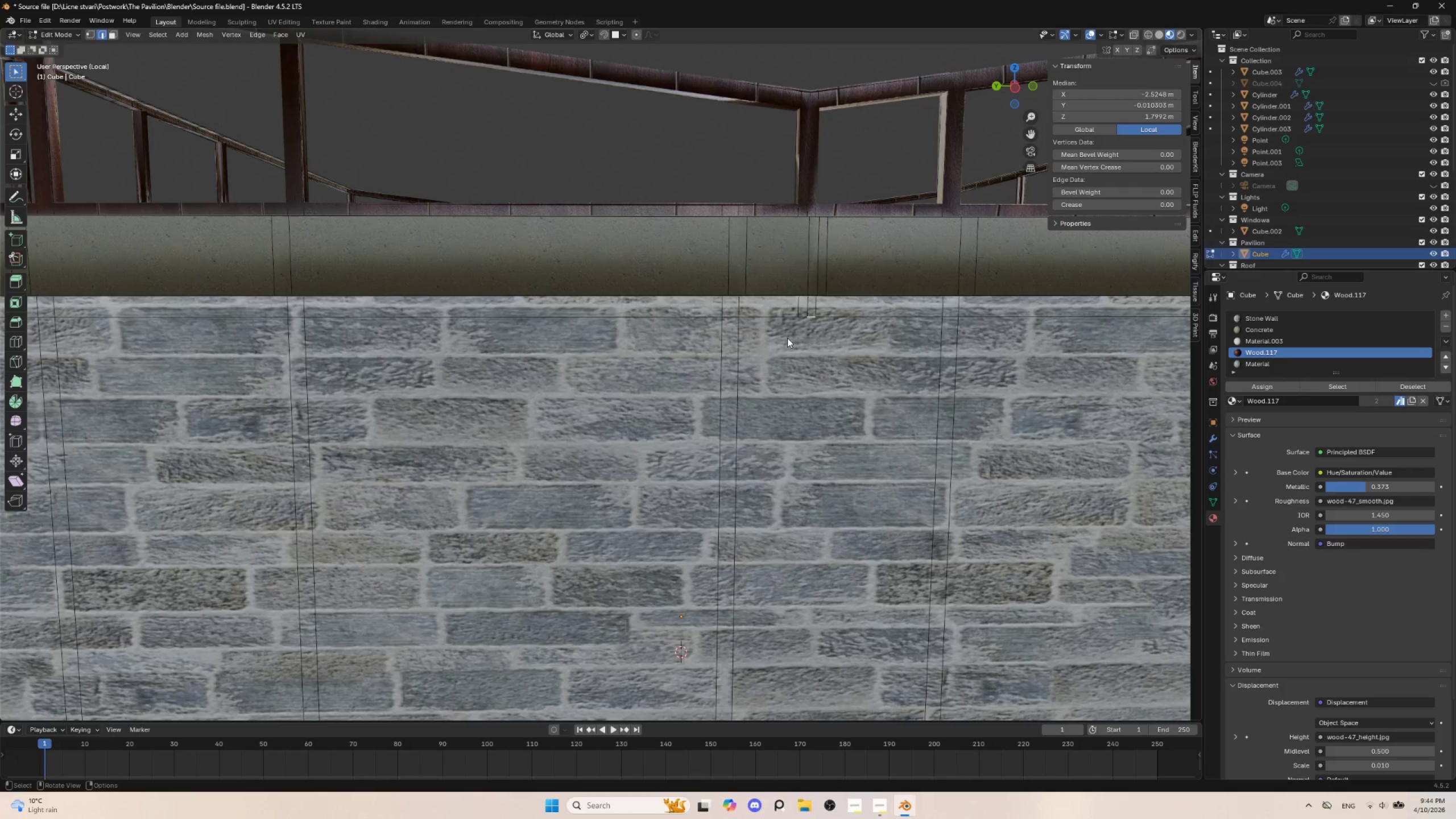 
key(Tab)
 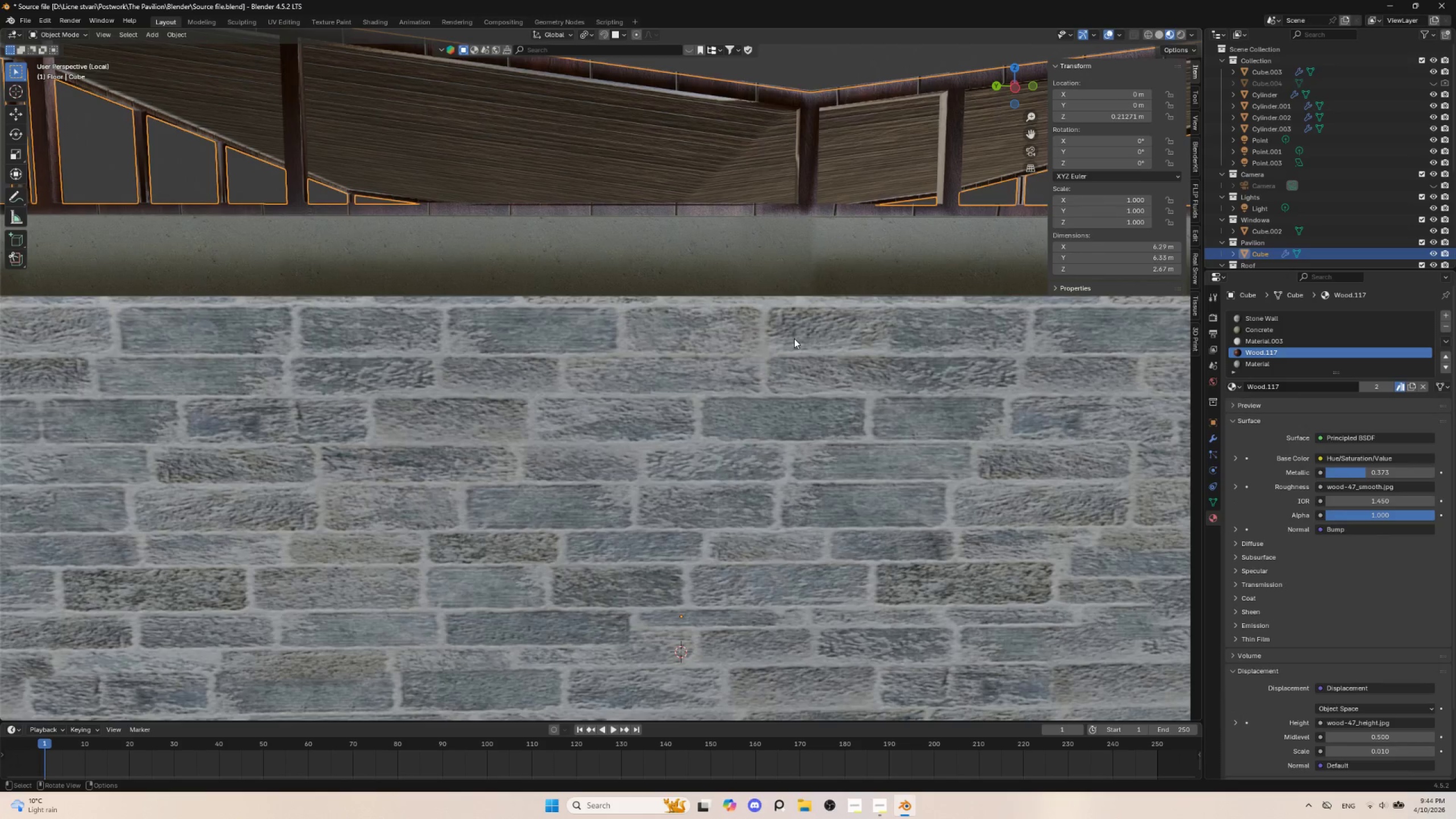 
key(Tab)
 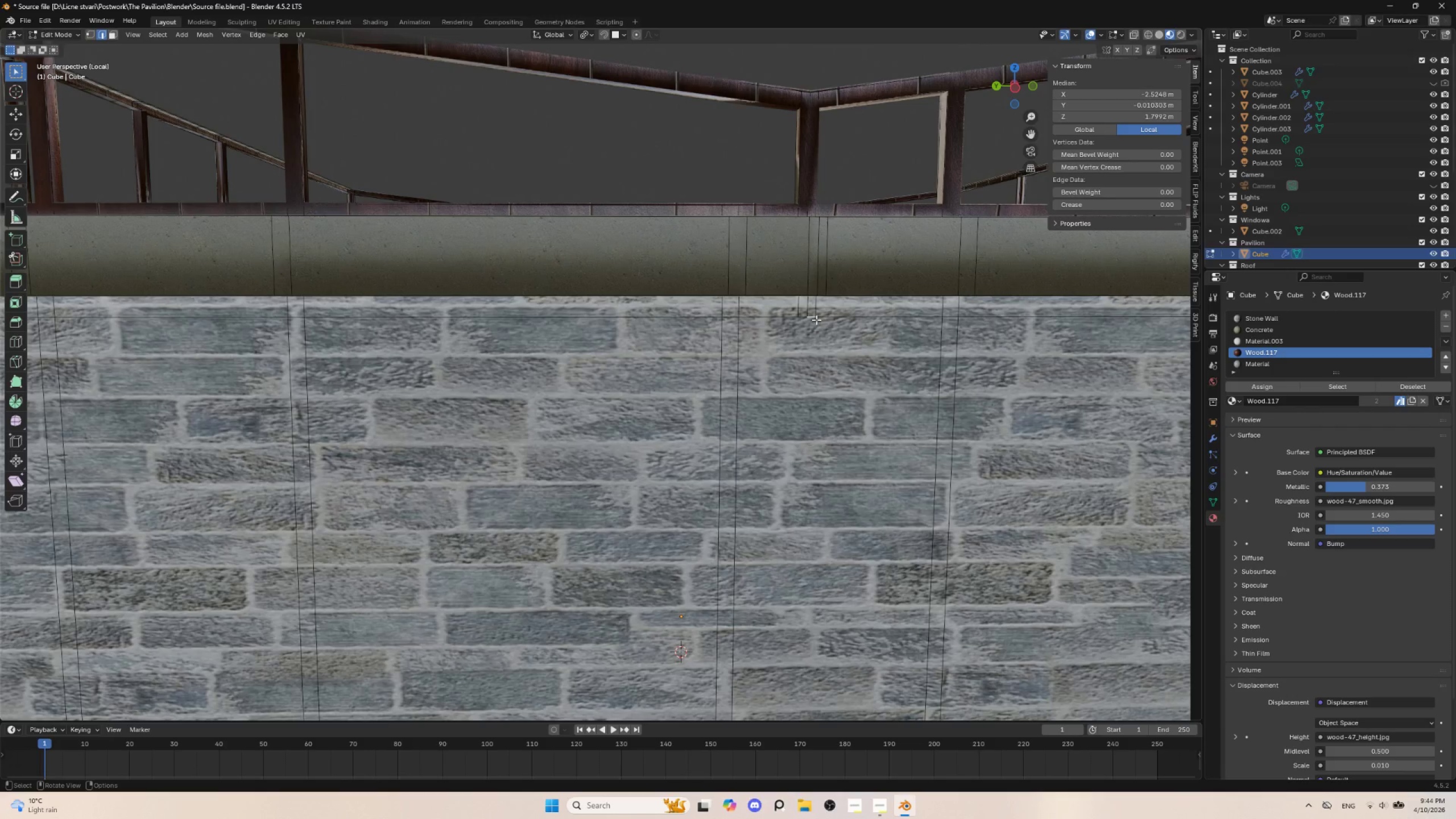 
left_click([815, 319])
 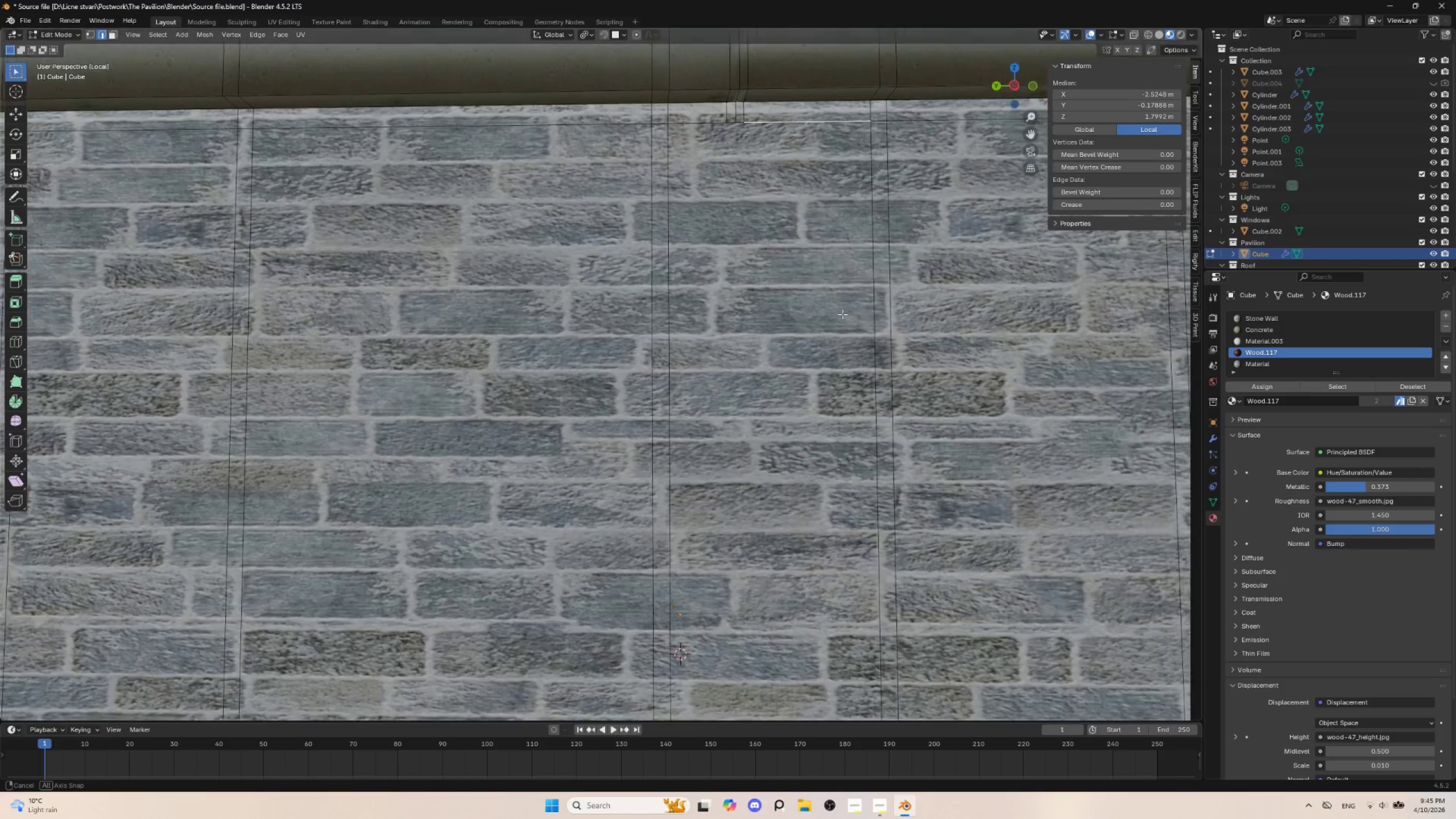 
hold_key(key=AltLeft, duration=0.38)
 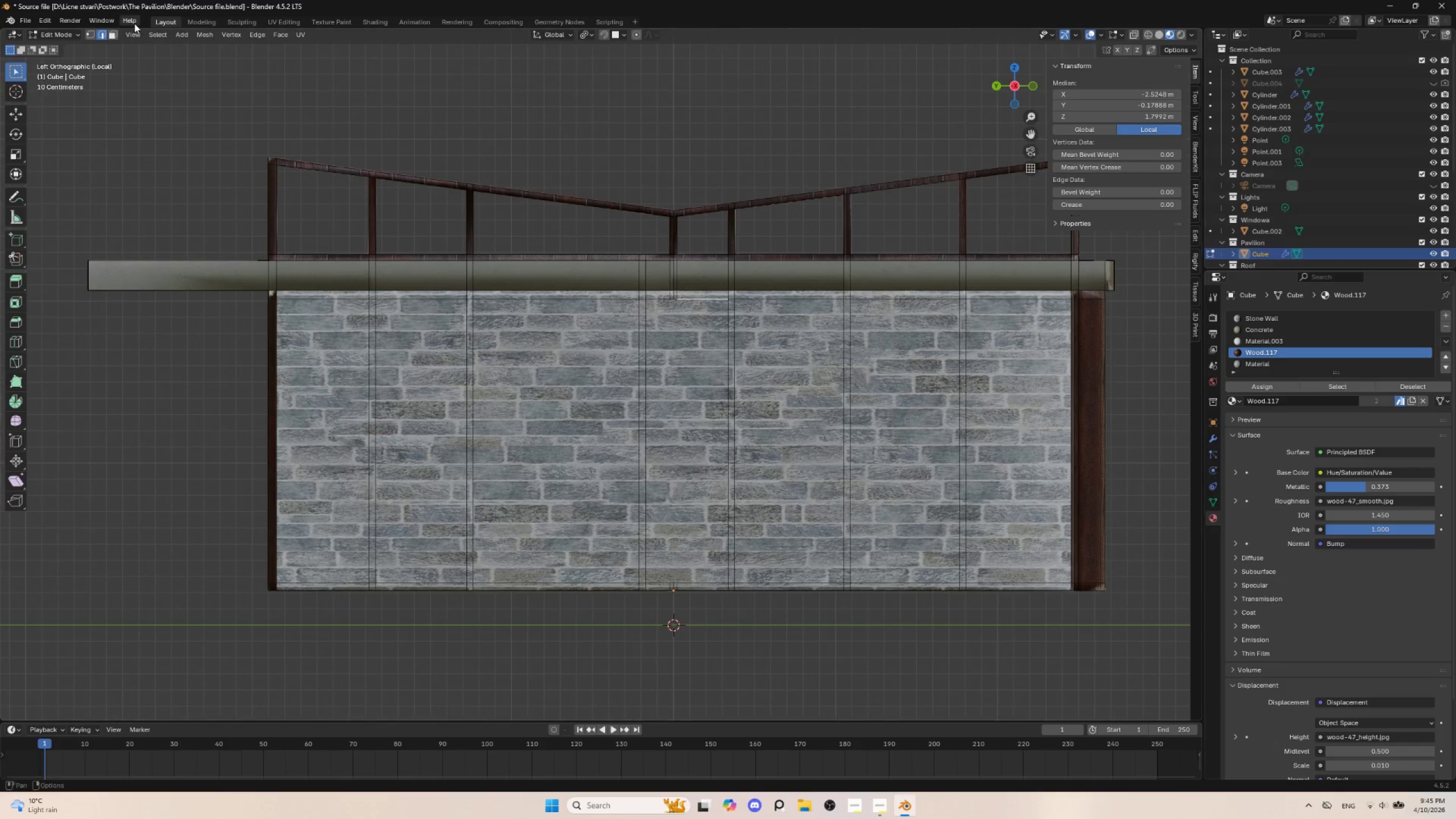 
left_click([90, 34])
 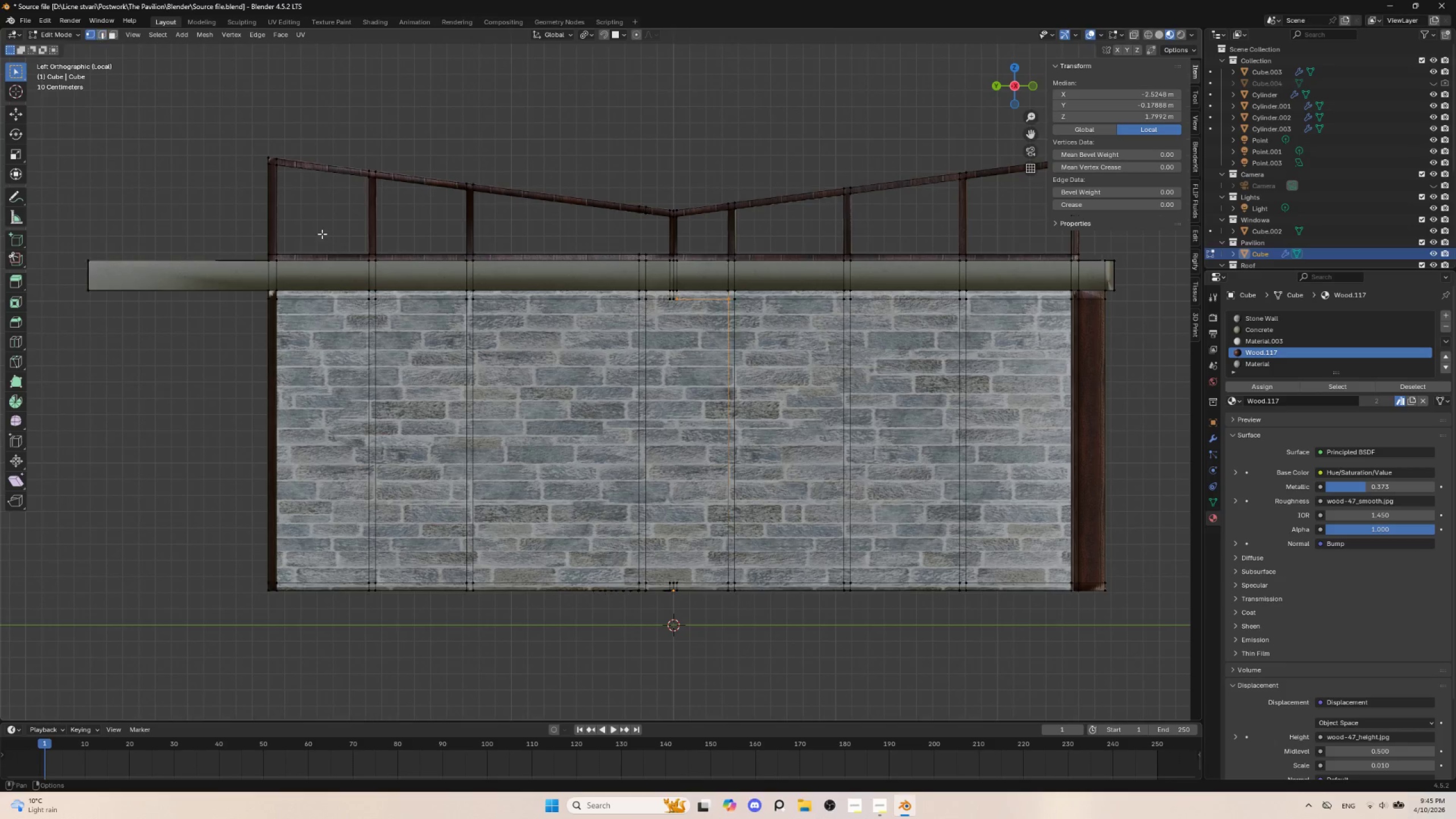 
scroll: coordinate [696, 529], scroll_direction: up, amount: 2.0
 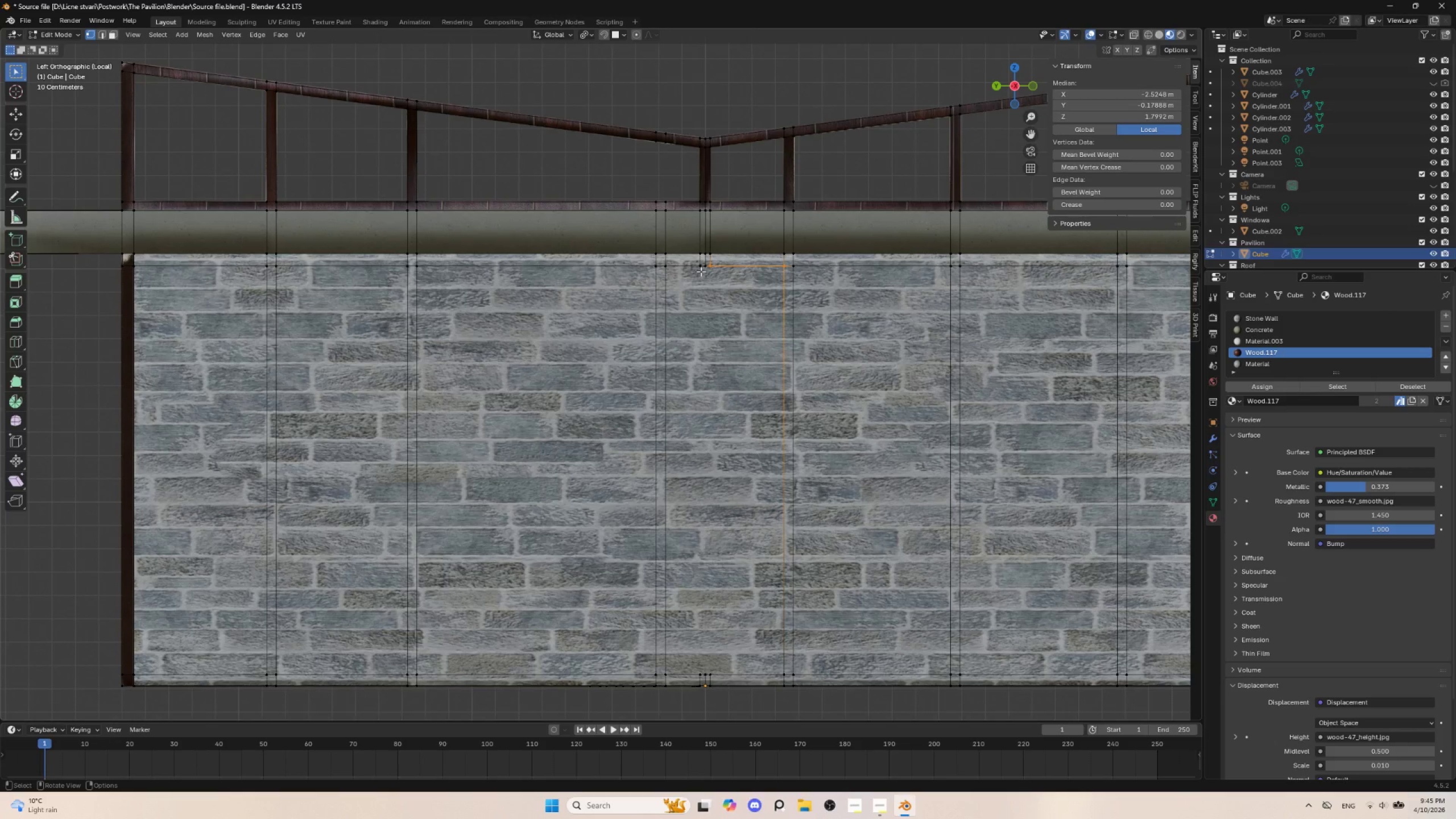 
left_click([701, 270])
 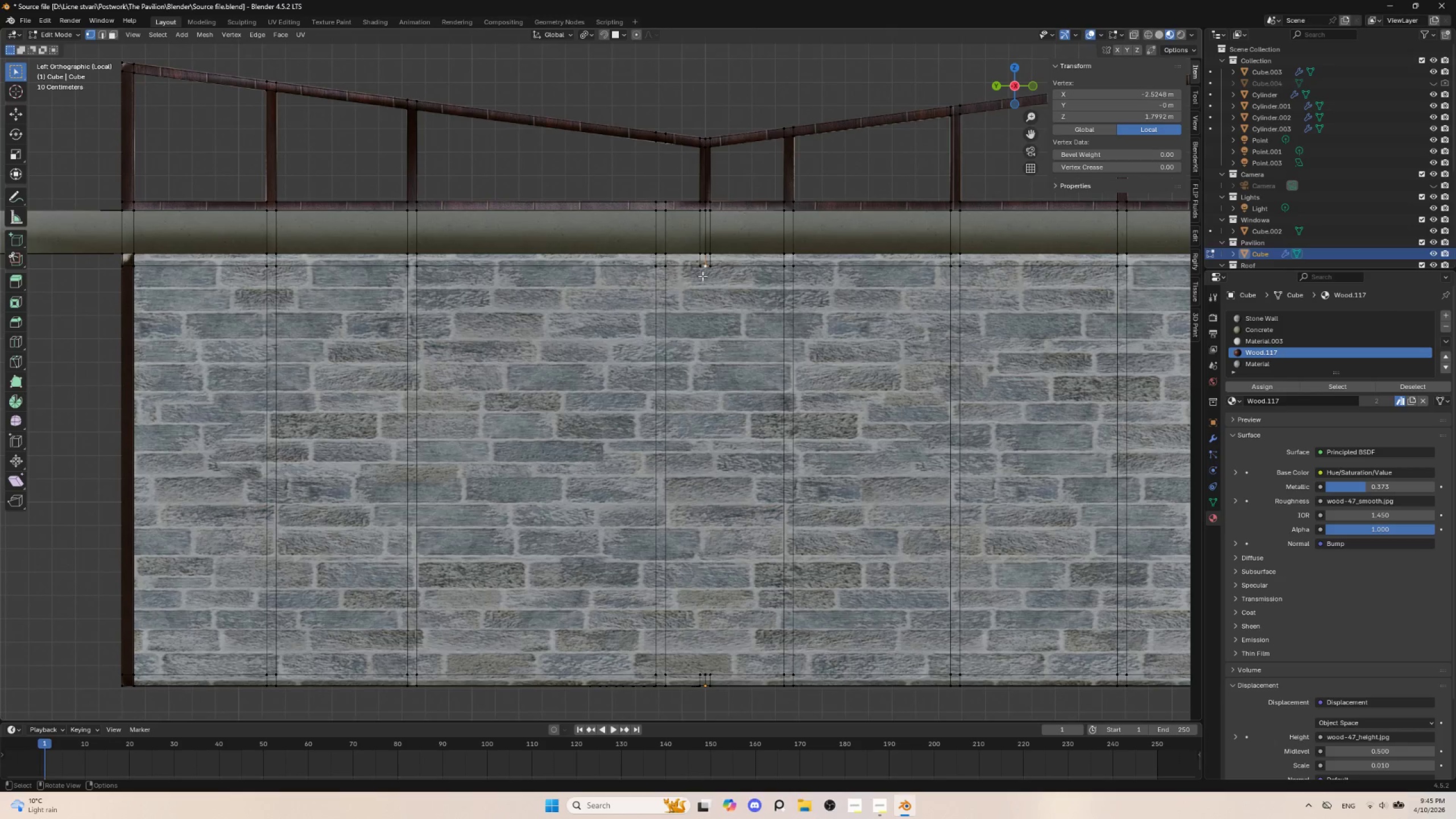 
left_click([705, 270])
 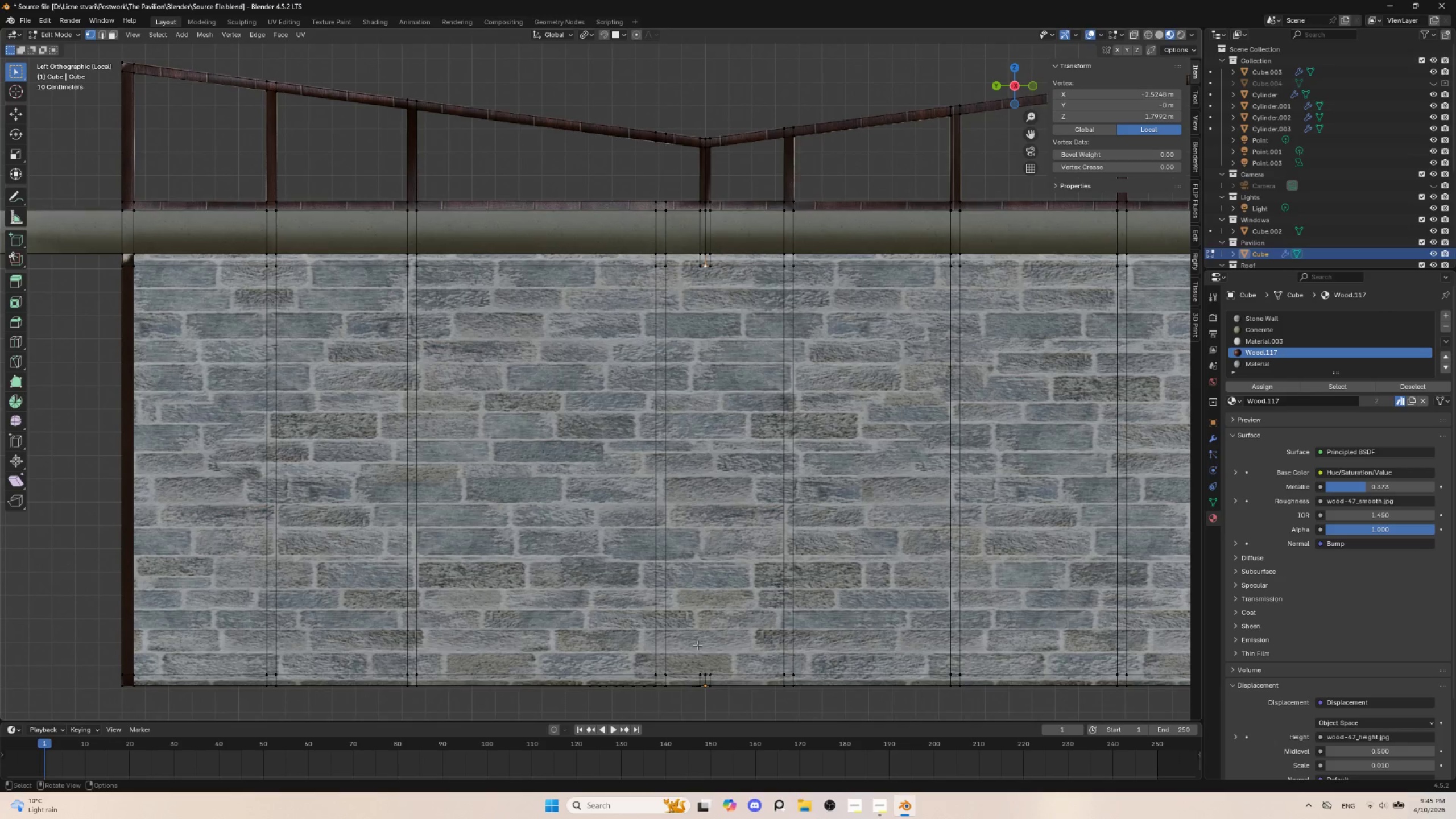 
hold_key(key=ShiftLeft, duration=1.12)
left_click([706, 669])
 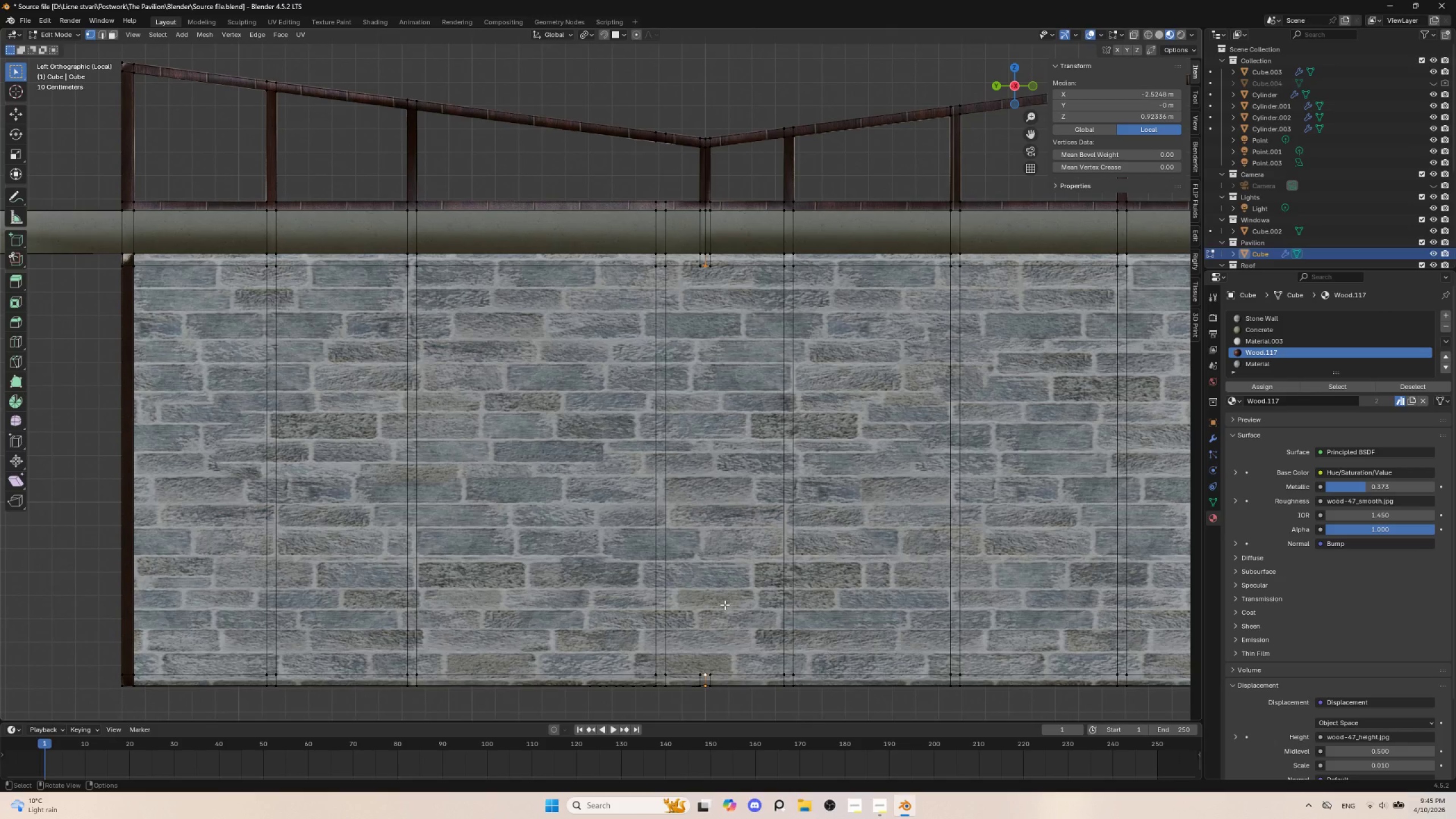 
key(J)
 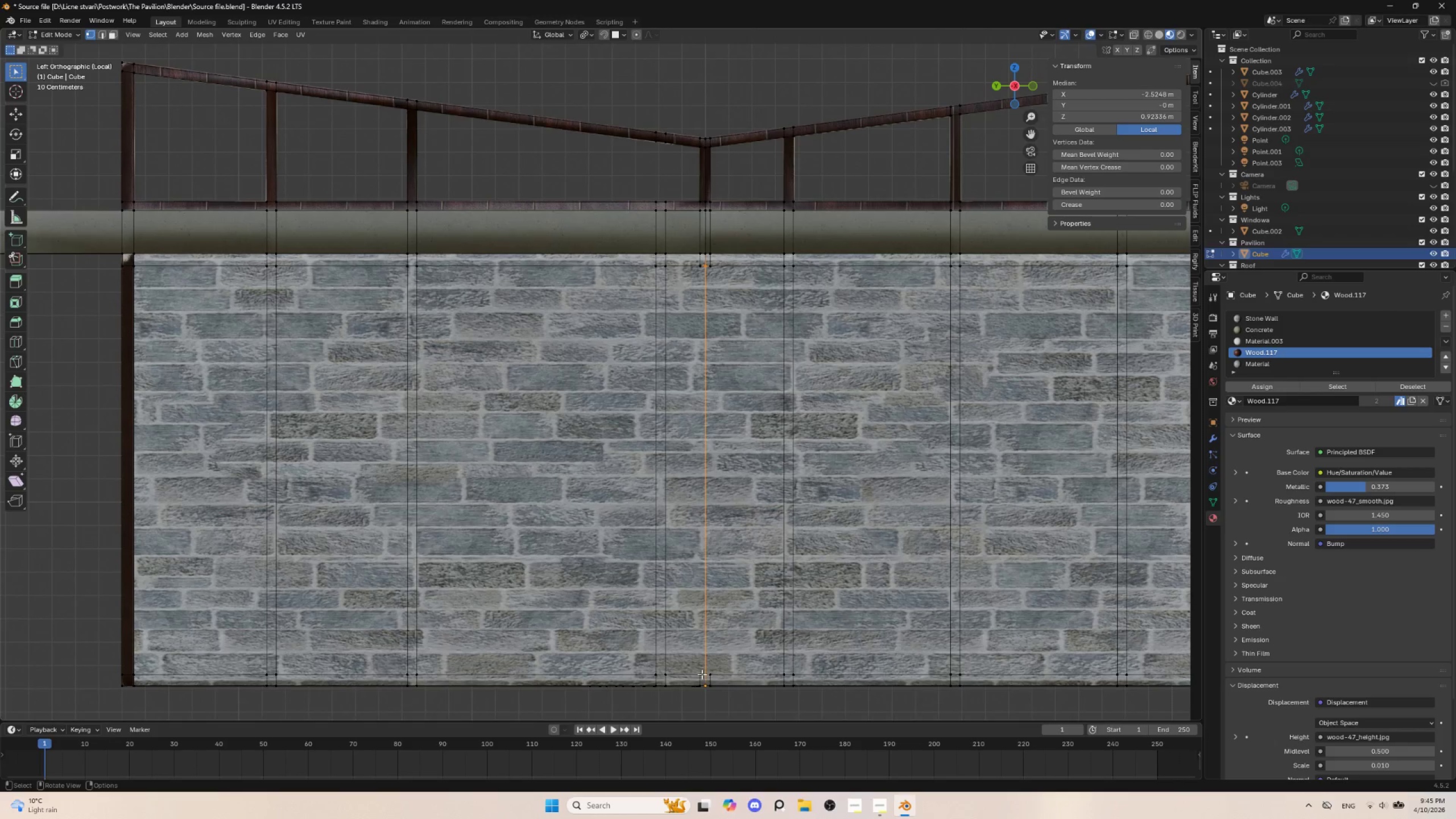 
left_click([698, 672])
 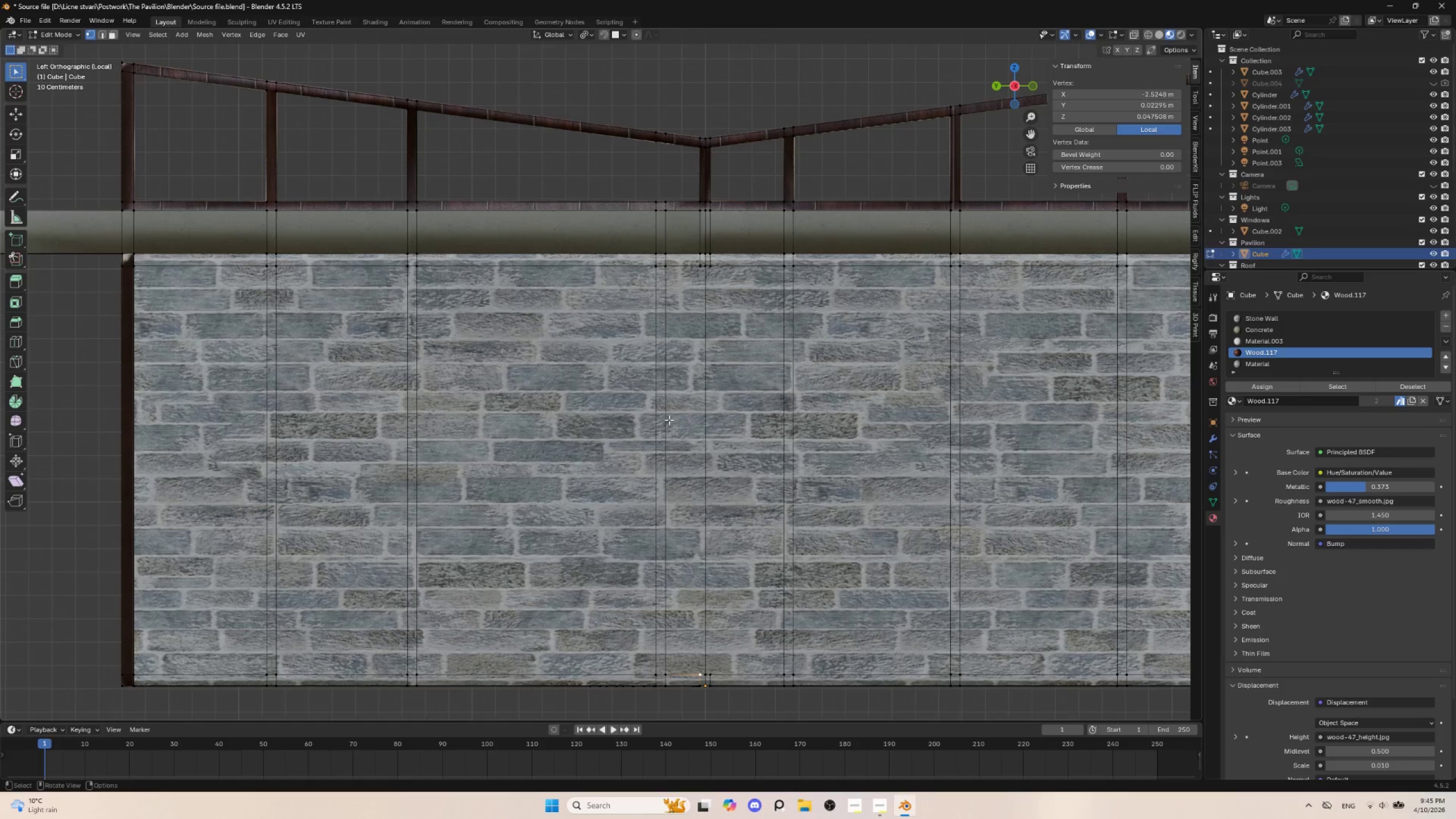 
hold_key(key=ShiftLeft, duration=1.3)
left_click([699, 269])
 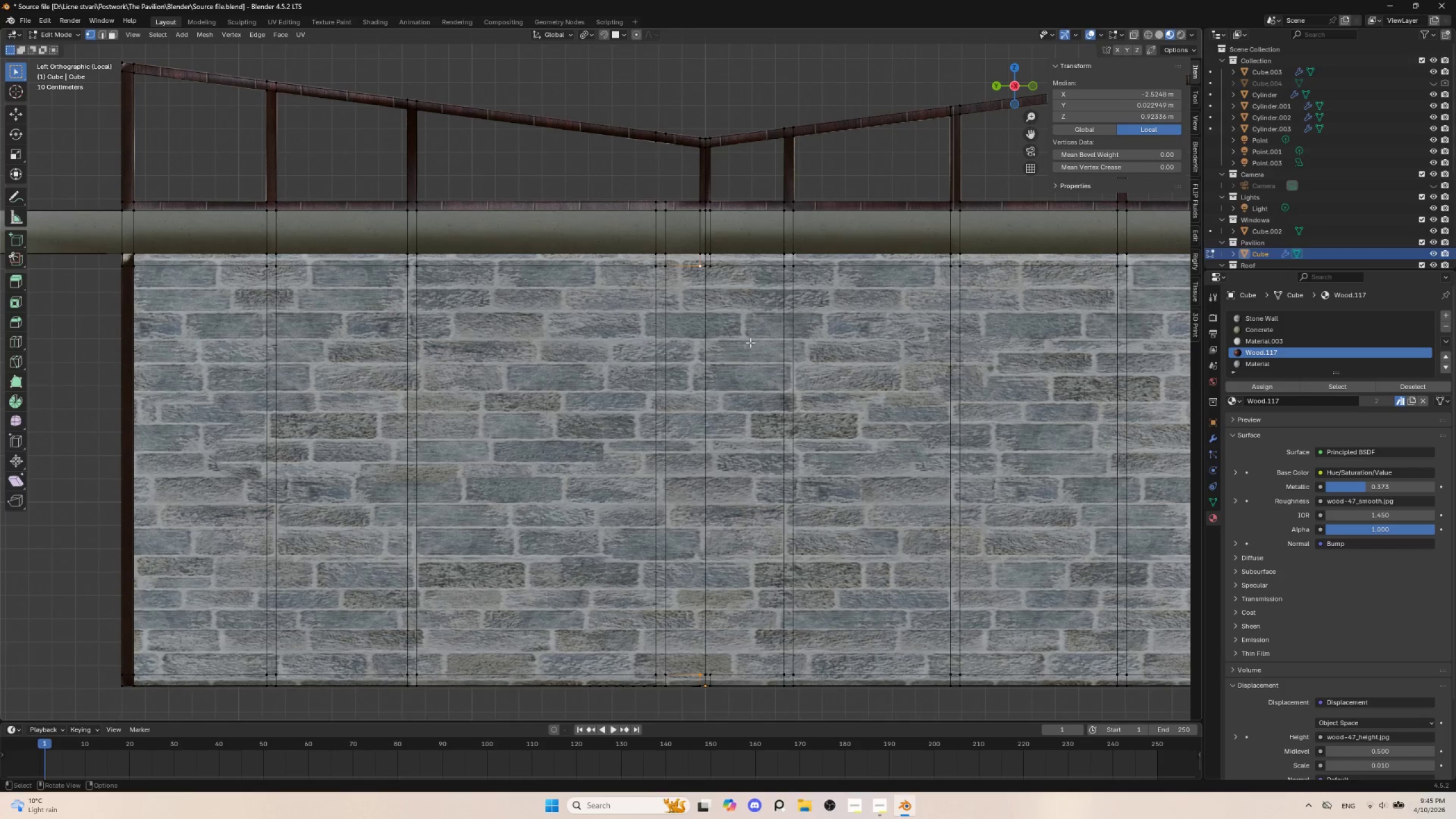 
key(J)
 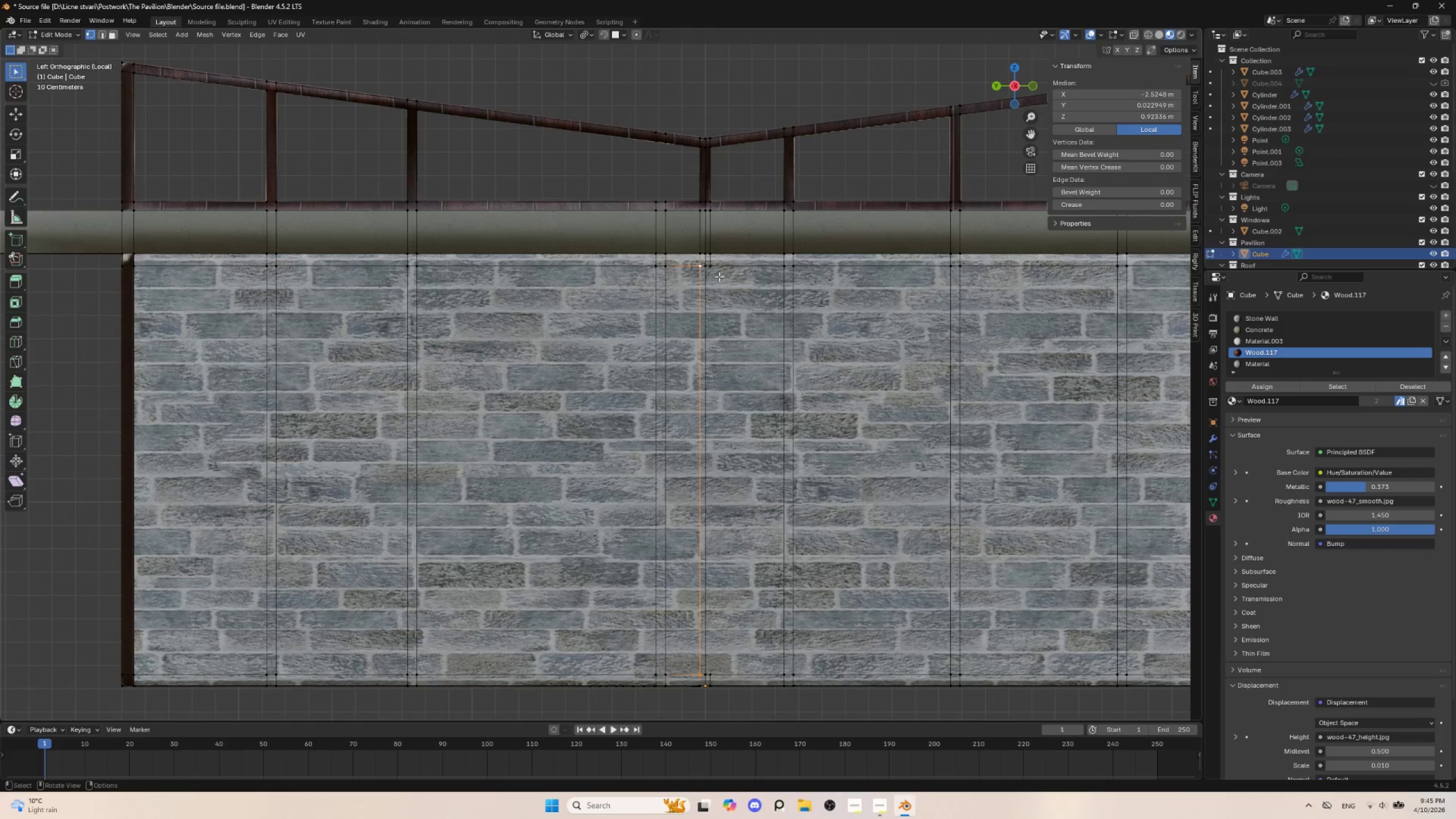 
left_click([713, 269])
 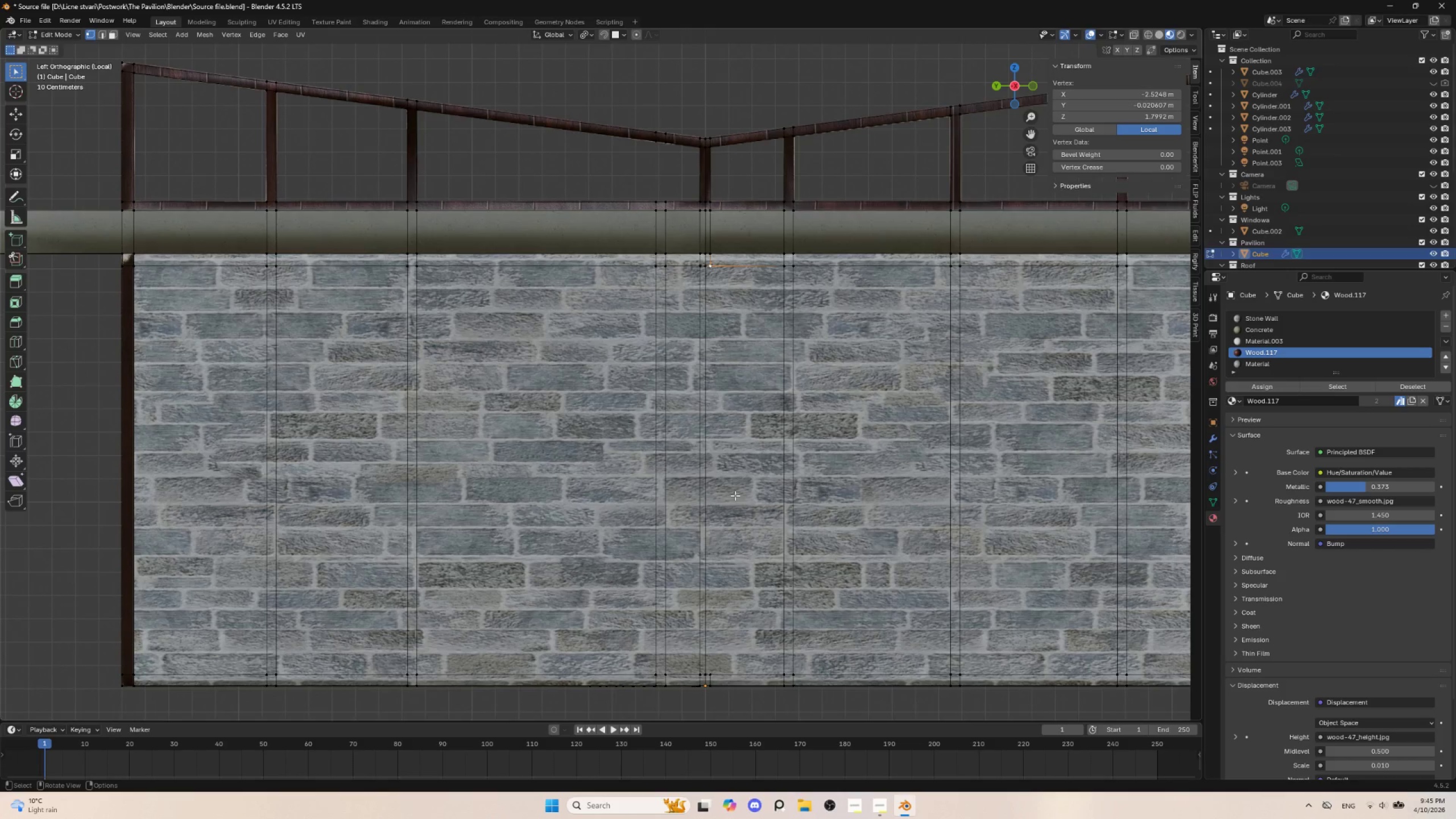 
hold_key(key=ShiftLeft, duration=1.47)
left_click([712, 669])
 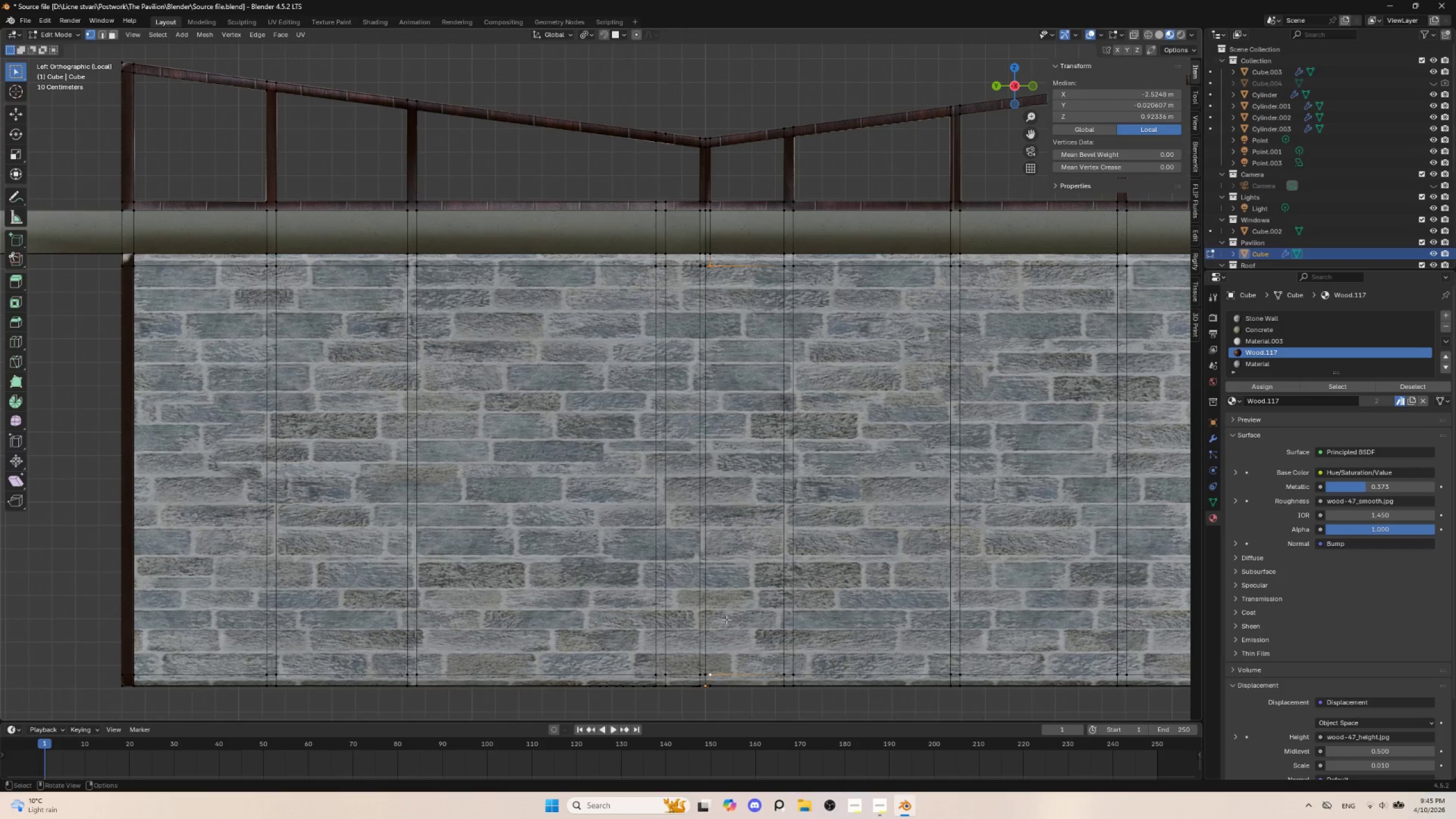 
key(J)
 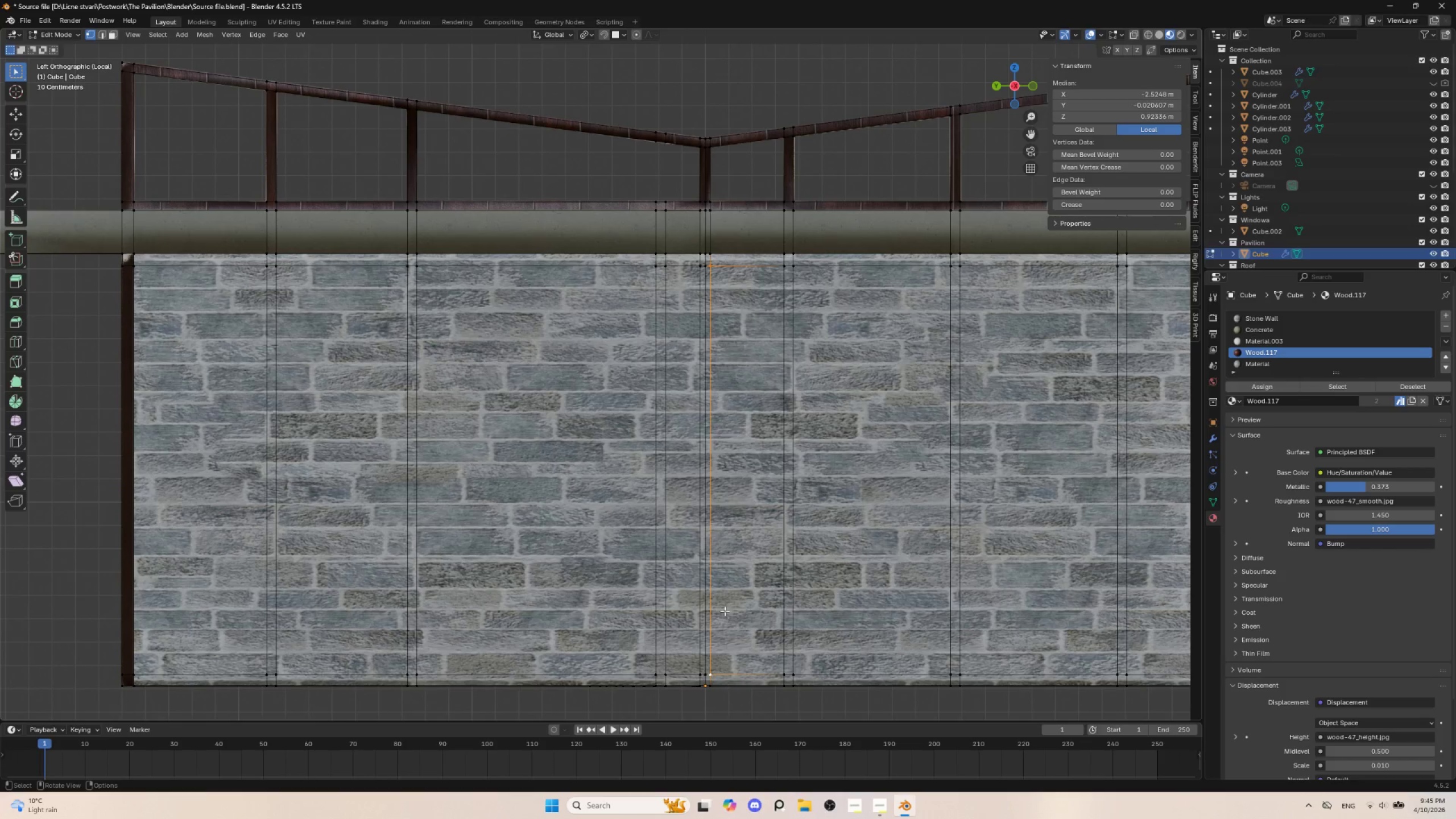 
key(Tab)
 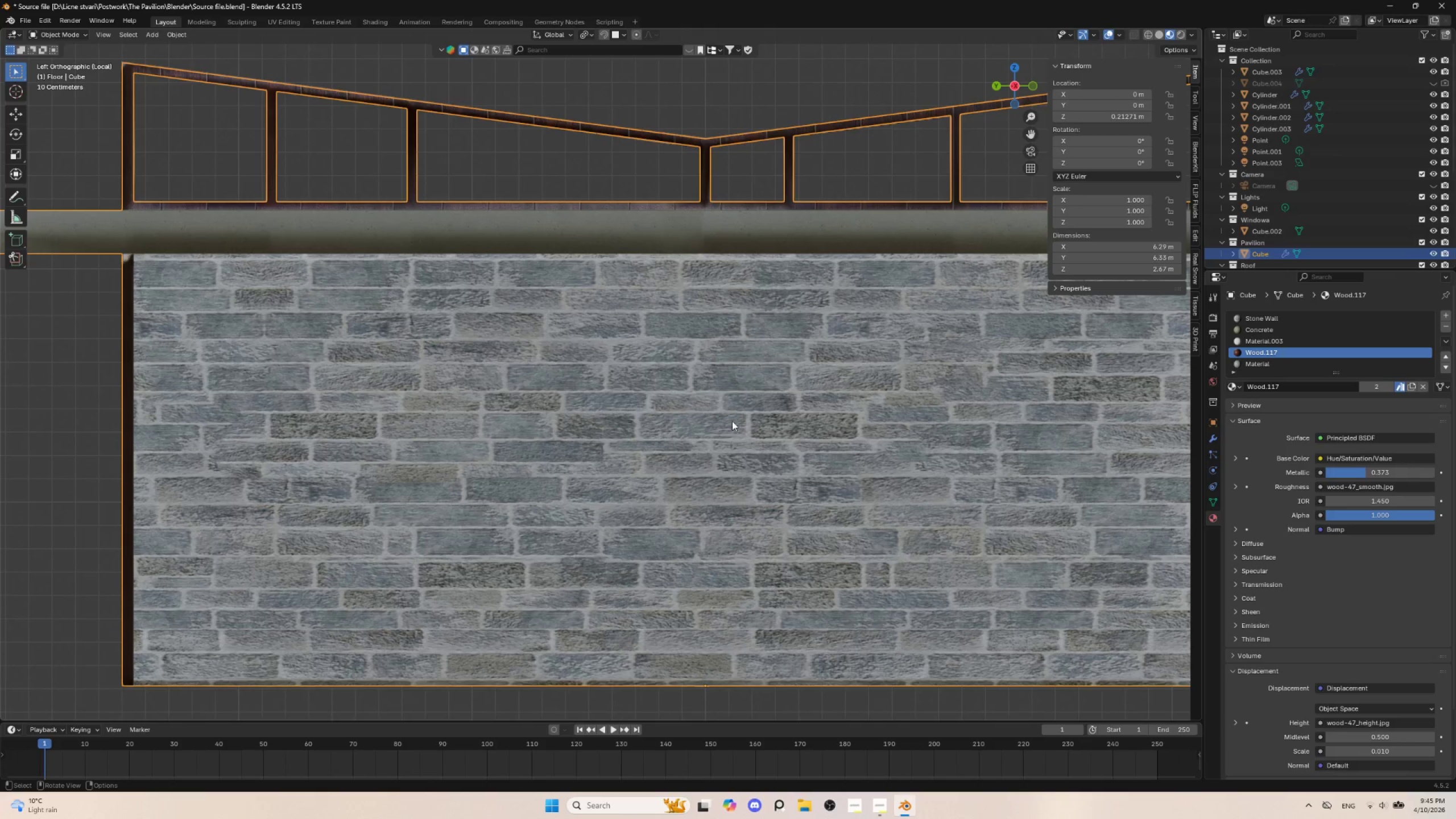 
key(Tab)
 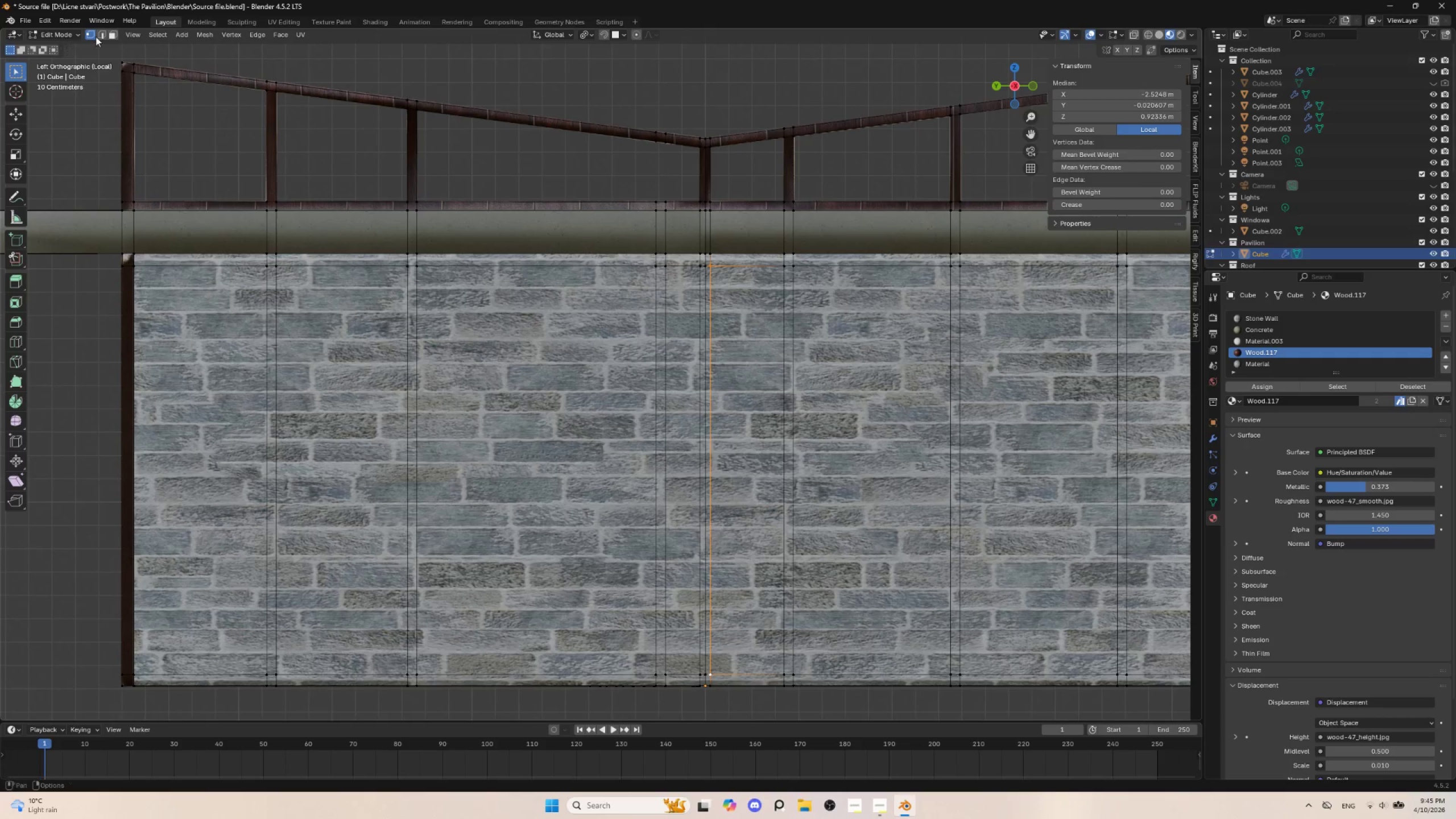 
left_click([102, 31])
 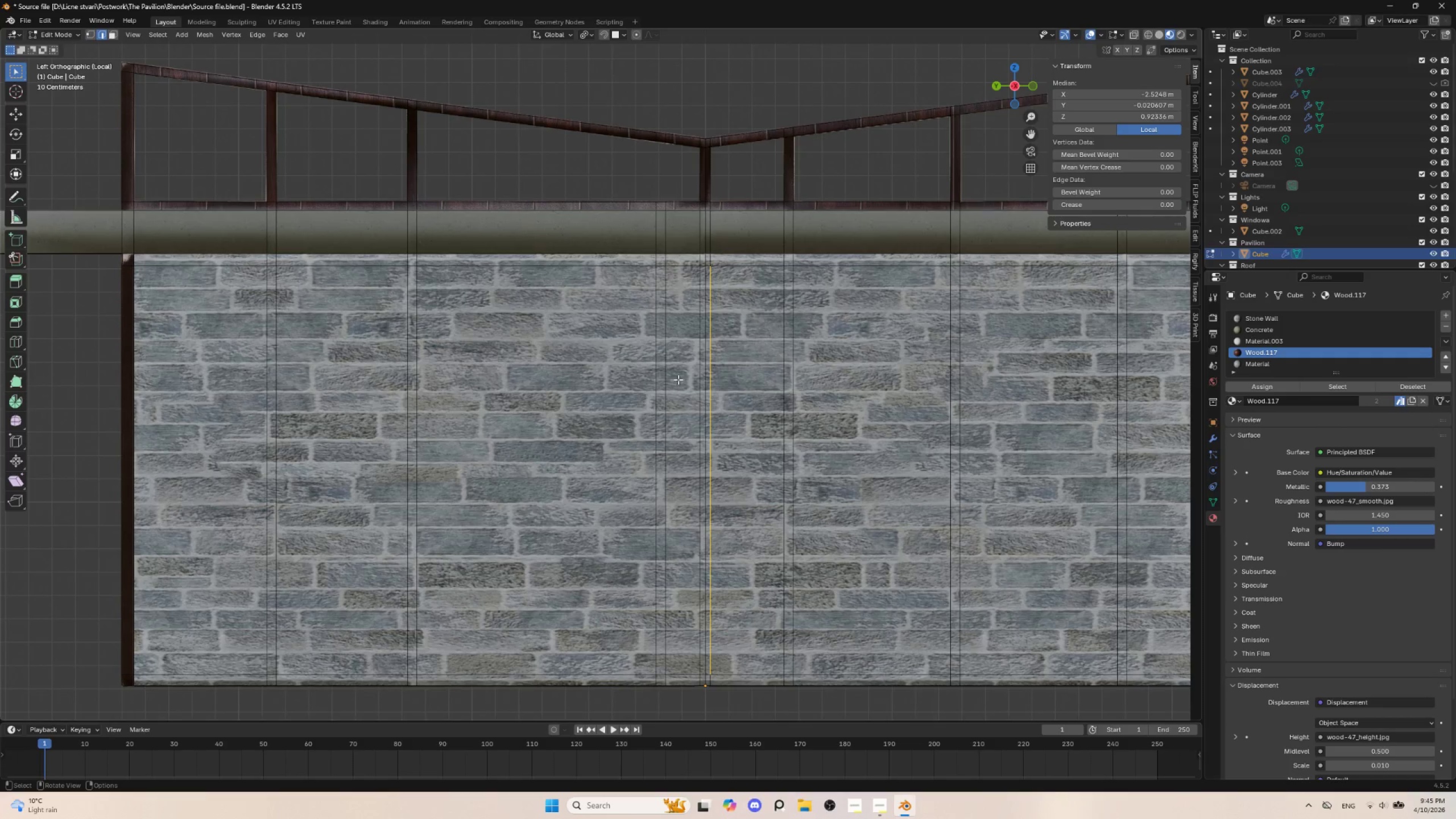 
hold_key(key=AltLeft, duration=0.7)
left_click([706, 355])
 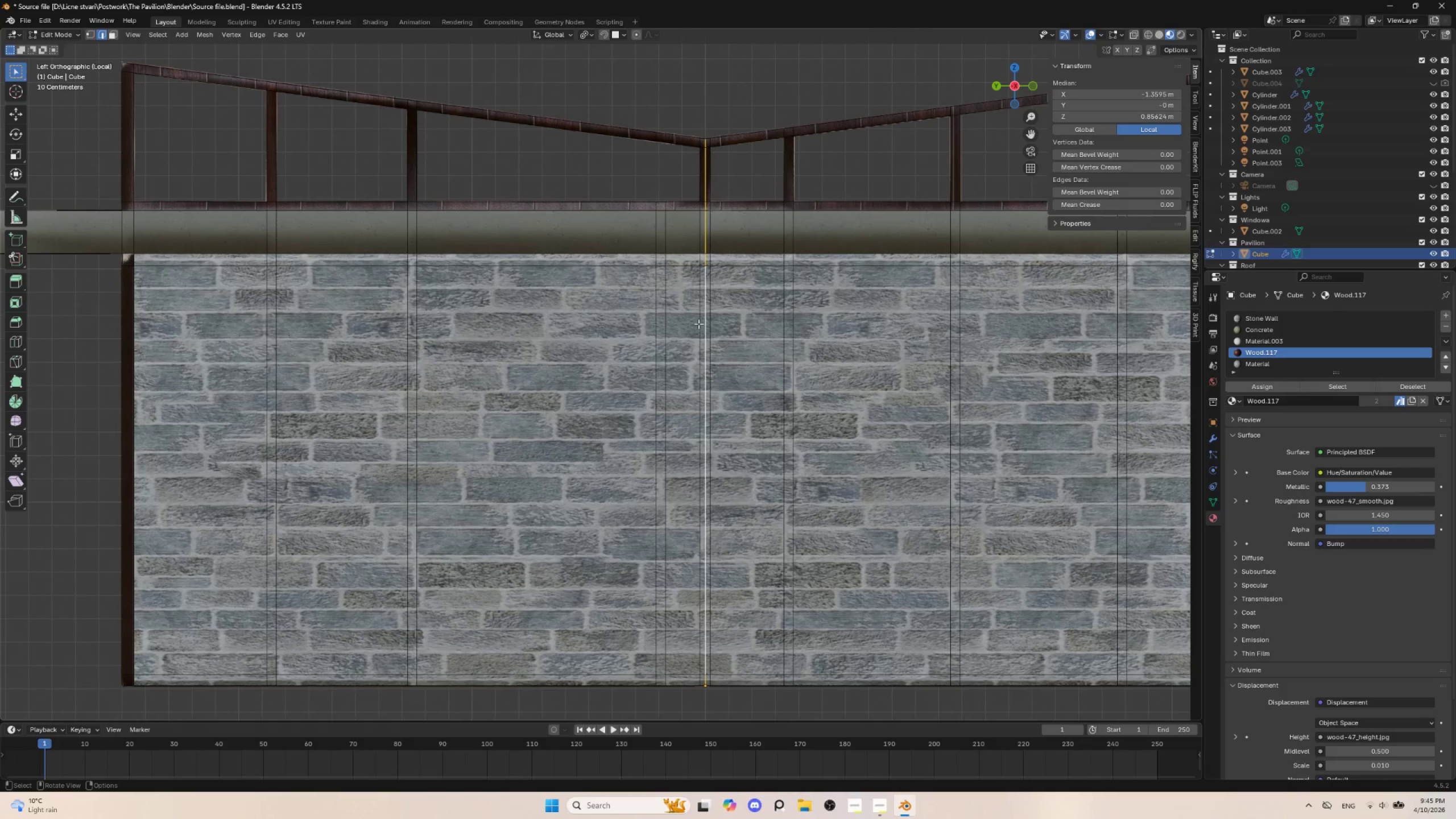 
left_click([703, 320])
 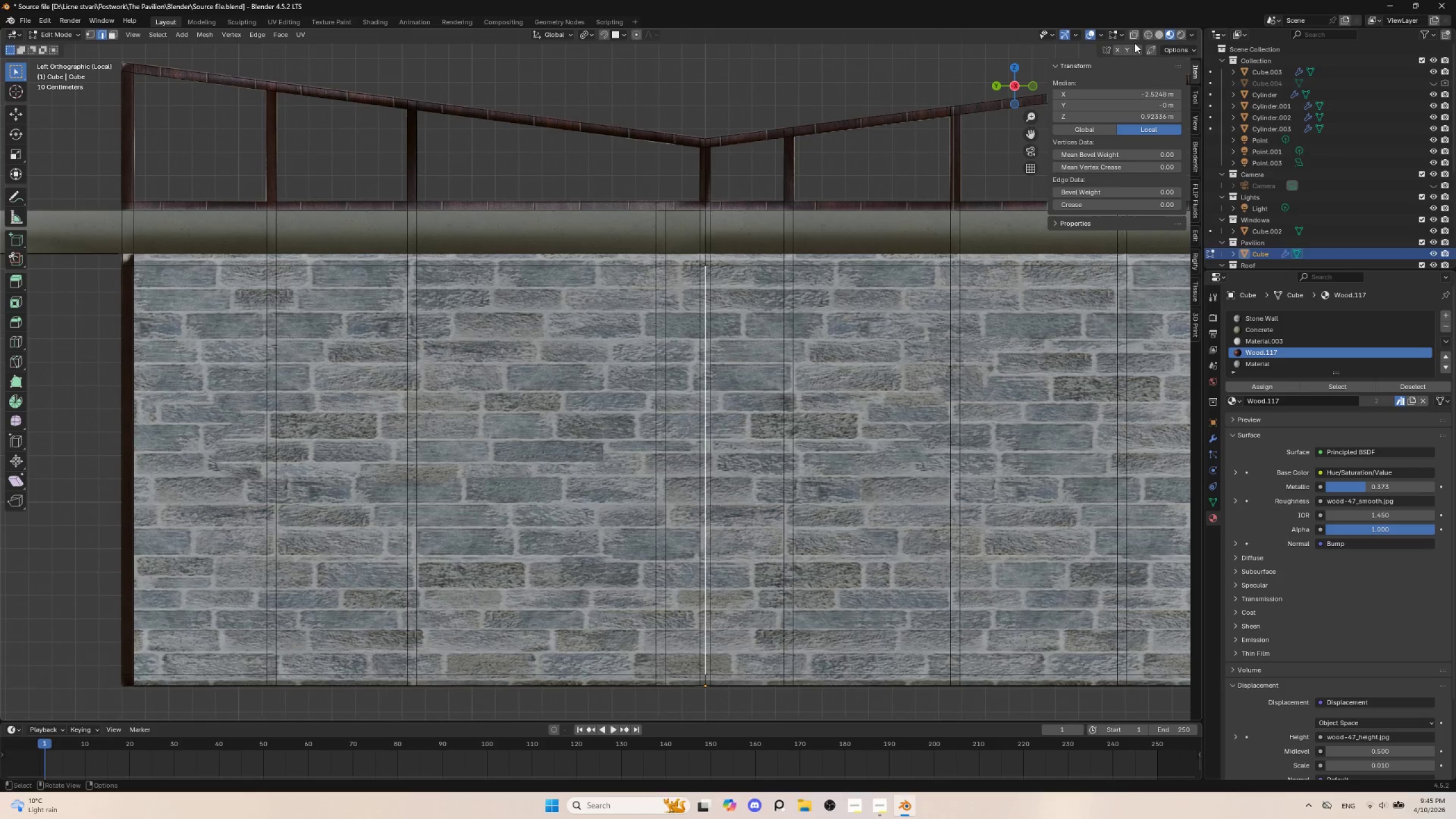 
left_click([1132, 36])
 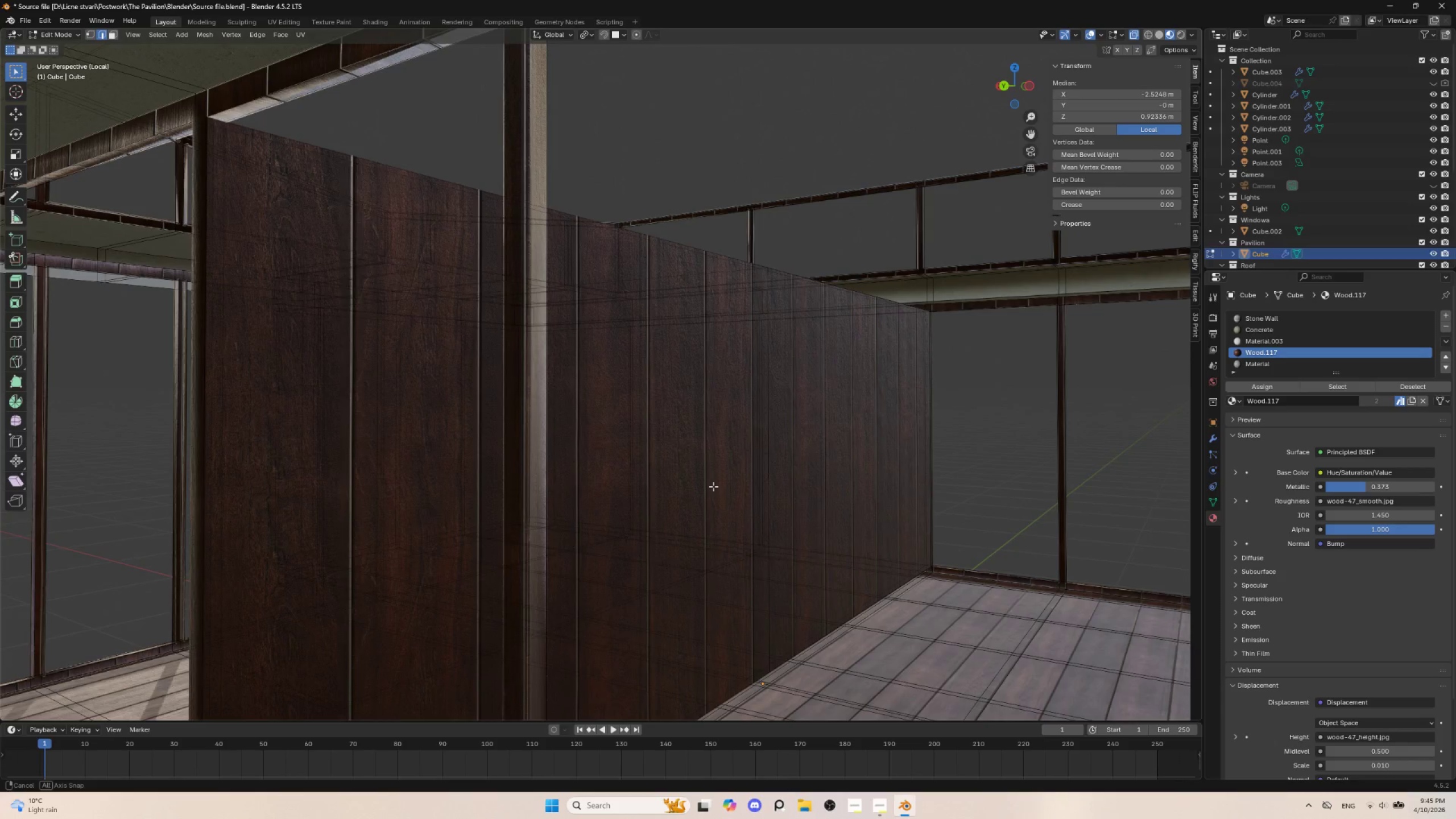 
hold_key(key=ShiftLeft, duration=0.91)
left_click([748, 386])
 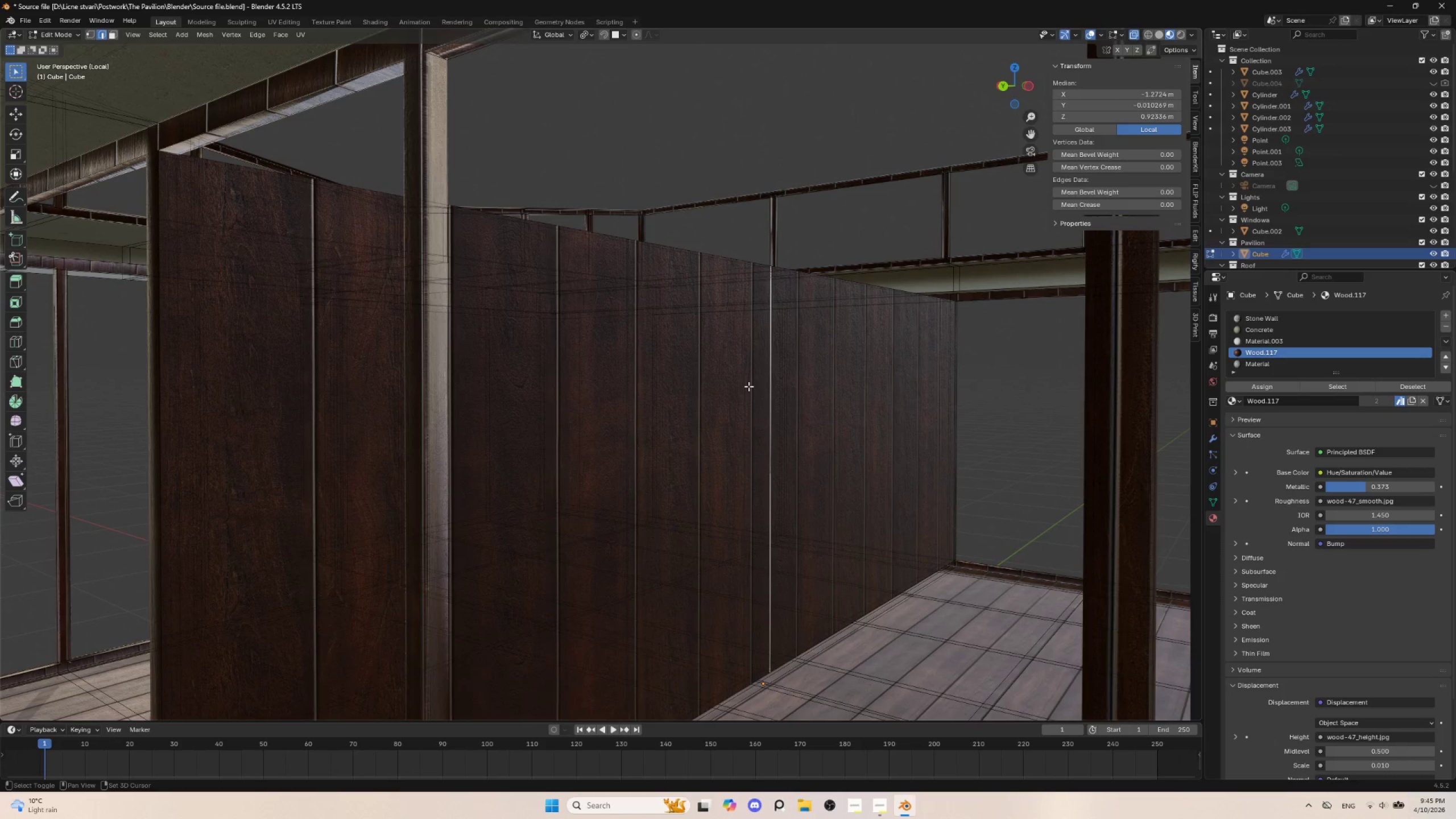 
hold_key(key=ShiftLeft, duration=11.2)
scroll: coordinate [796, 427], scroll_direction: down, amount: 3.0
 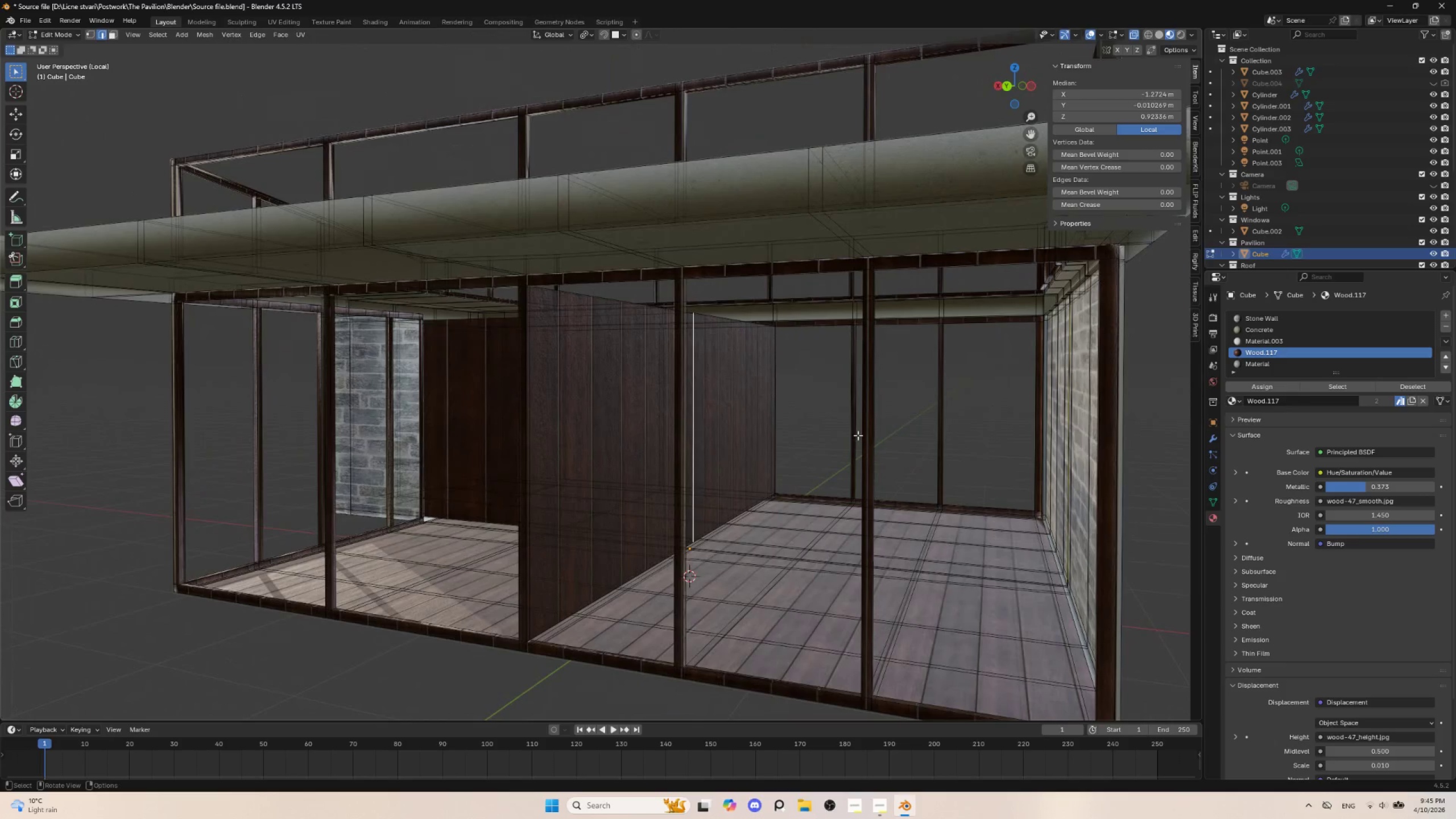 
key(F)
 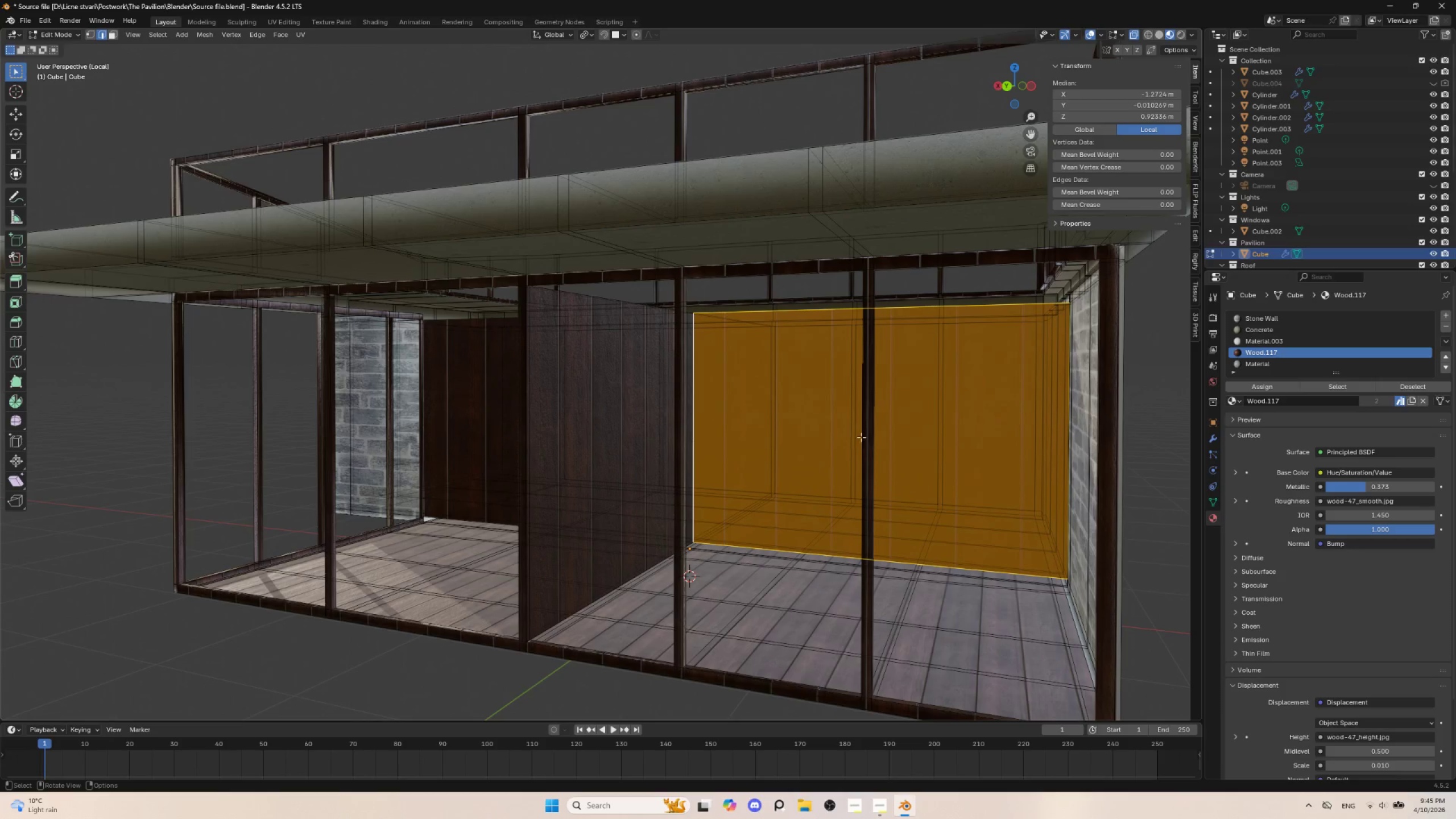 
key(Tab)
 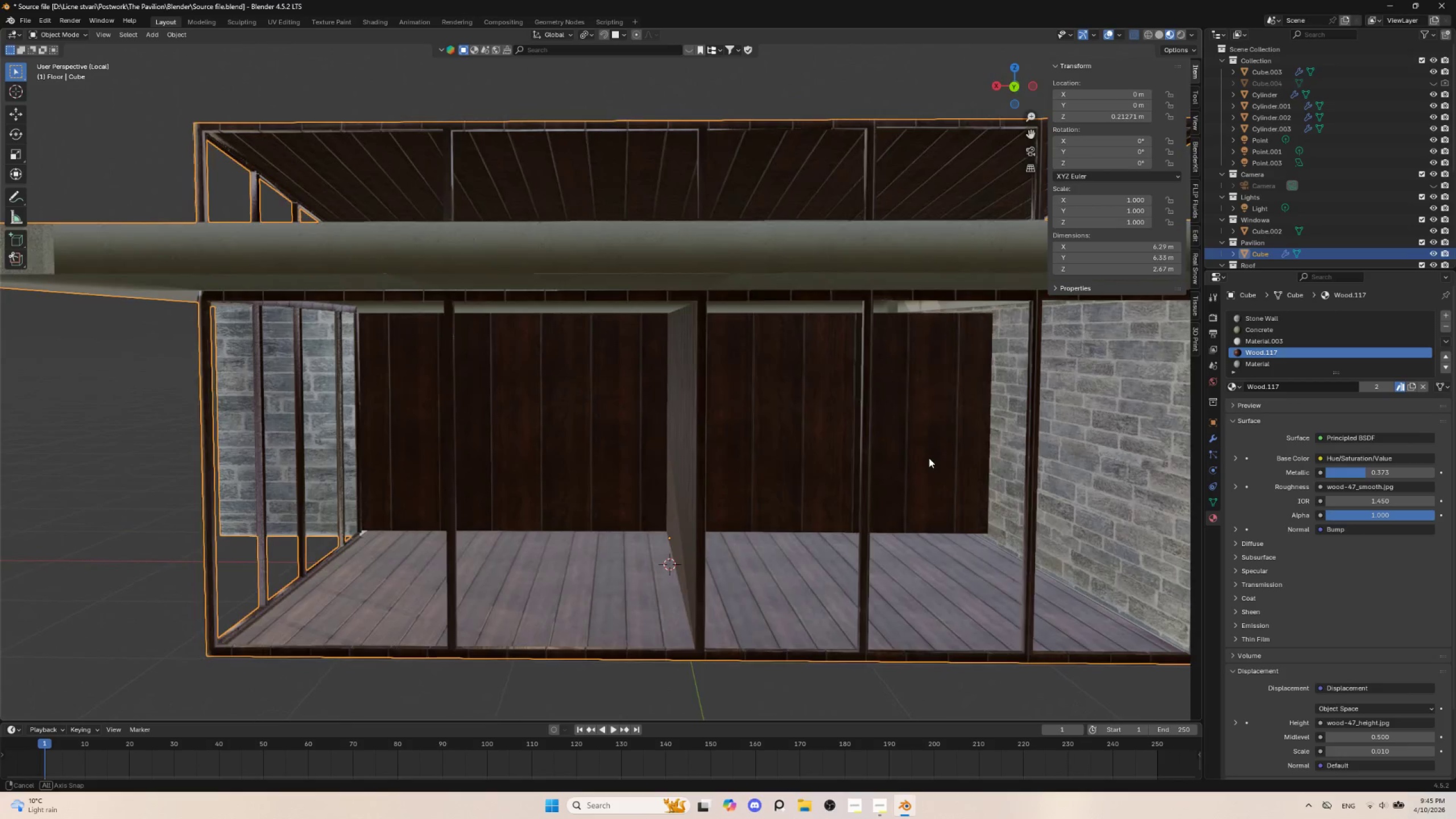 
scroll: coordinate [907, 474], scroll_direction: down, amount: 4.0
 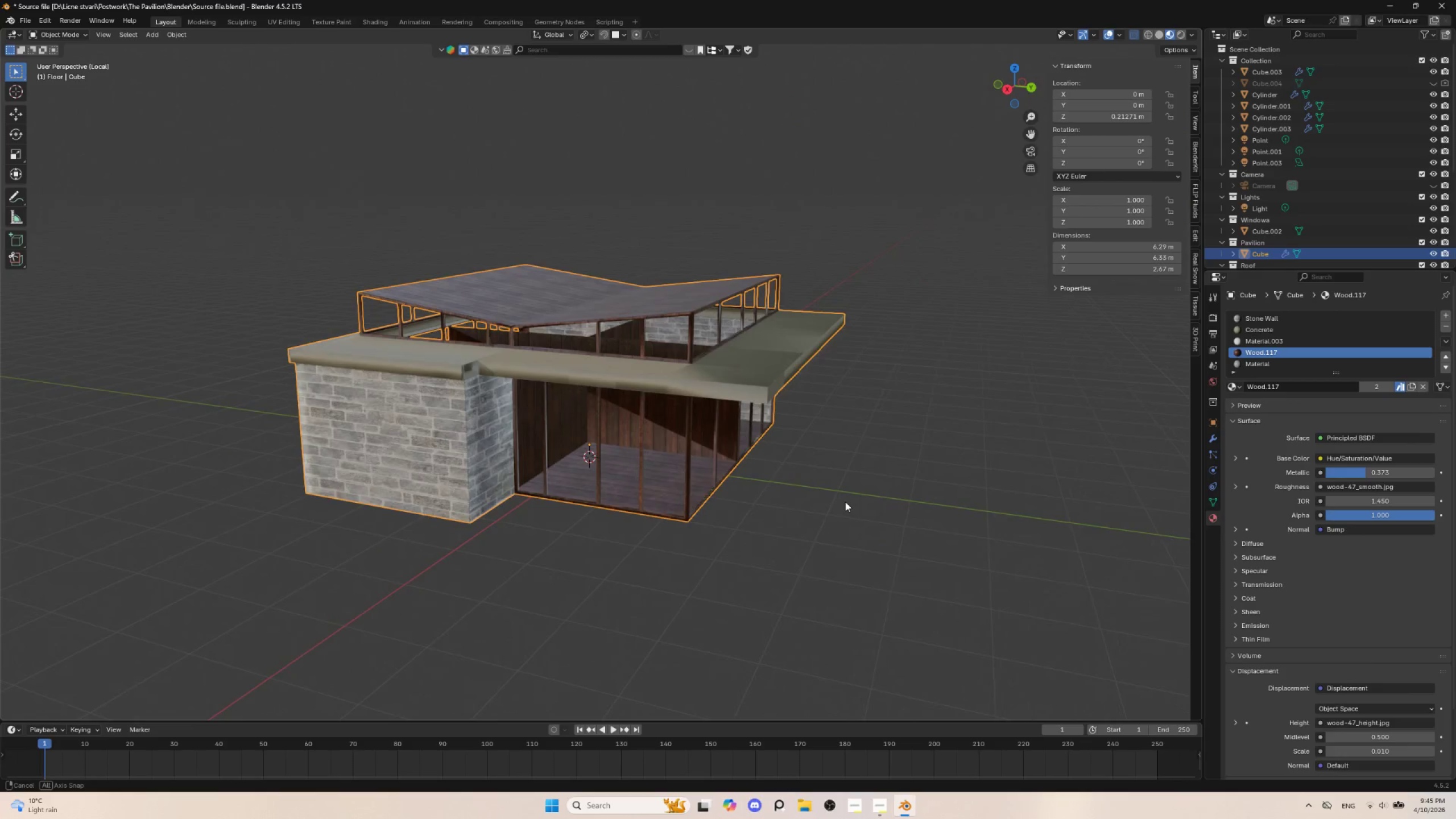 
scroll: coordinate [762, 510], scroll_direction: up, amount: 5.0
 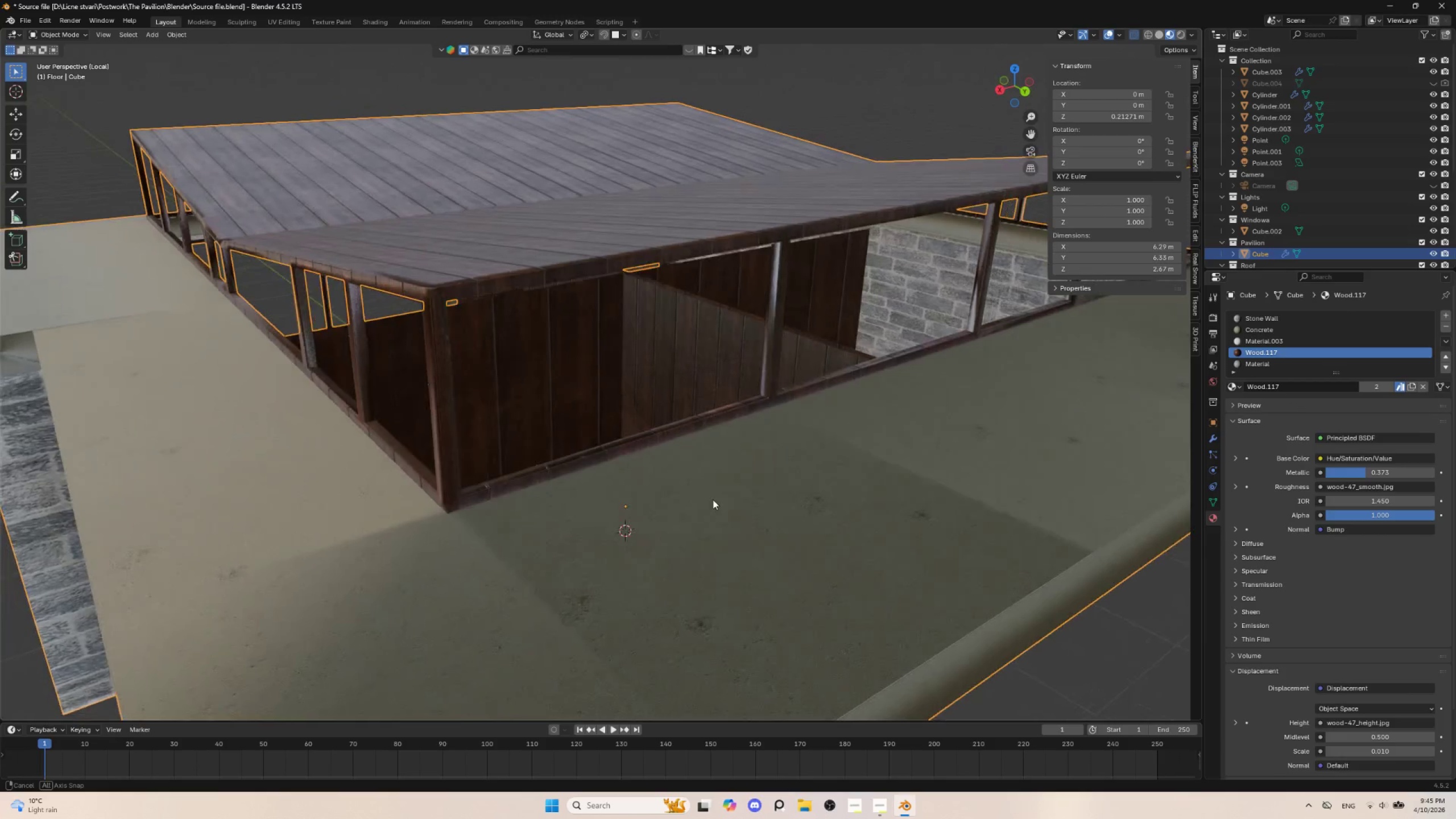 
hold_key(key=ShiftLeft, duration=0.44)
 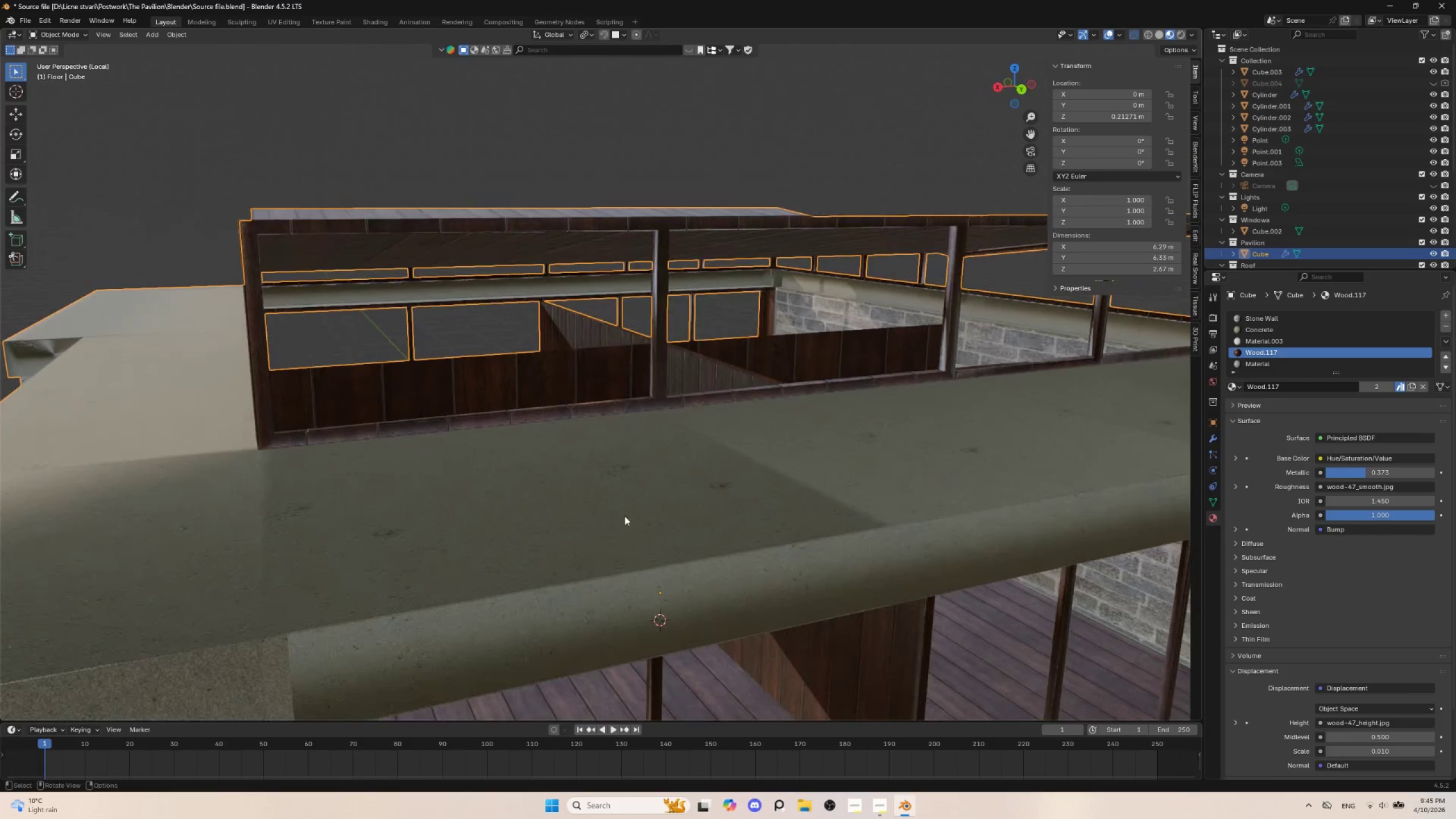 
scroll: coordinate [596, 526], scroll_direction: up, amount: 1.0
 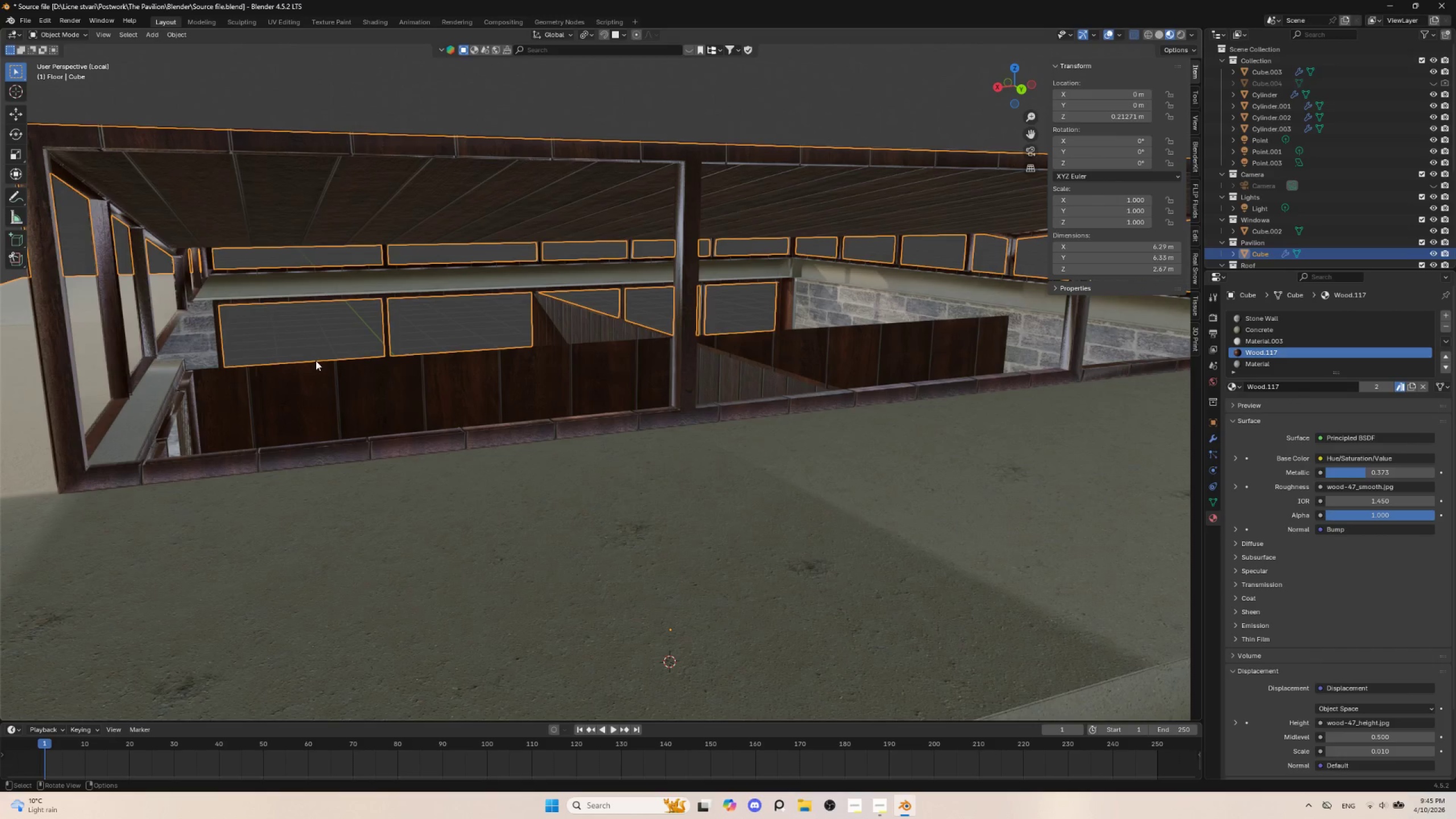 
key(Tab)
 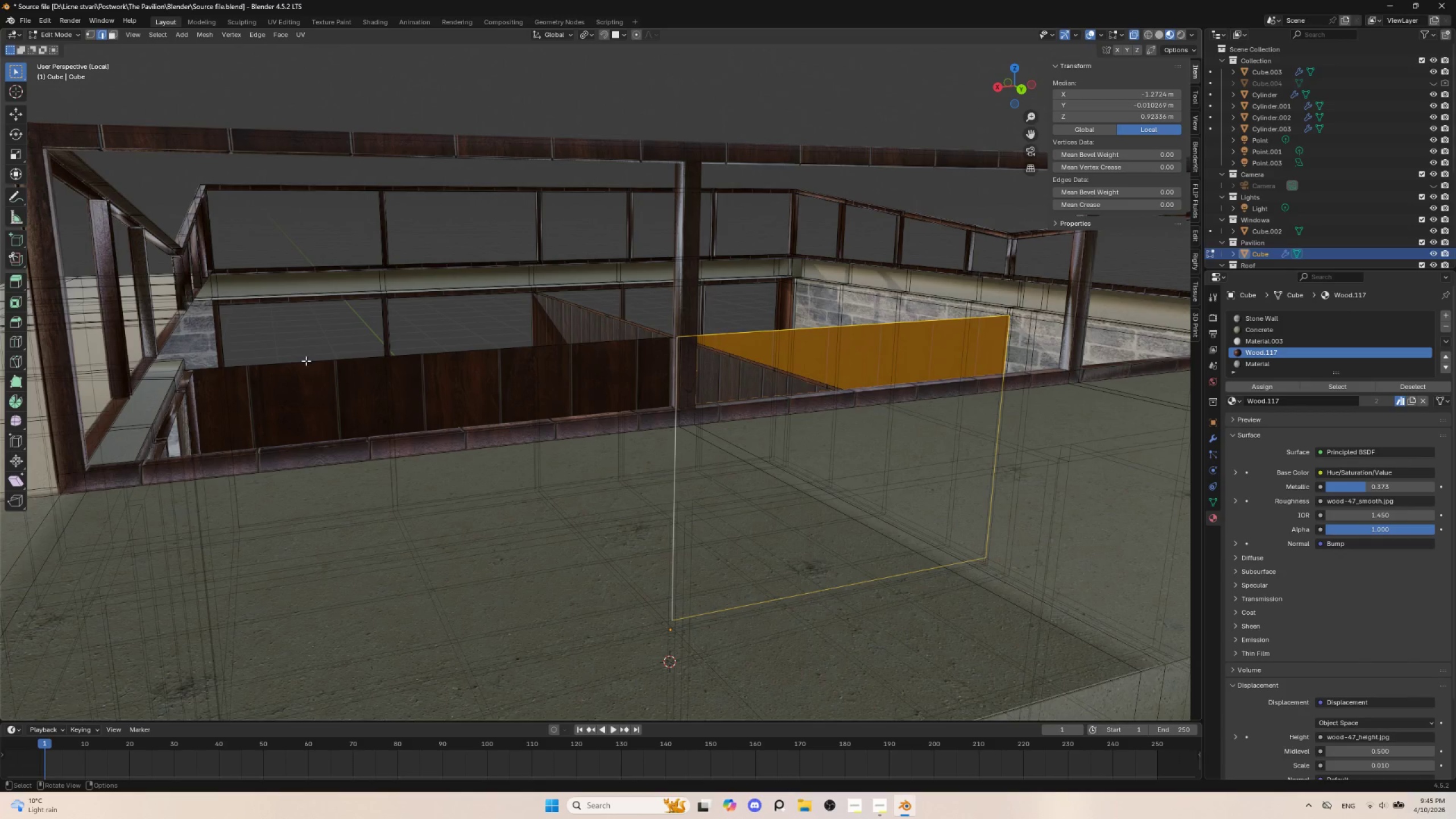 
hold_key(key=AltLeft, duration=0.52)
left_click([304, 361])
 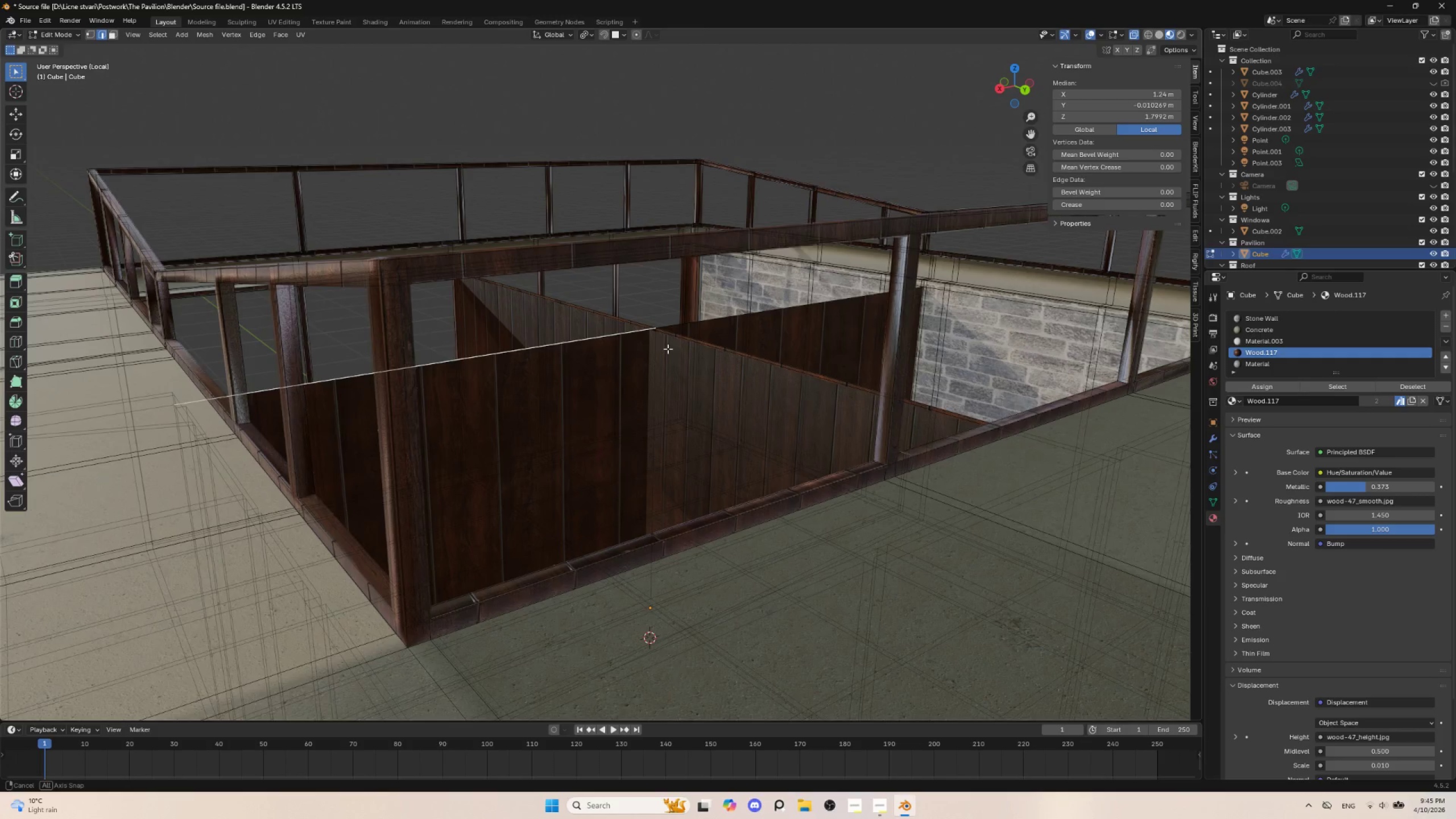 
scroll: coordinate [636, 371], scroll_direction: up, amount: 1.0
 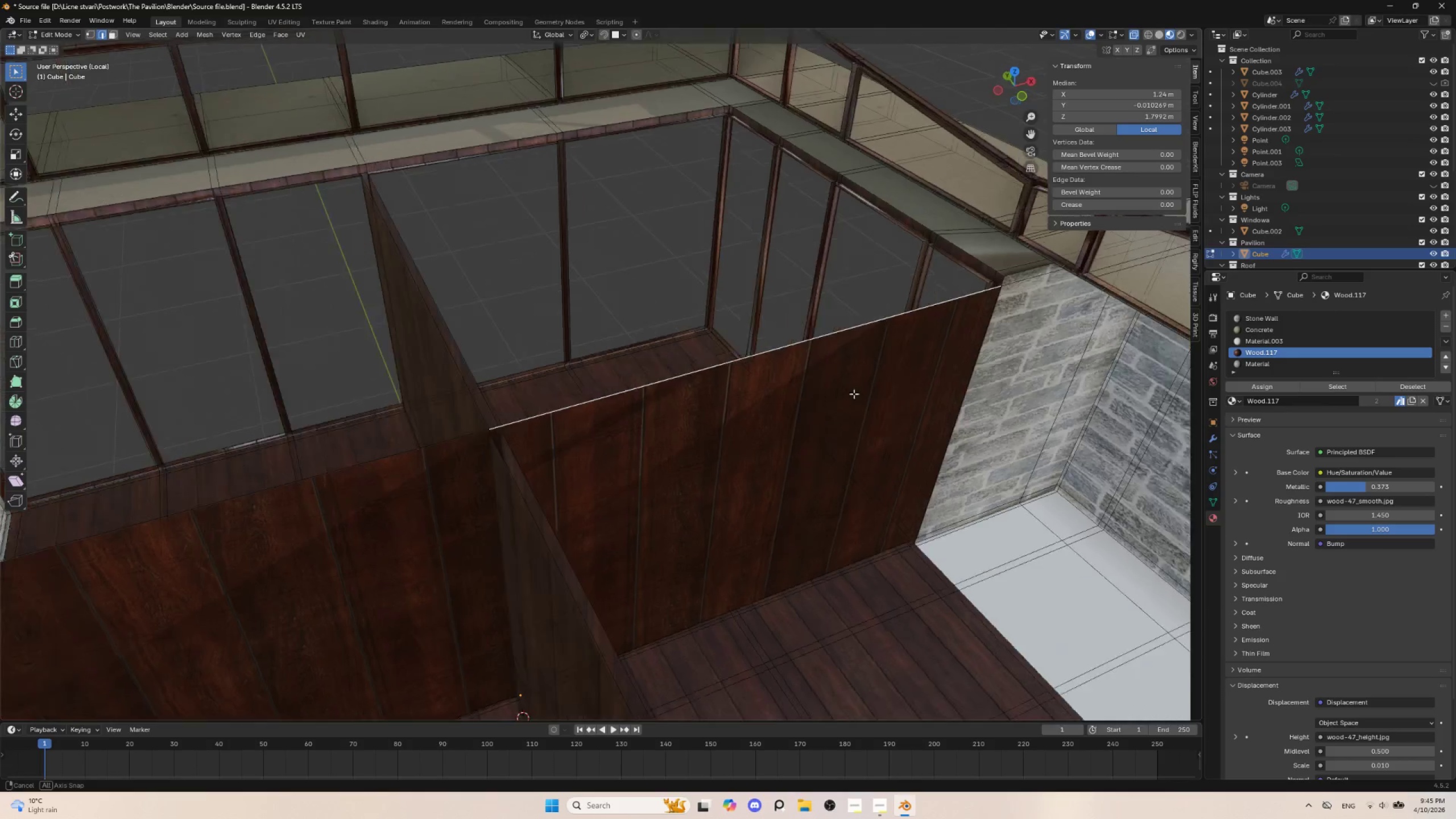 
wait(5.36)
 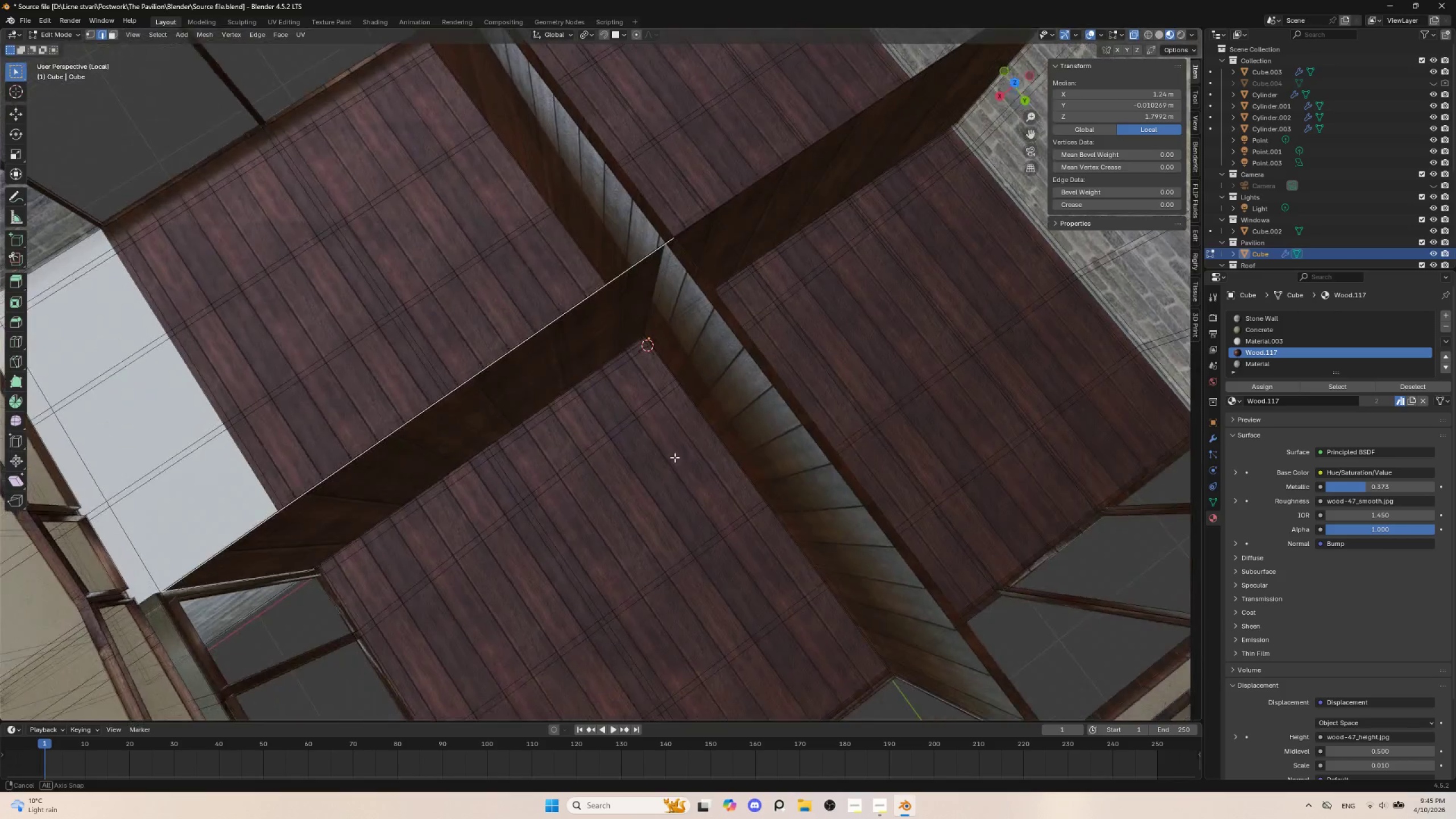 
left_click([532, 213])
 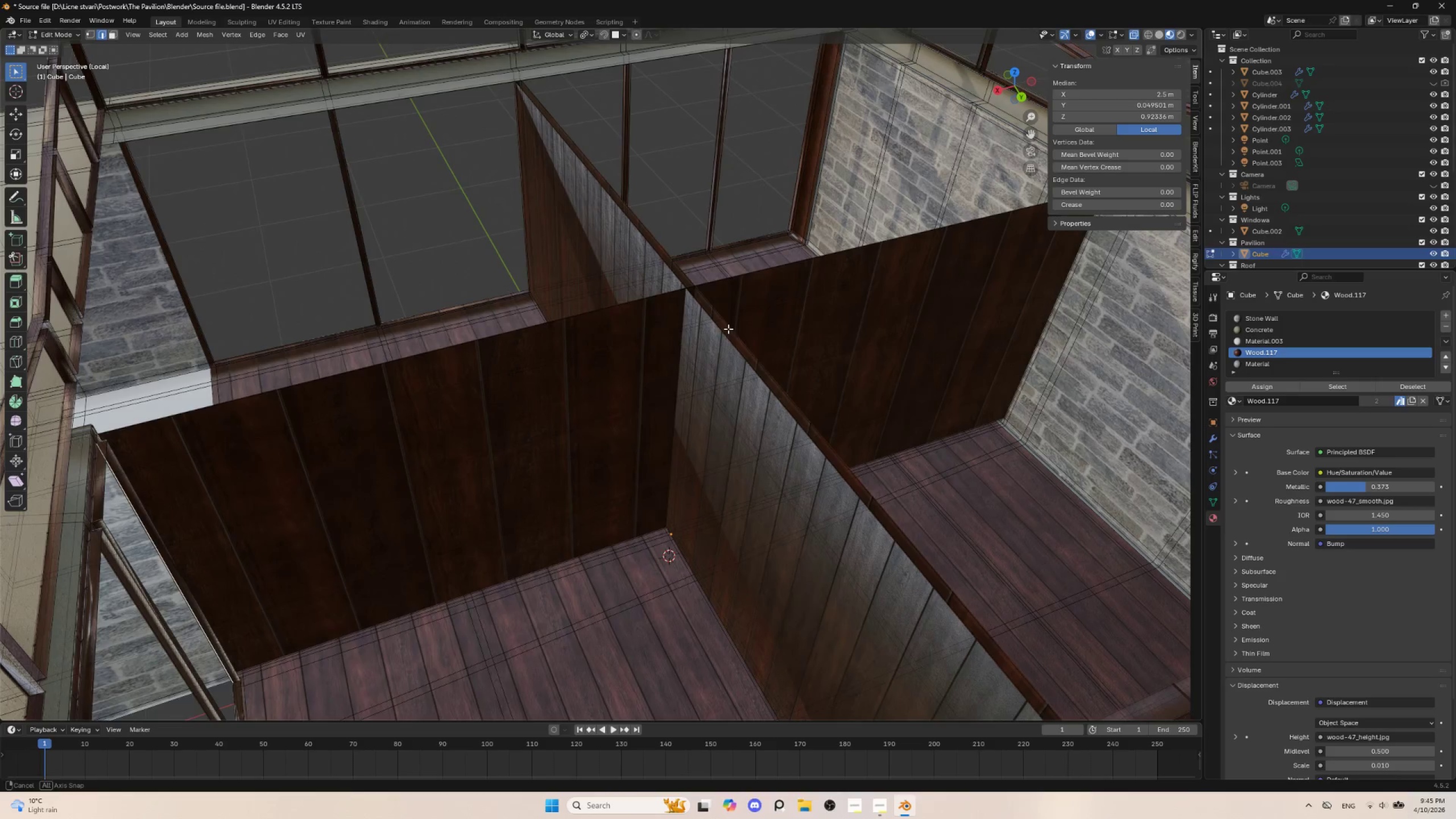 
key(Control+R)
 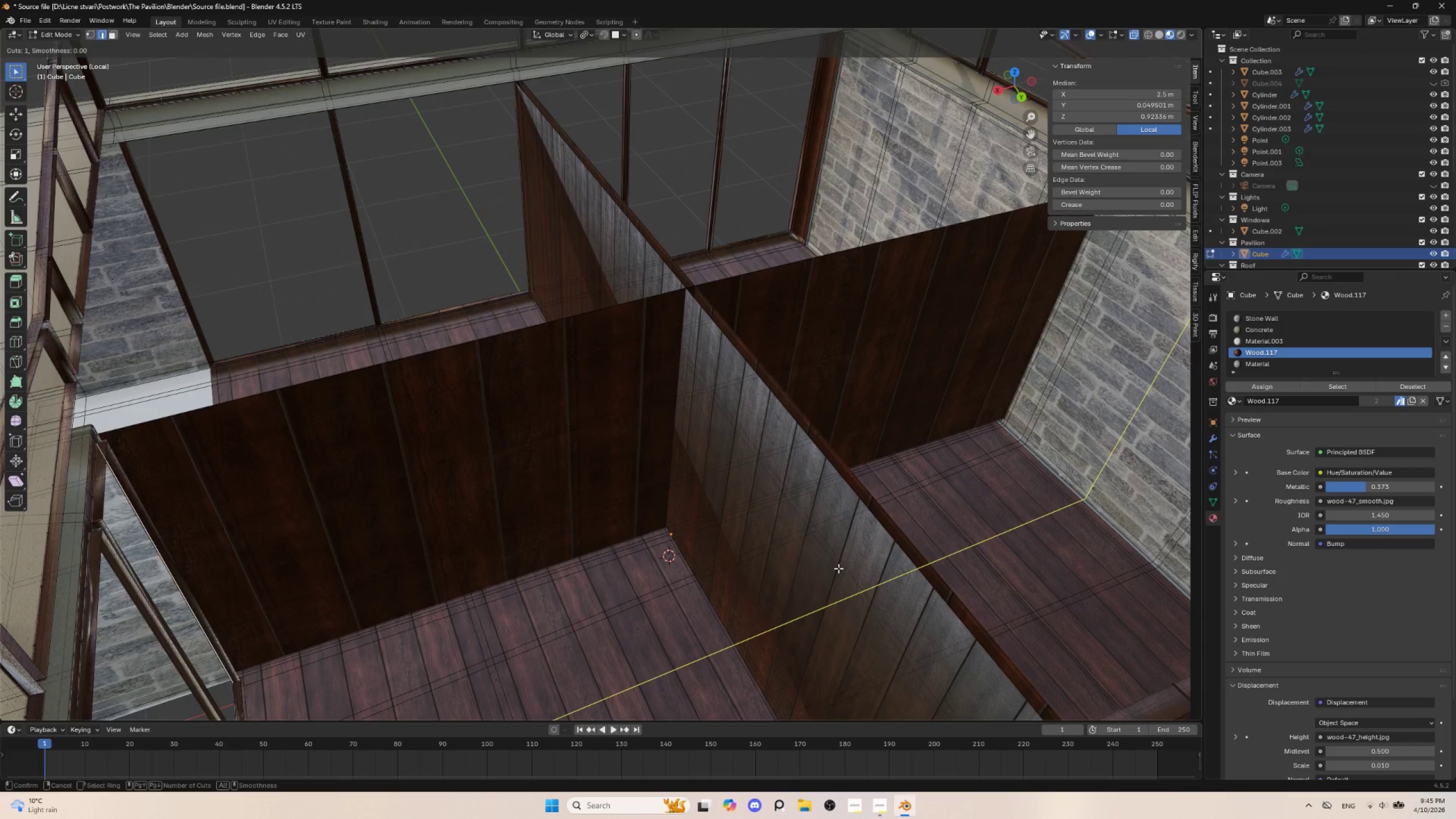 
left_click([838, 568])
 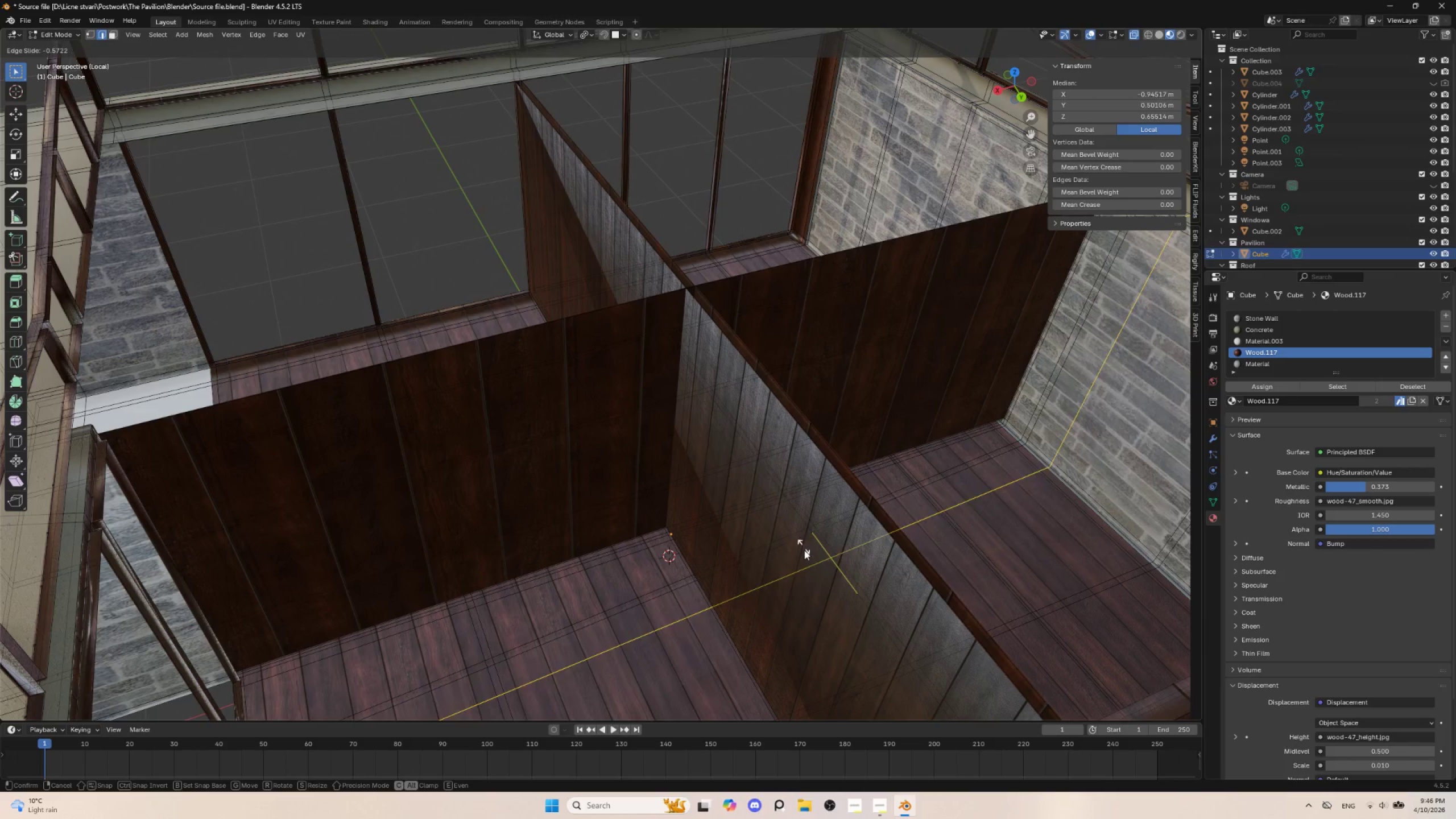 
key(Escape)
 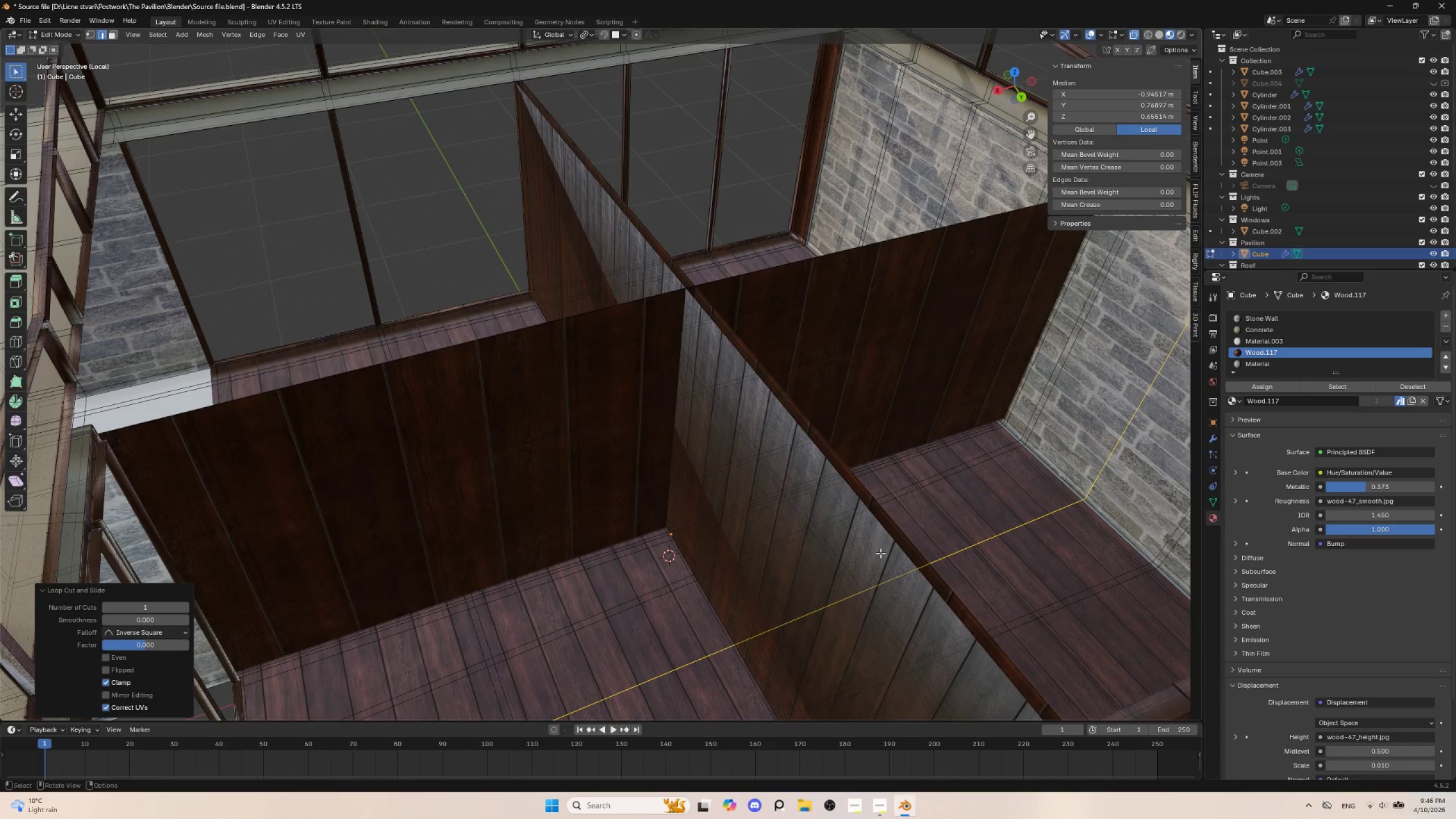 
key(Control+Z)
 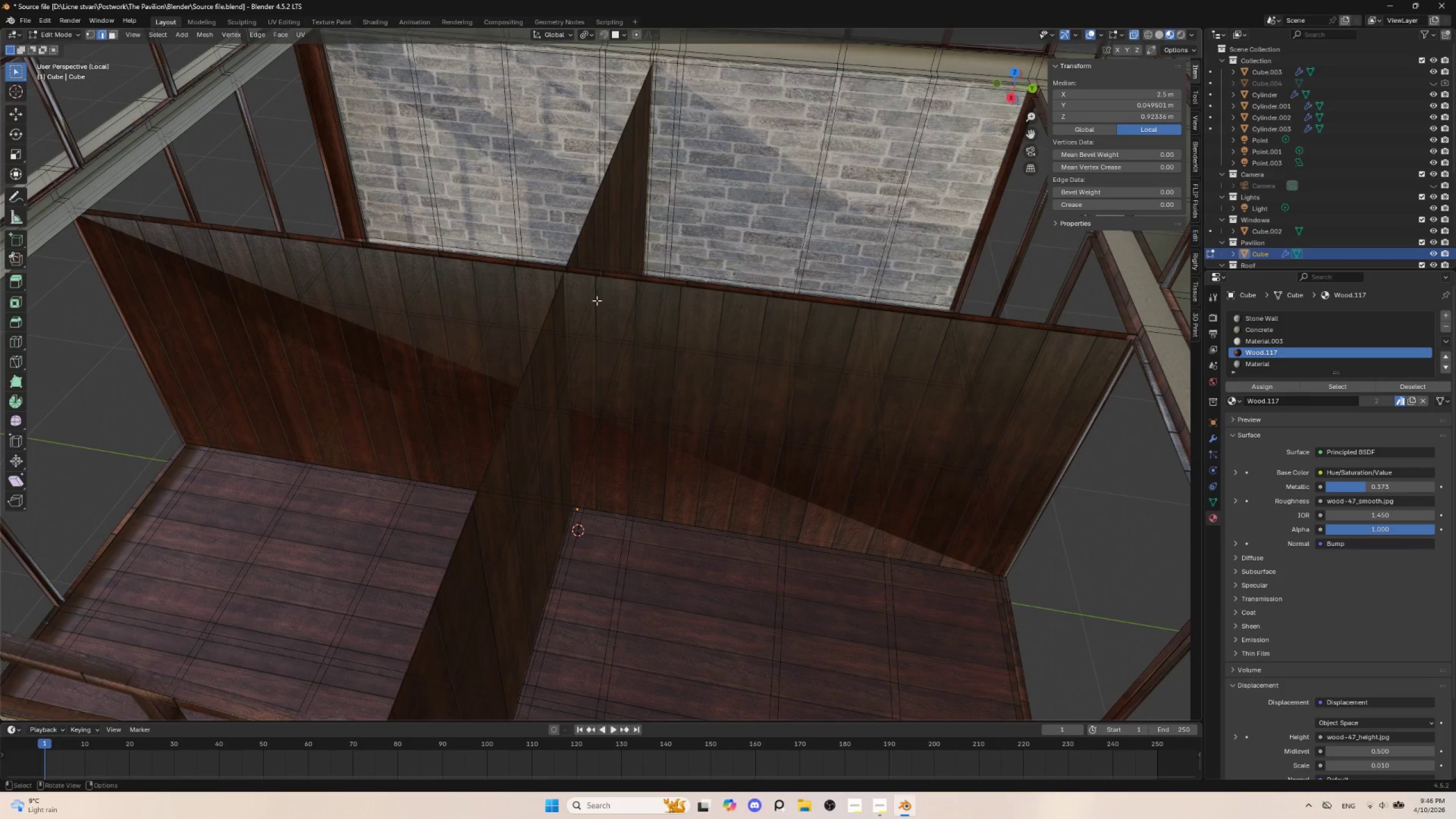 
wait(5.05)
 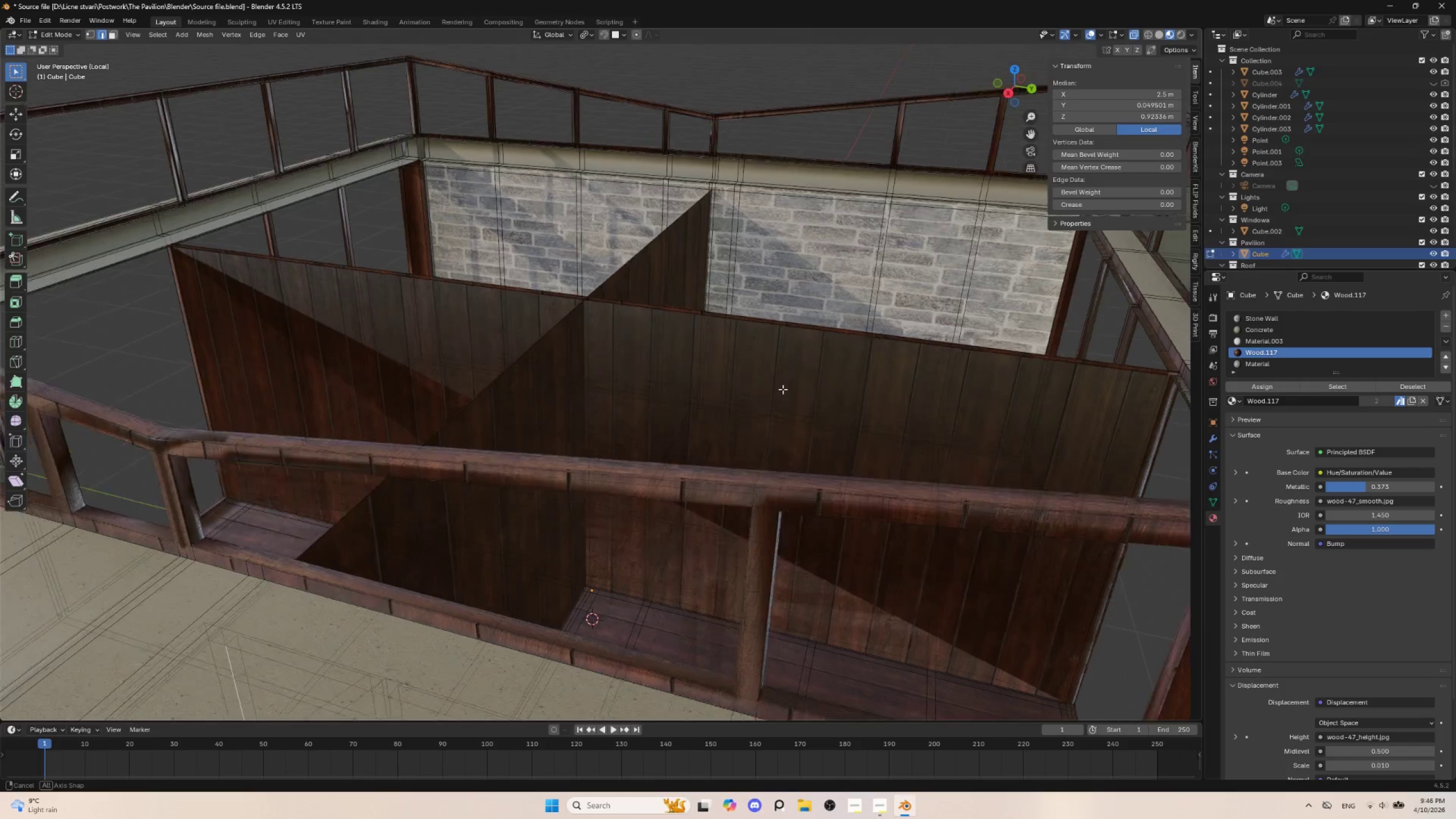 
left_click([580, 305])
 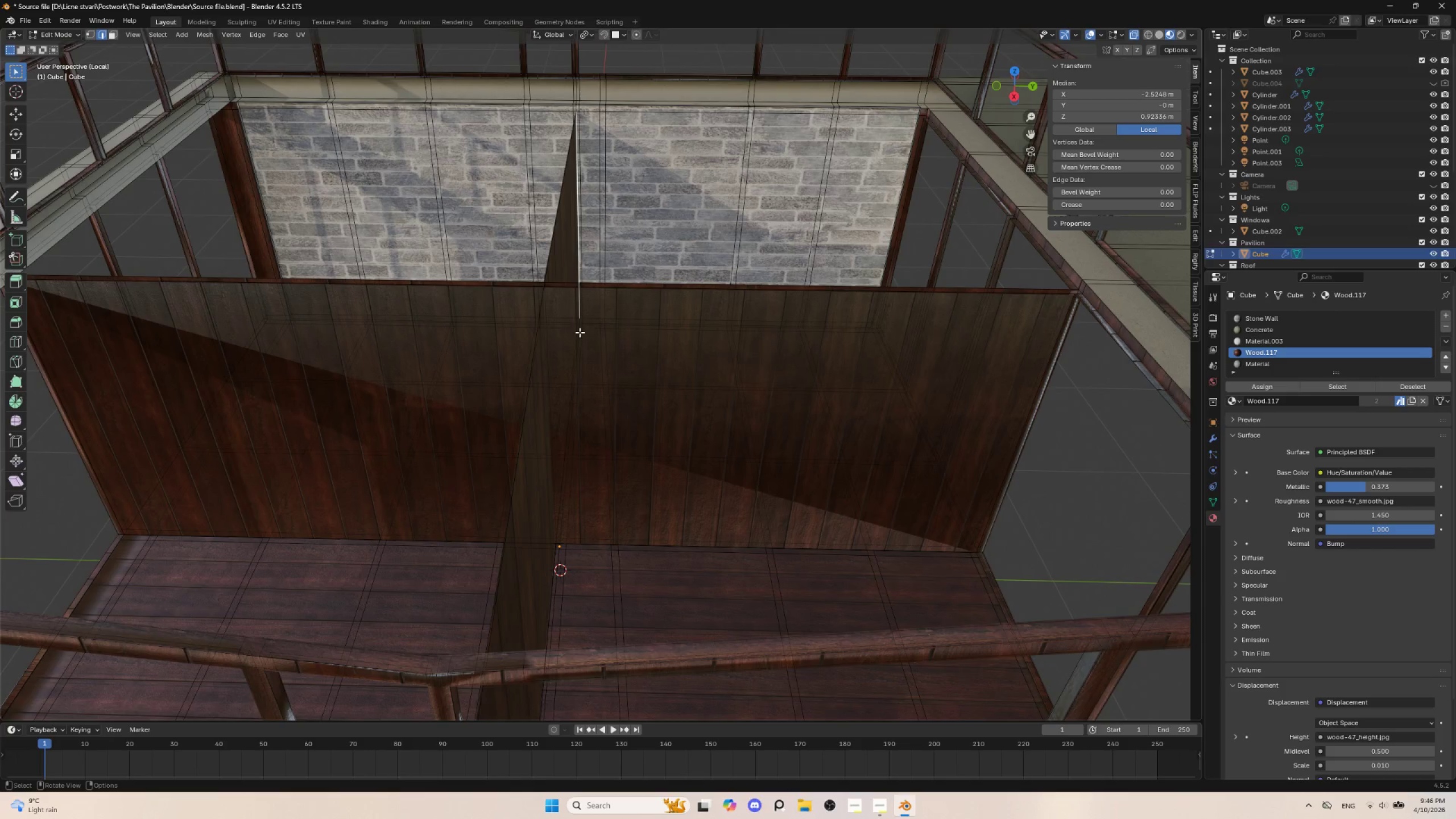 
left_click([573, 342])
 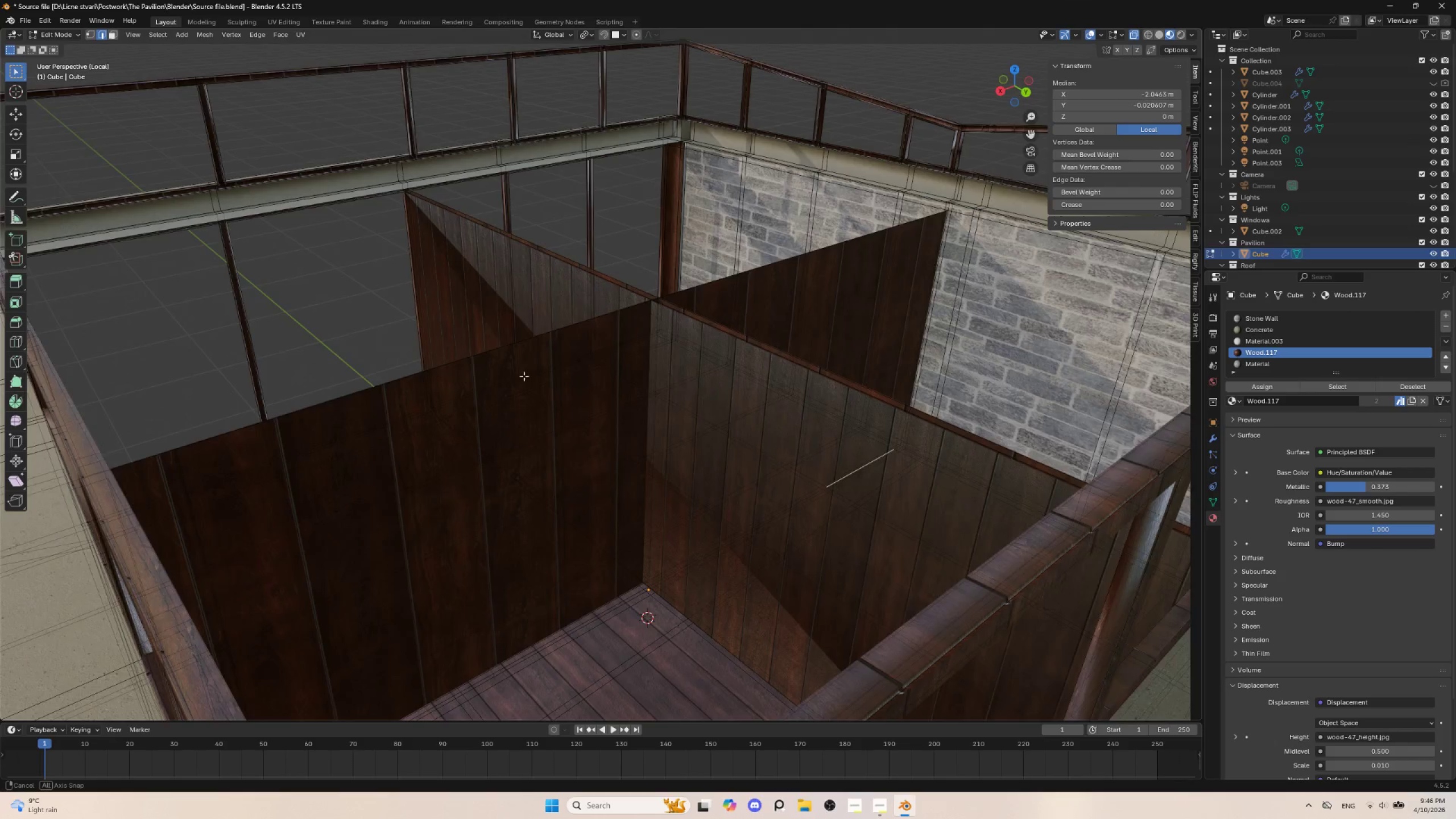 
key(Tab)
 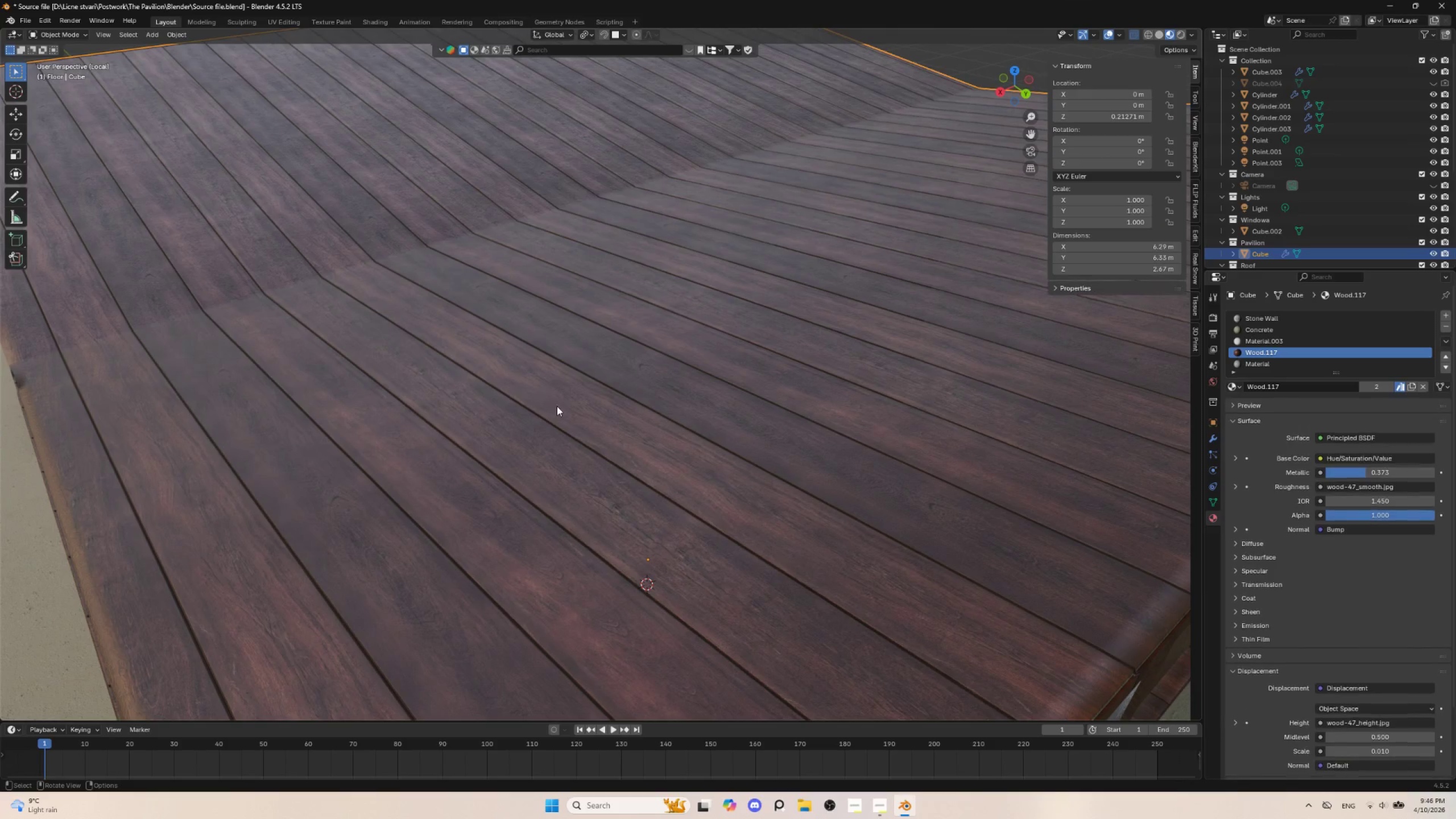 
key(Tab)
 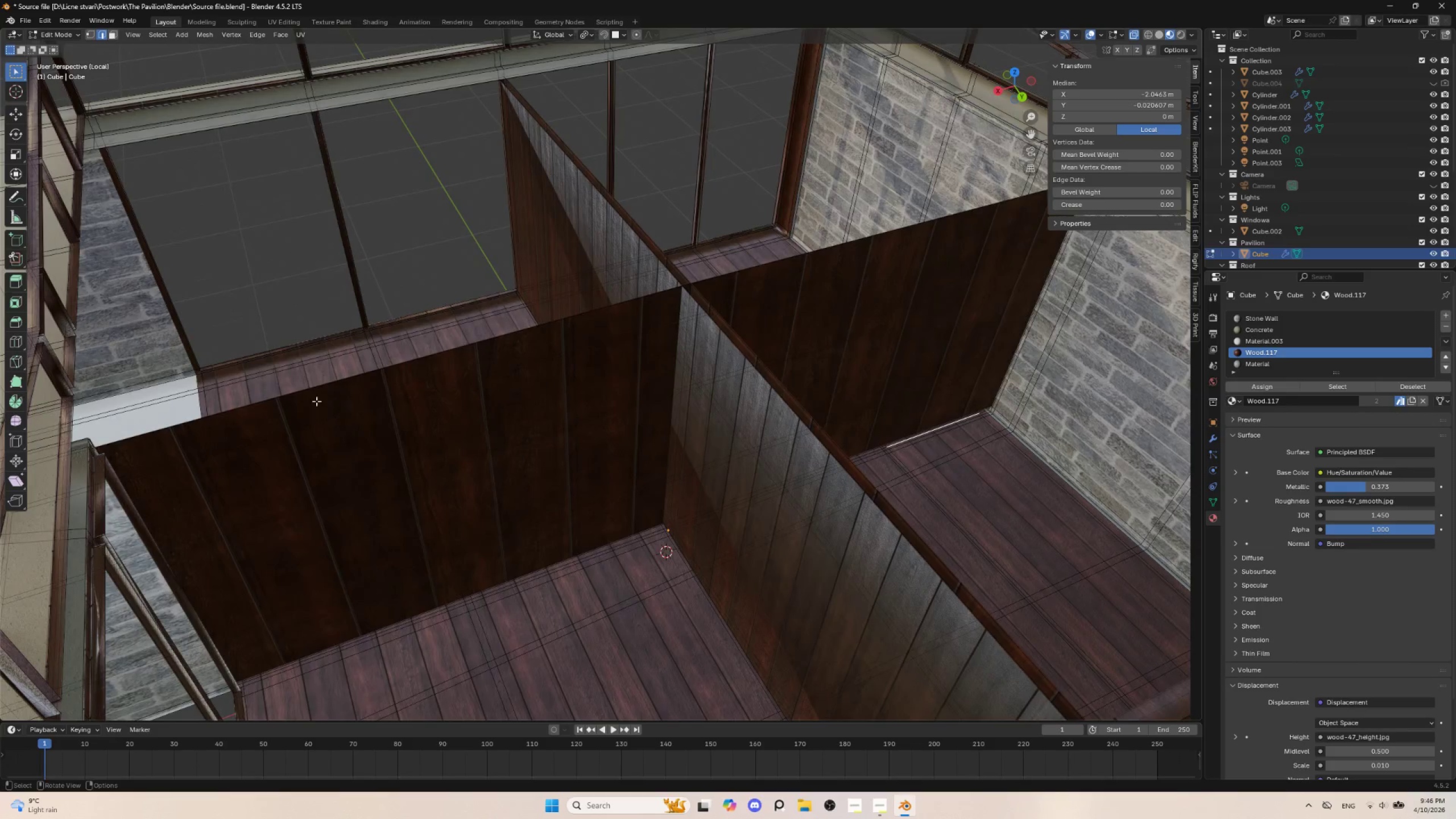 
hold_key(key=AltLeft, duration=0.69)
left_click([313, 393])
 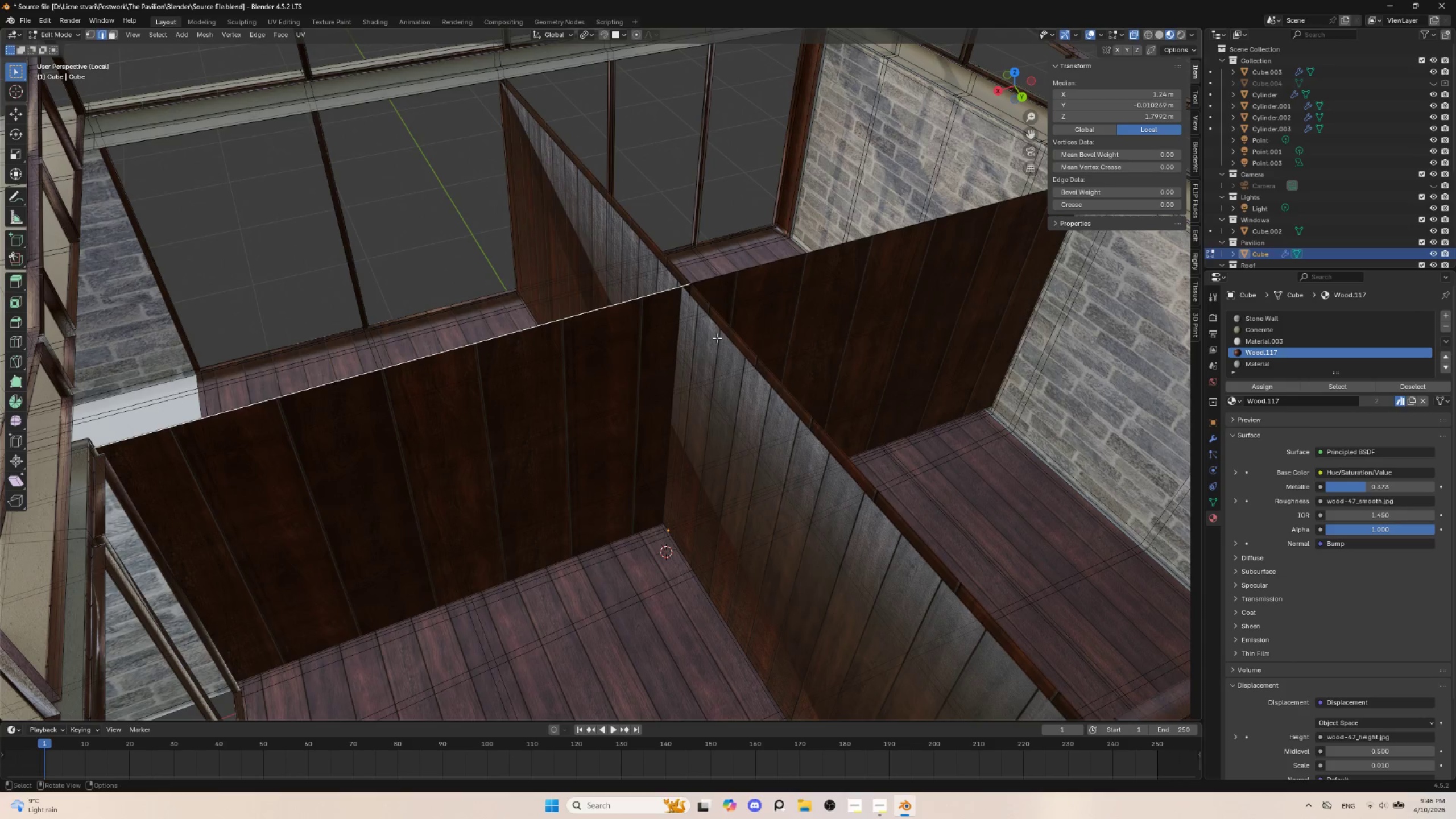 
hold_key(key=AltLeft, duration=0.73)
left_click([718, 335])
 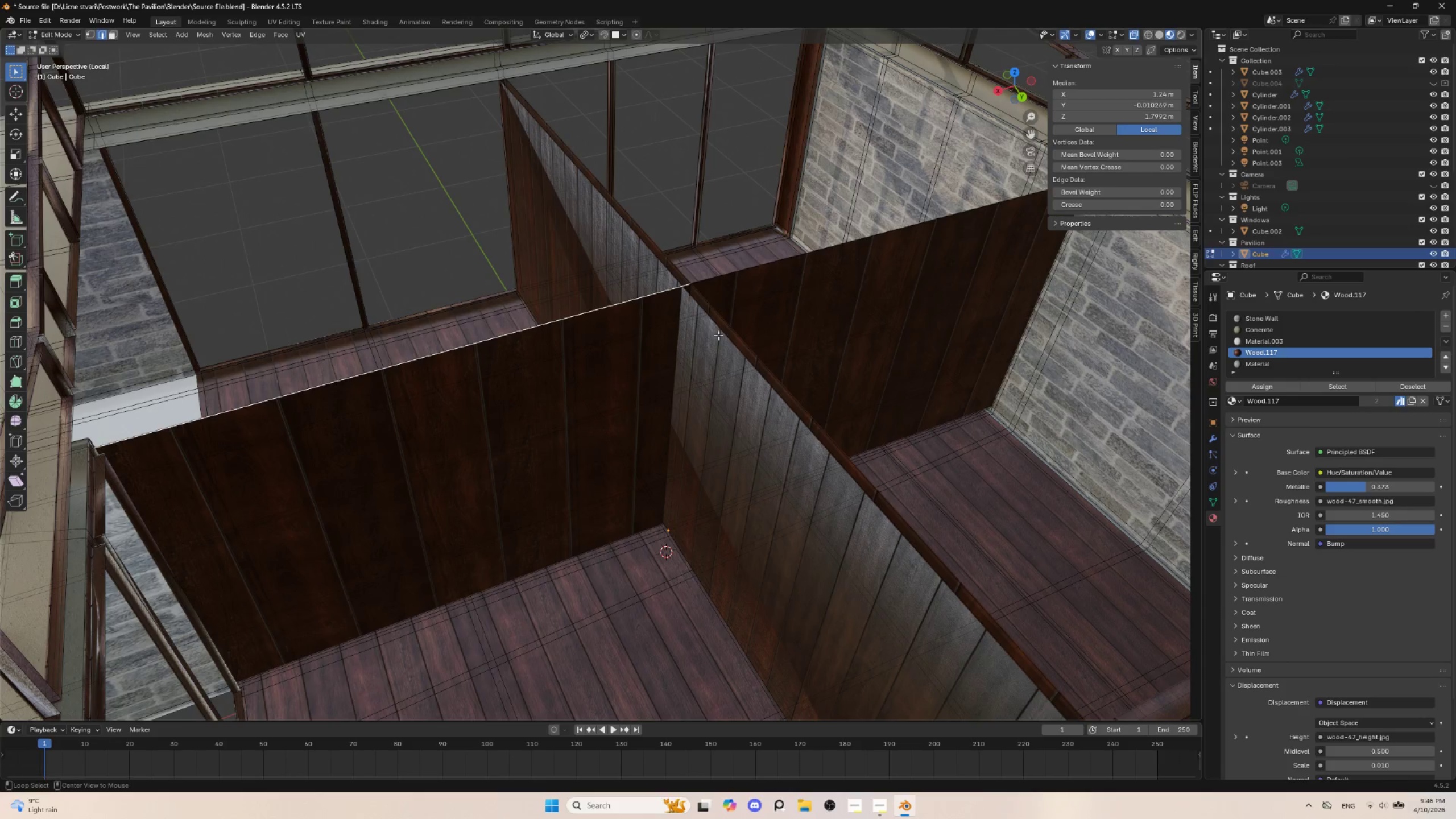 
key(Tab)
 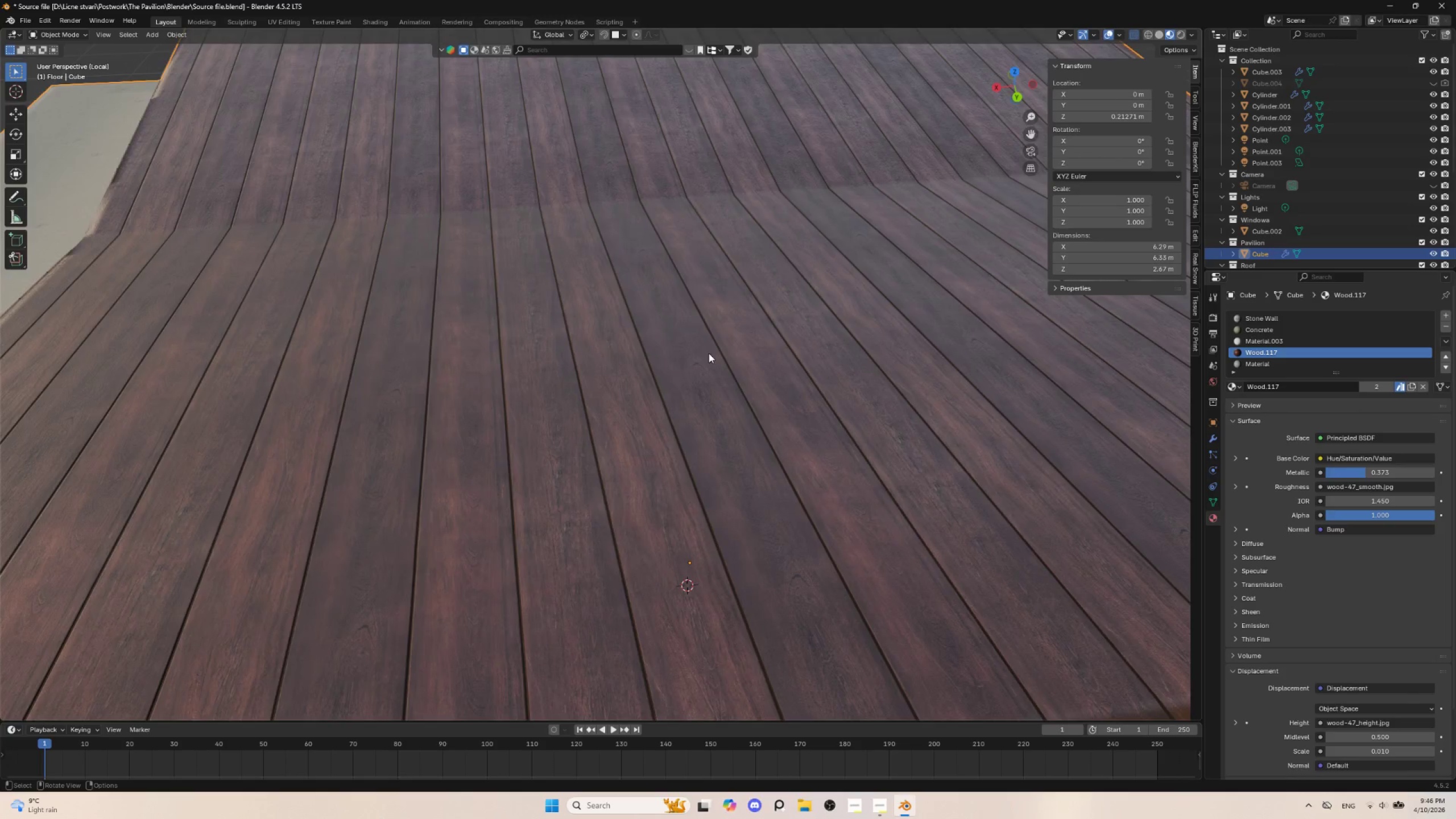 
scroll: coordinate [707, 362], scroll_direction: down, amount: 5.0
 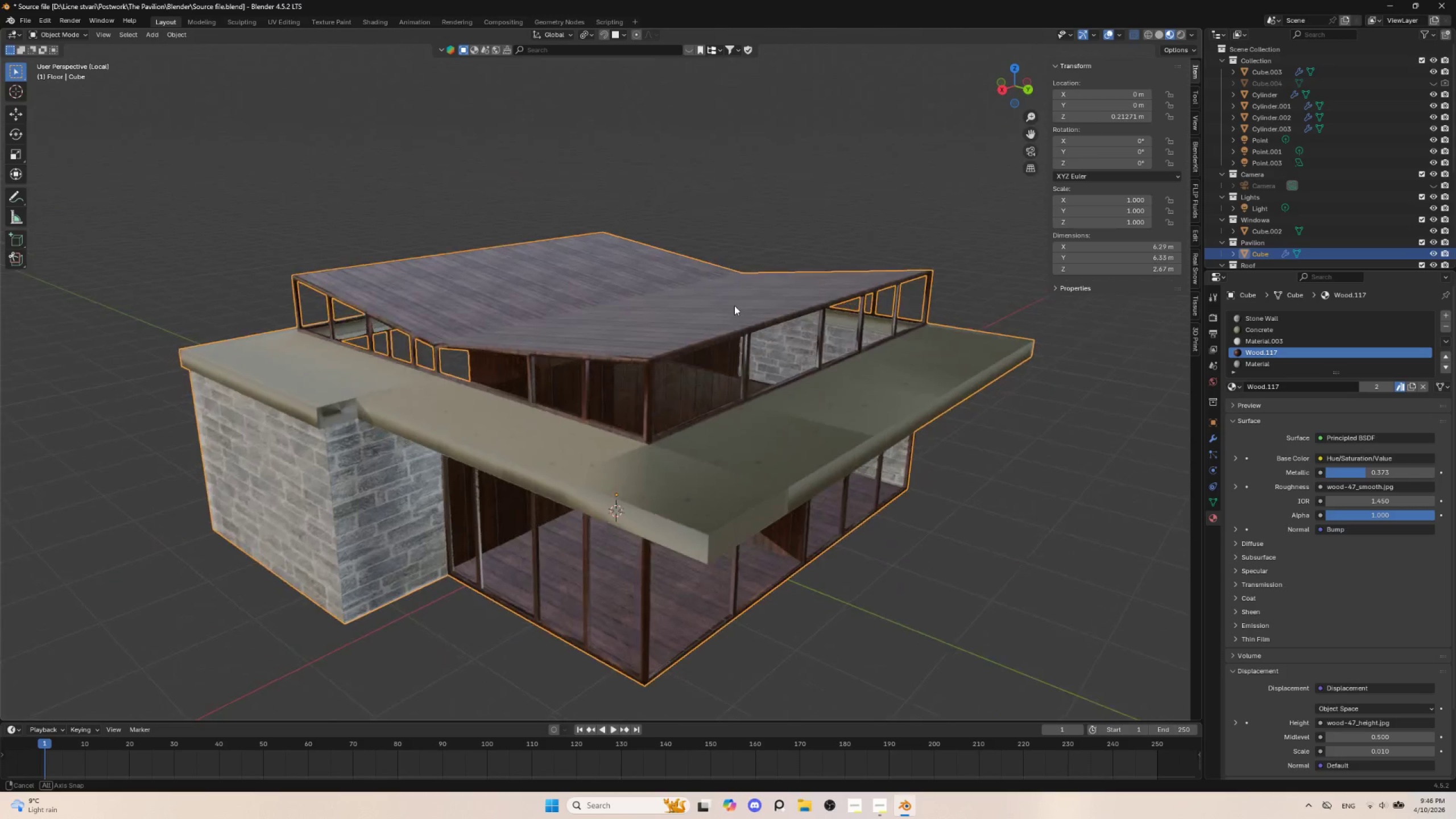 
key(Tab)
 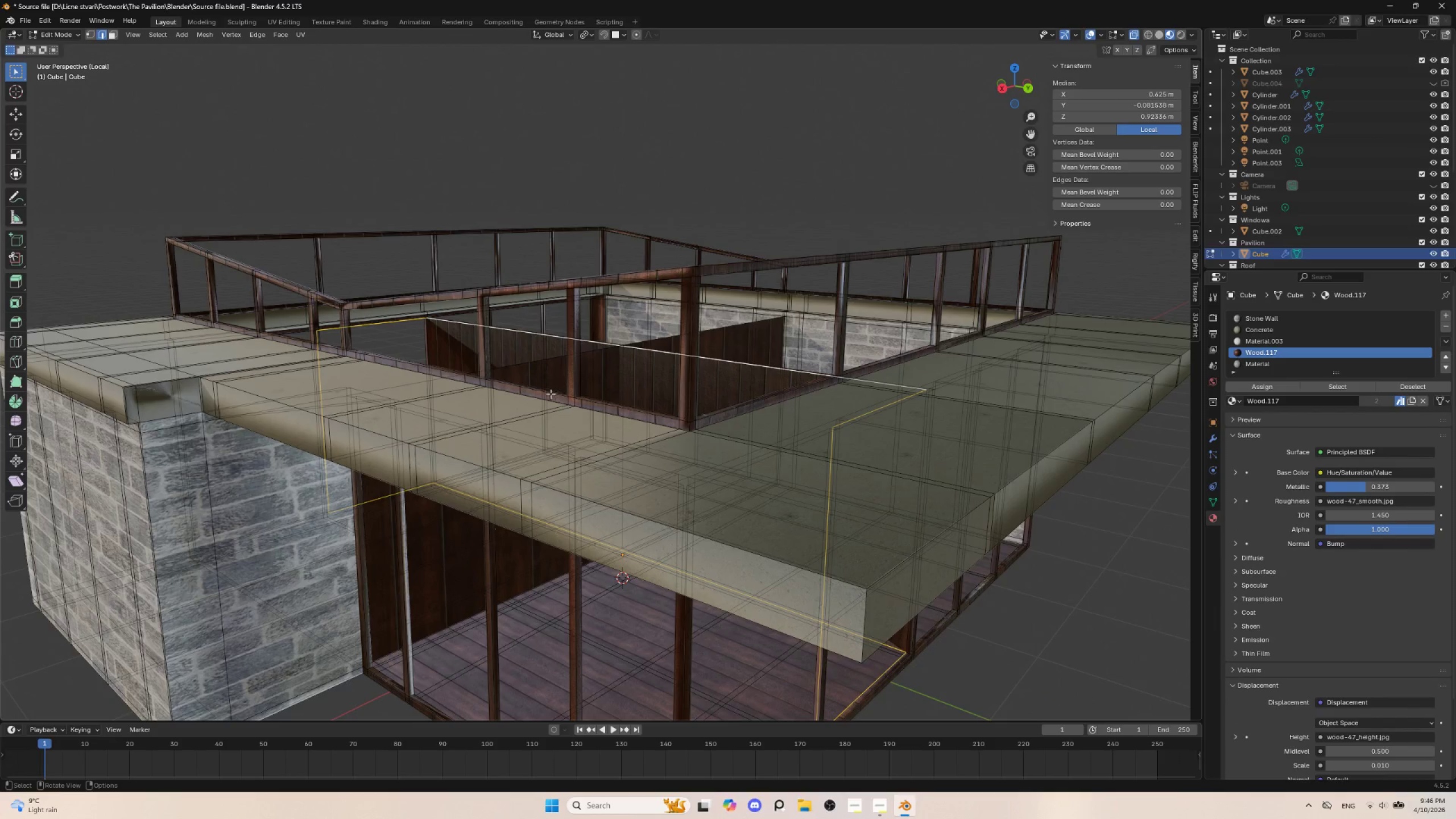 
scroll: coordinate [653, 416], scroll_direction: up, amount: 2.0
 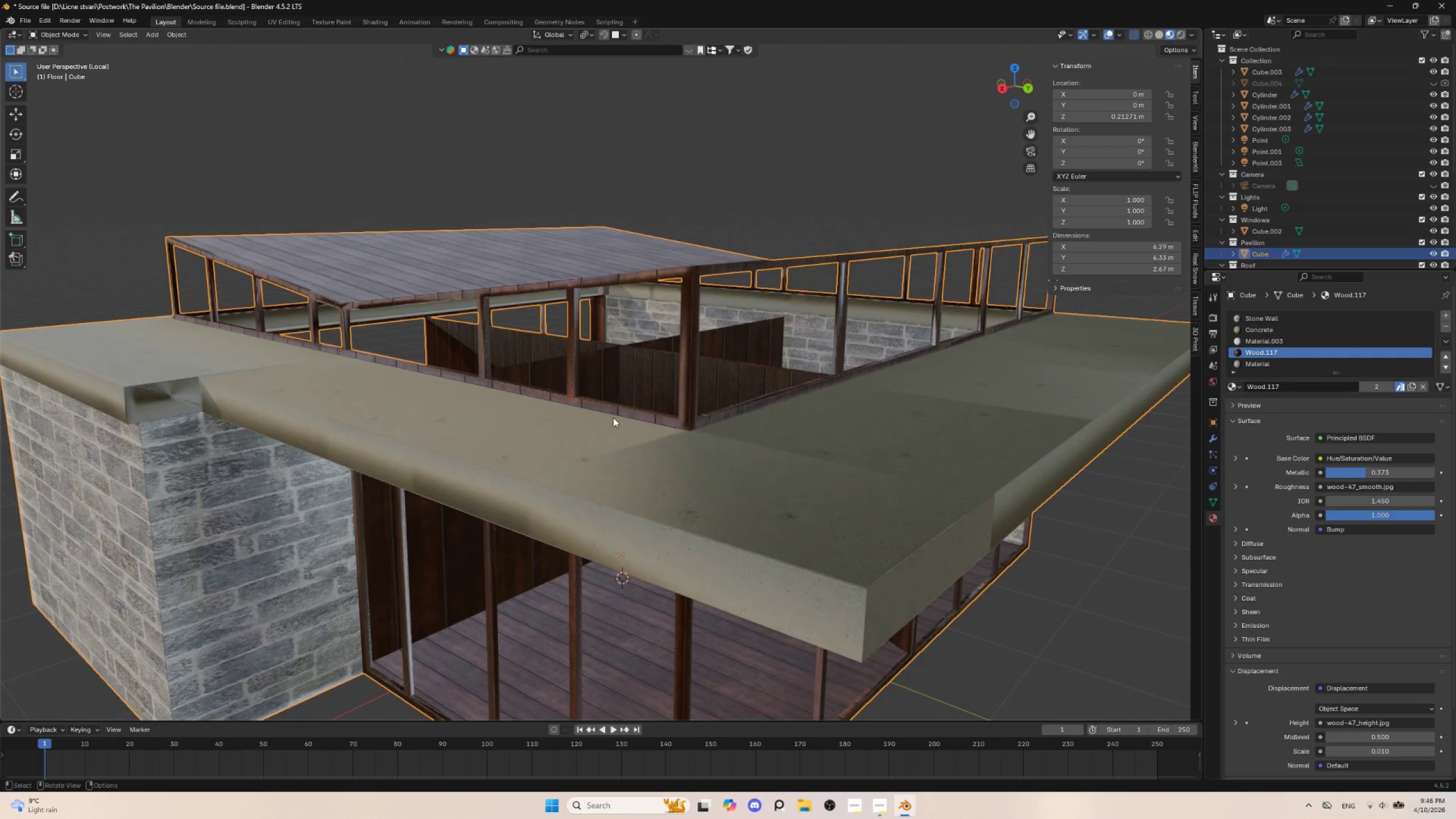 
hold_key(key=AltLeft, duration=0.56)
left_click([549, 391])
 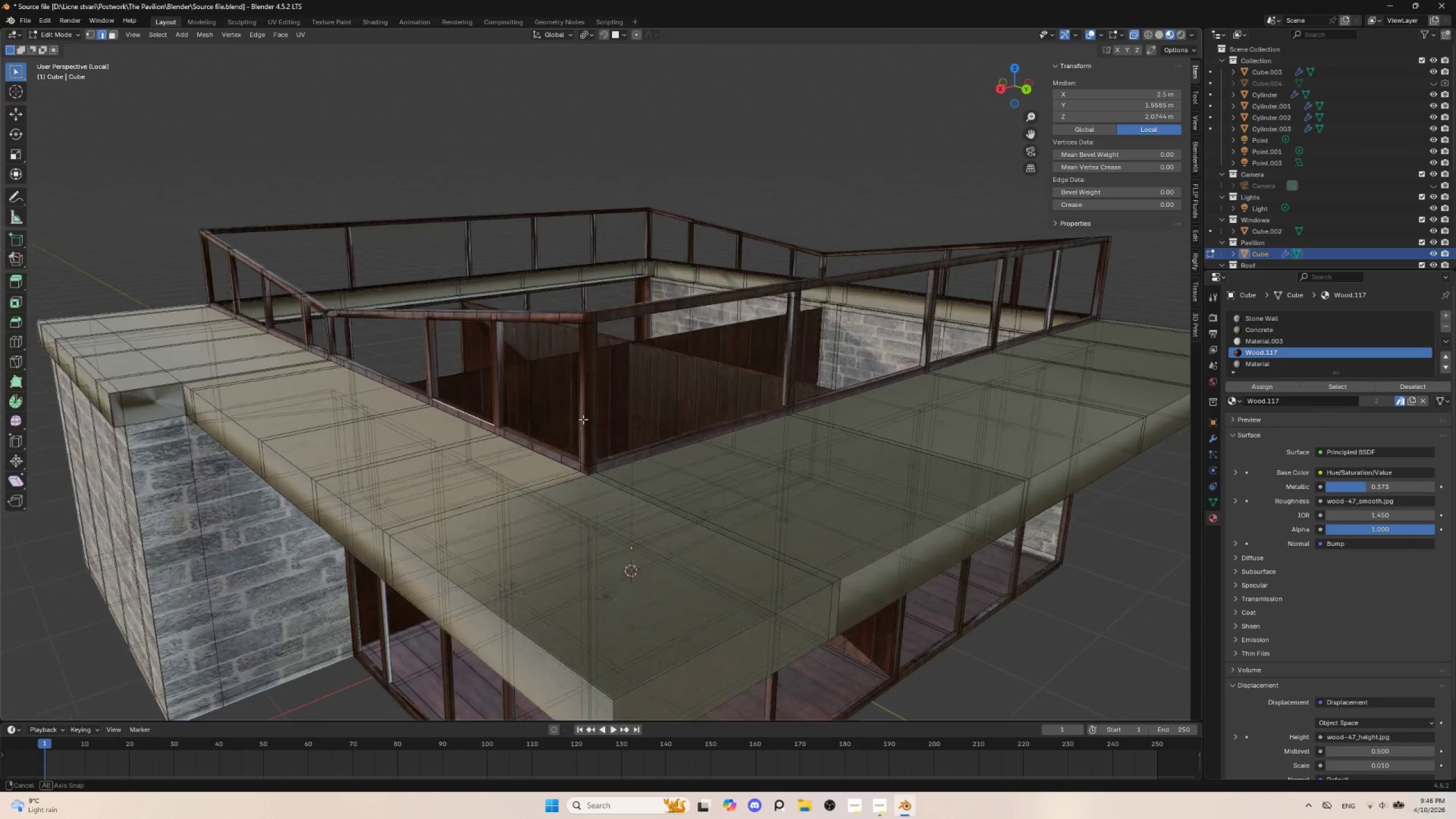 
key(Tab)
 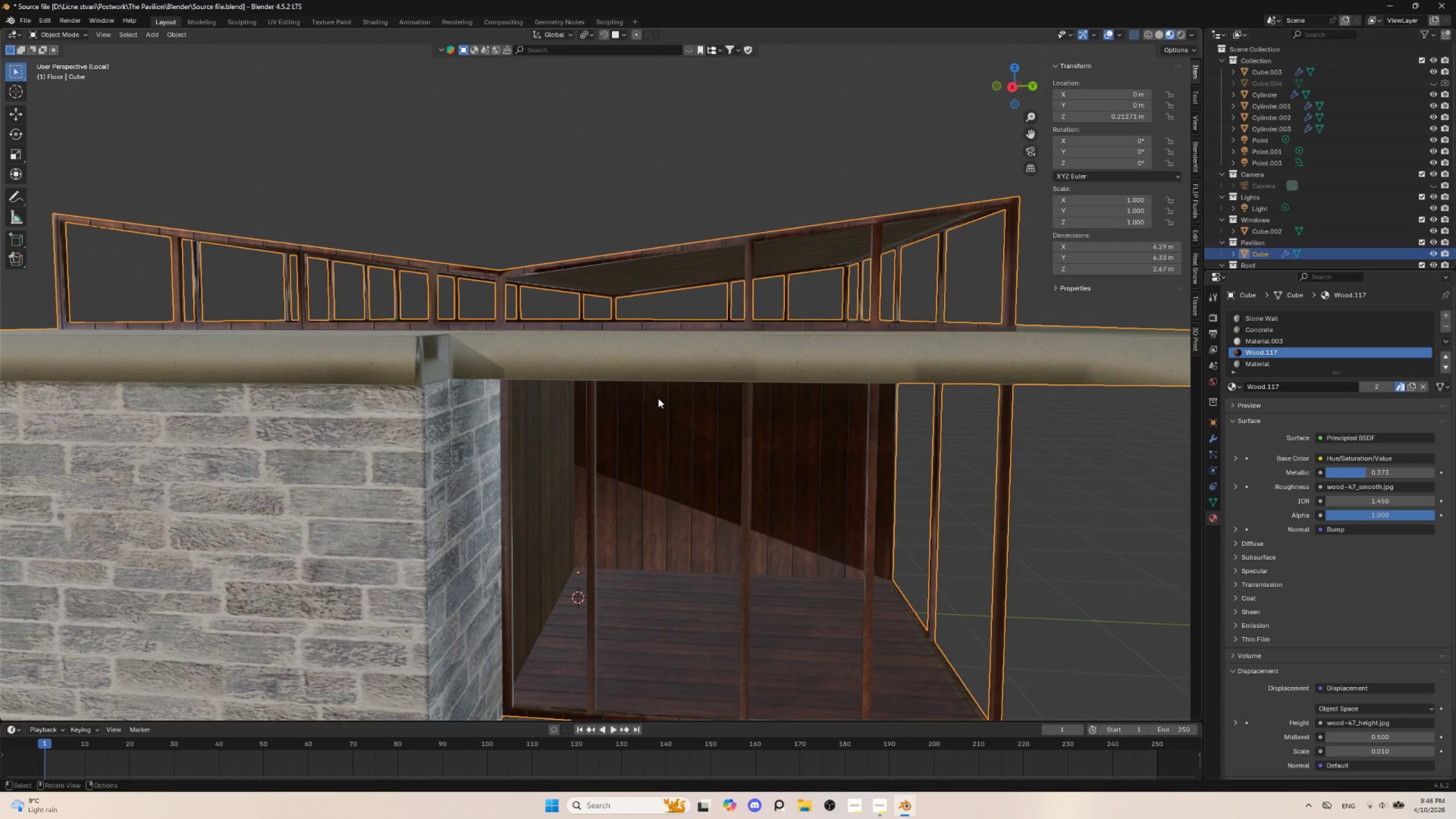 
wait(13.06)
 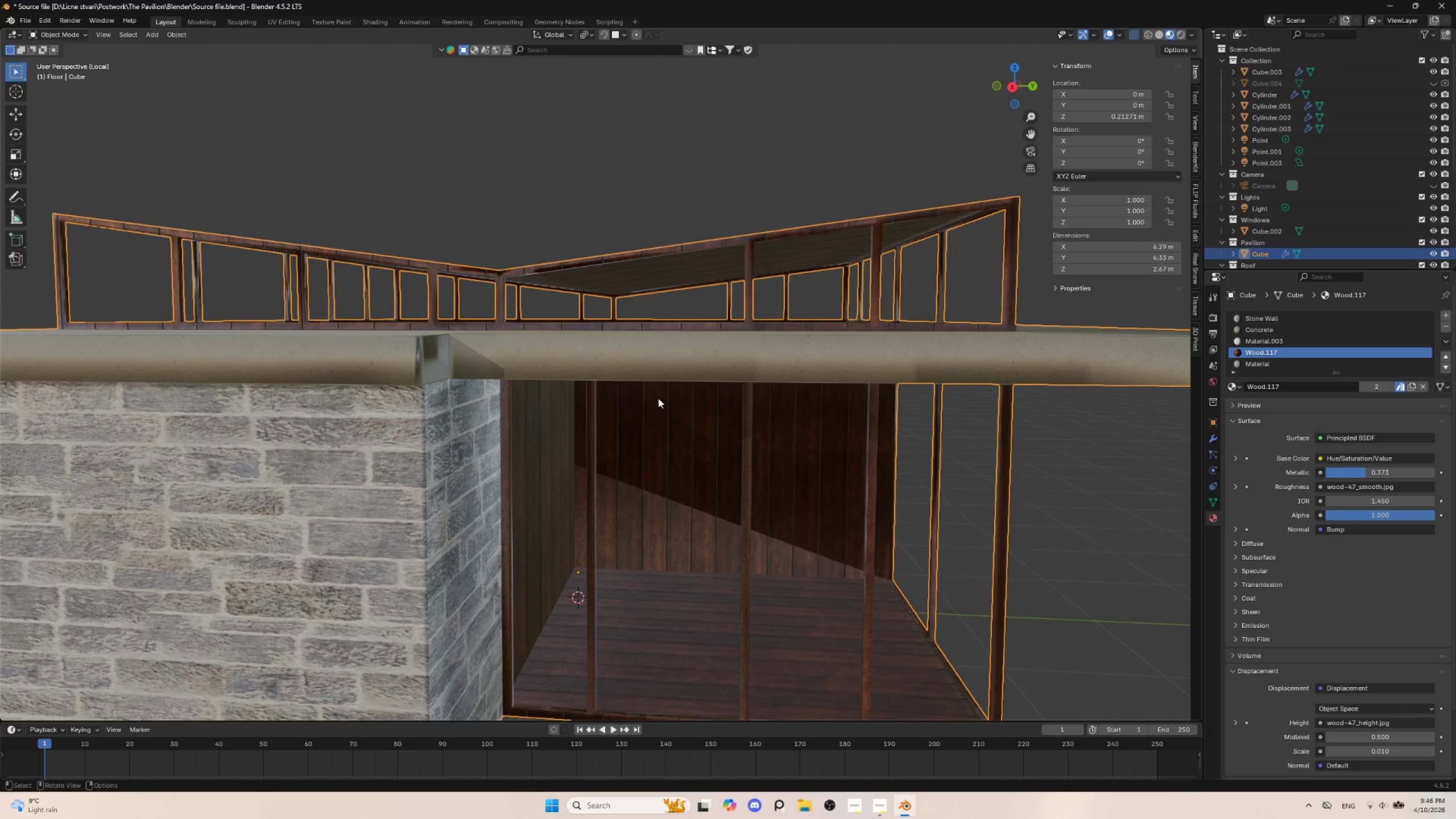 
key(NumpadDivide)
 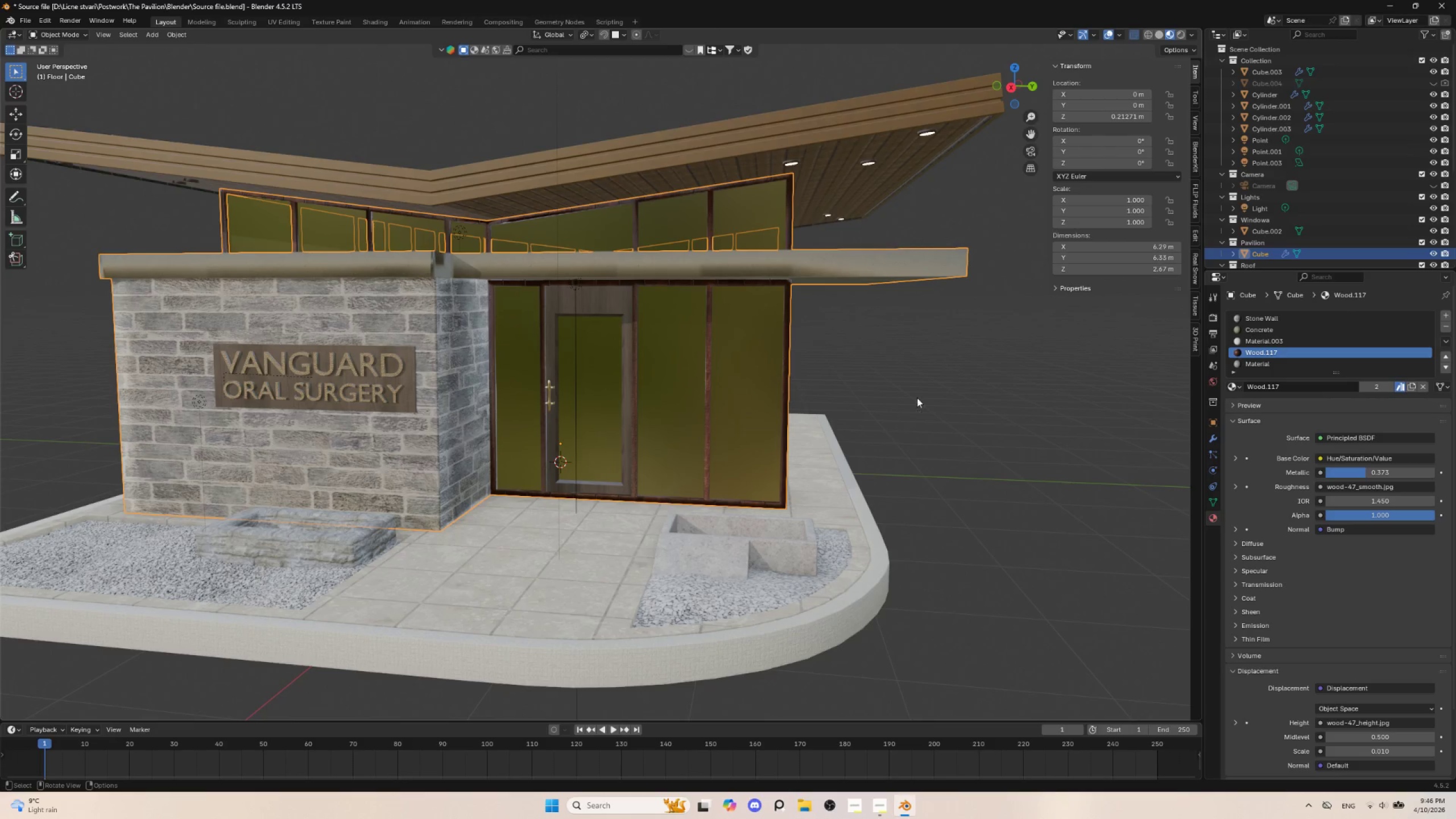 
left_click([956, 384])
 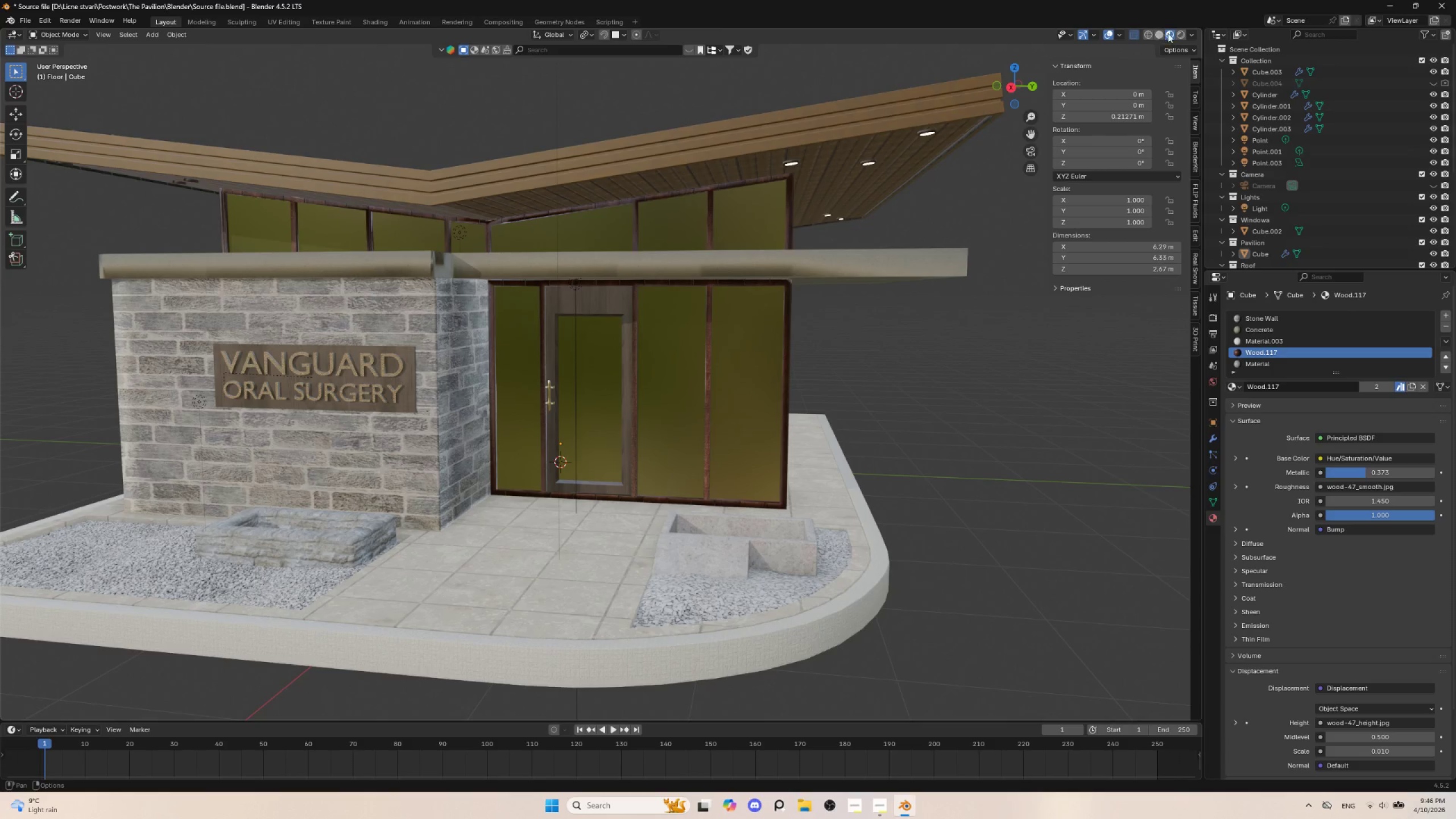 
left_click([1178, 34])
 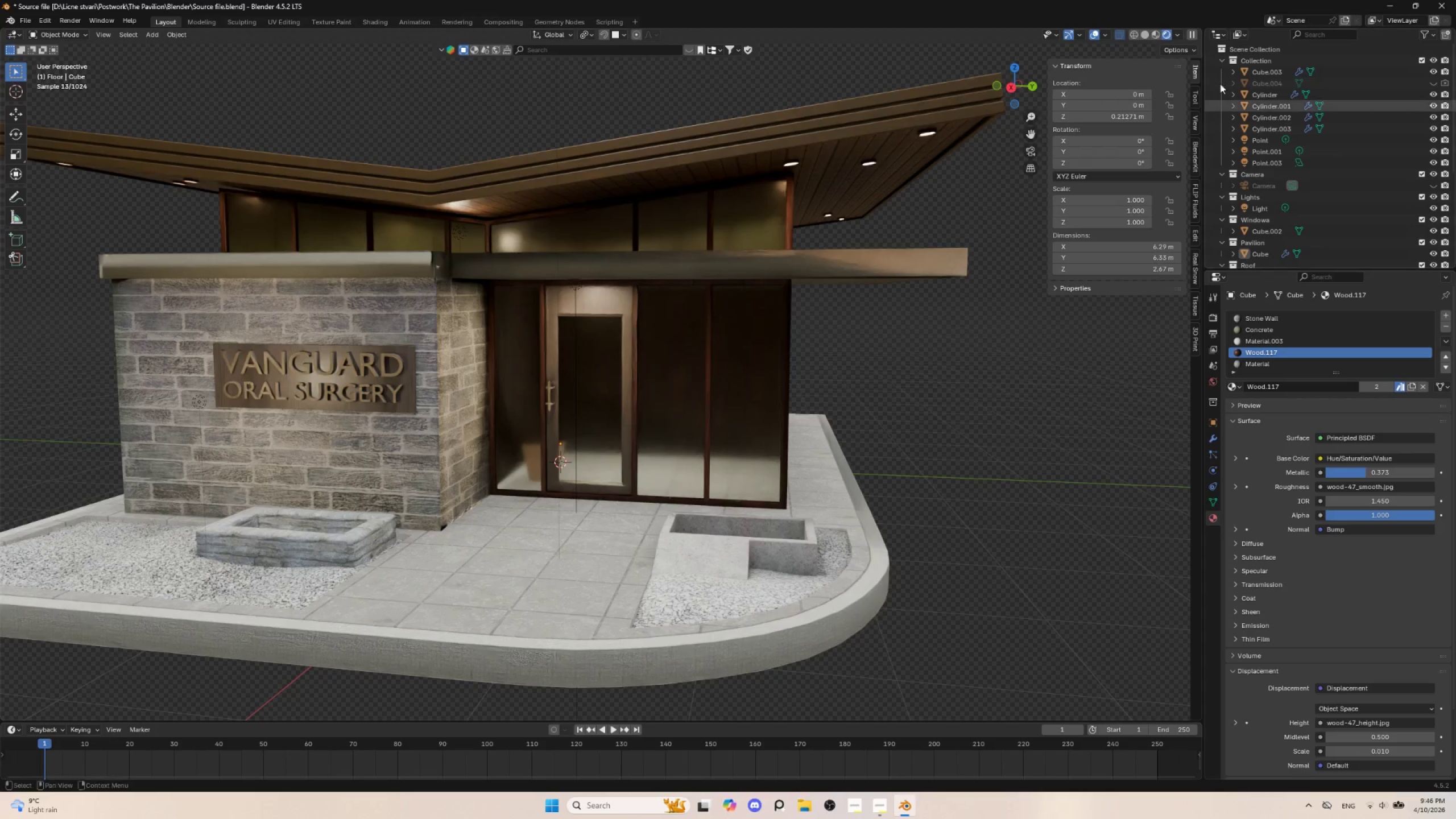 
left_click([1153, 32])
 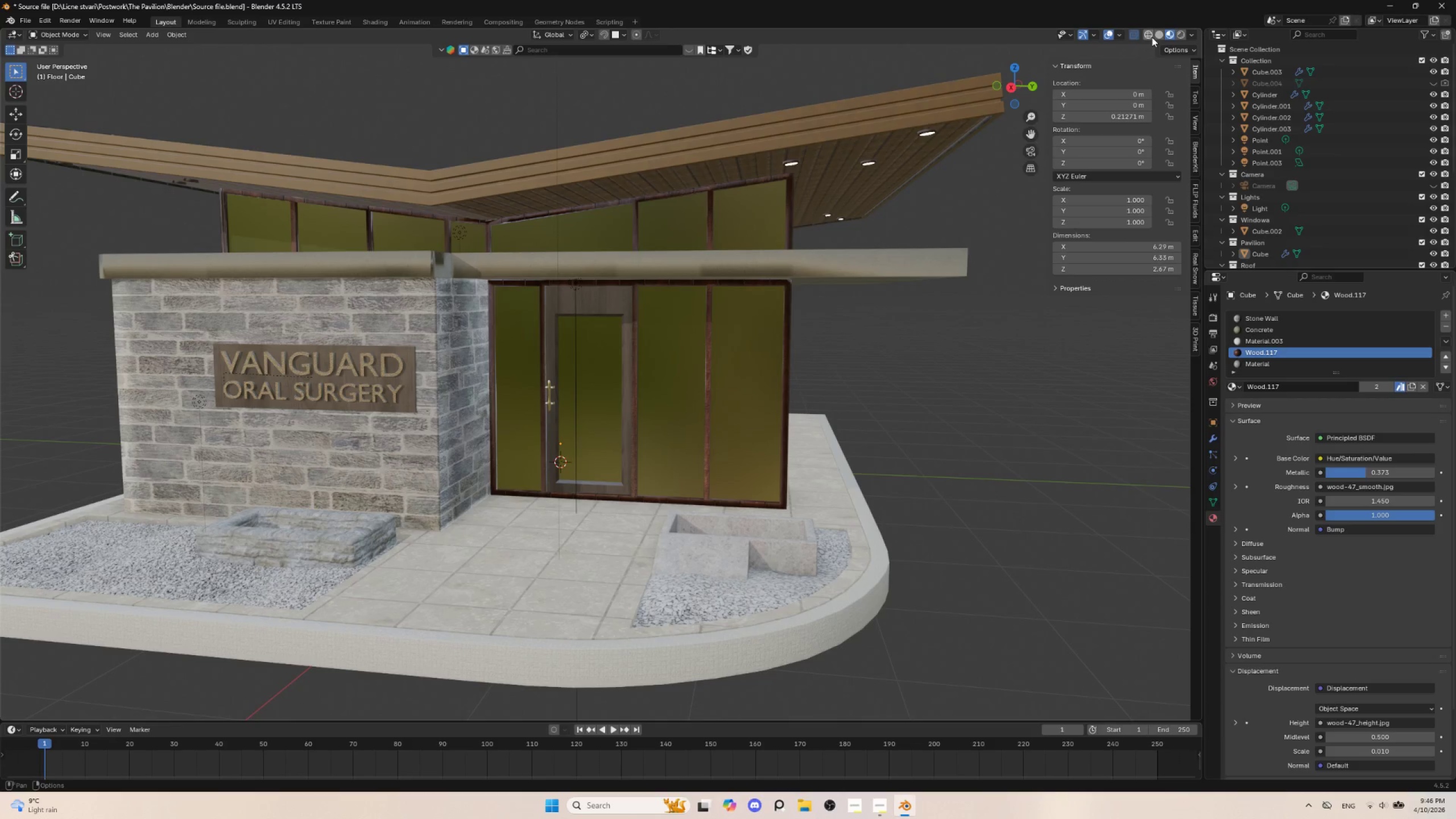 
left_click([1160, 34])
 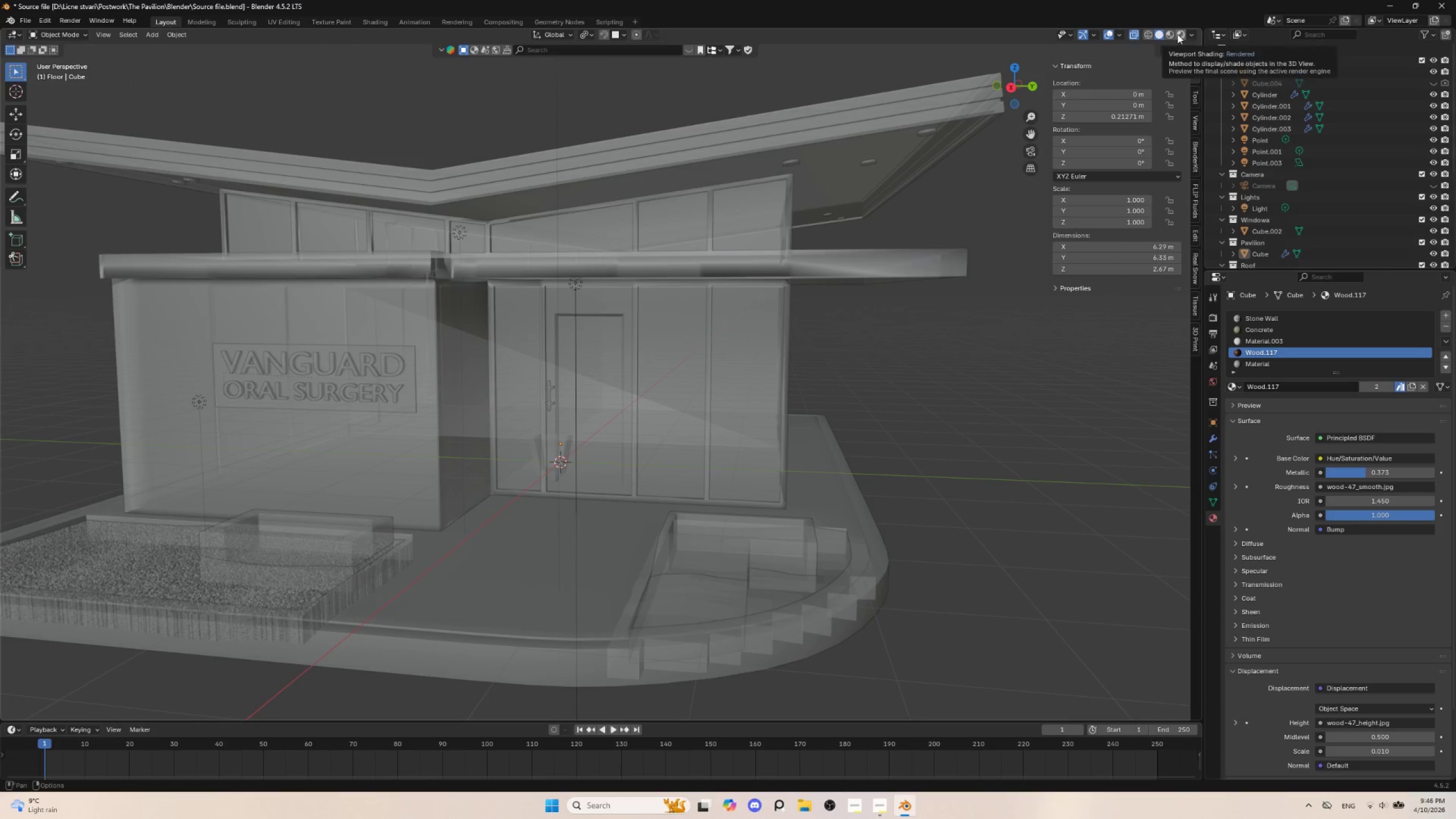 
left_click([1169, 39])
 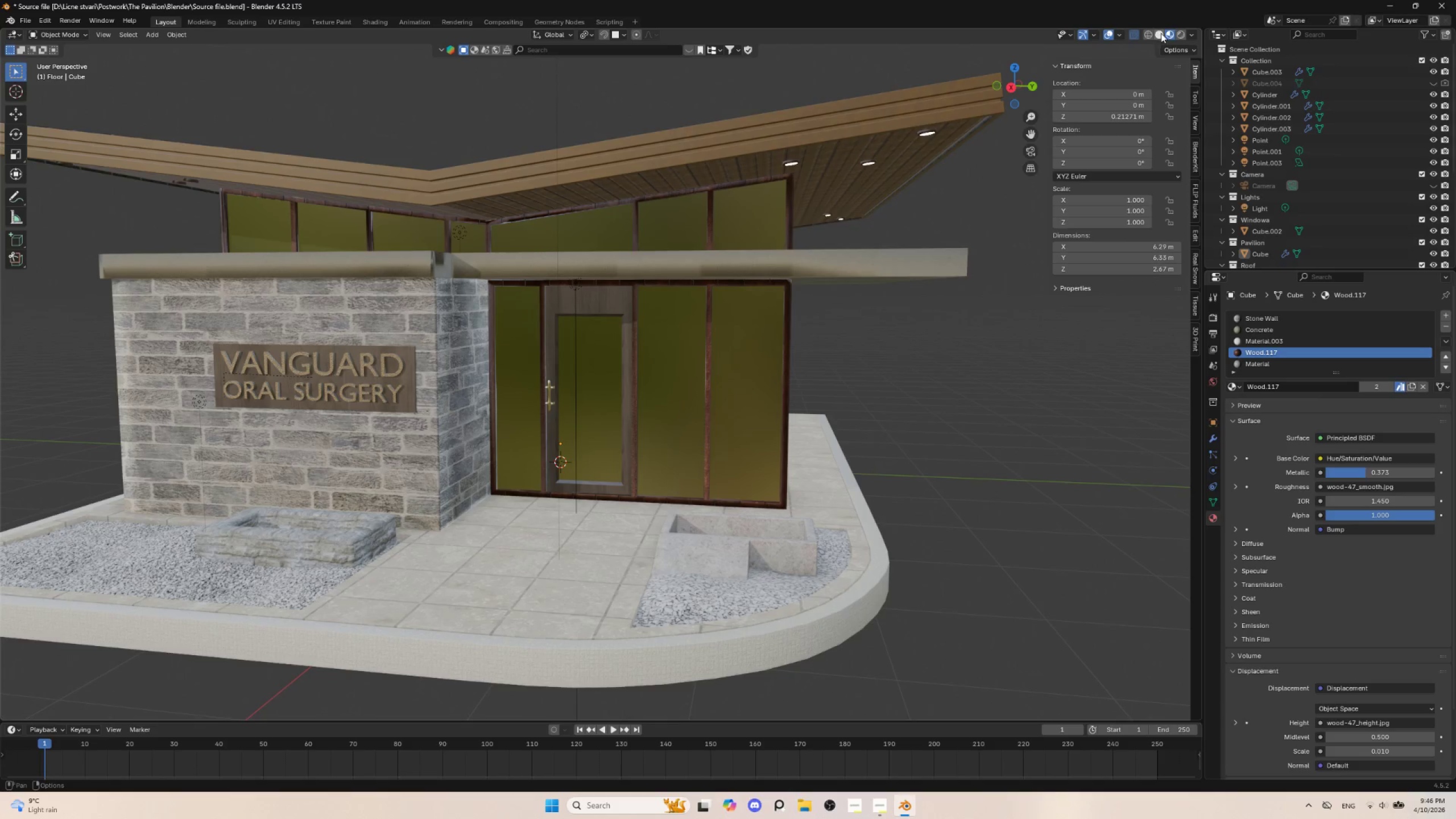 
left_click([1180, 33])
 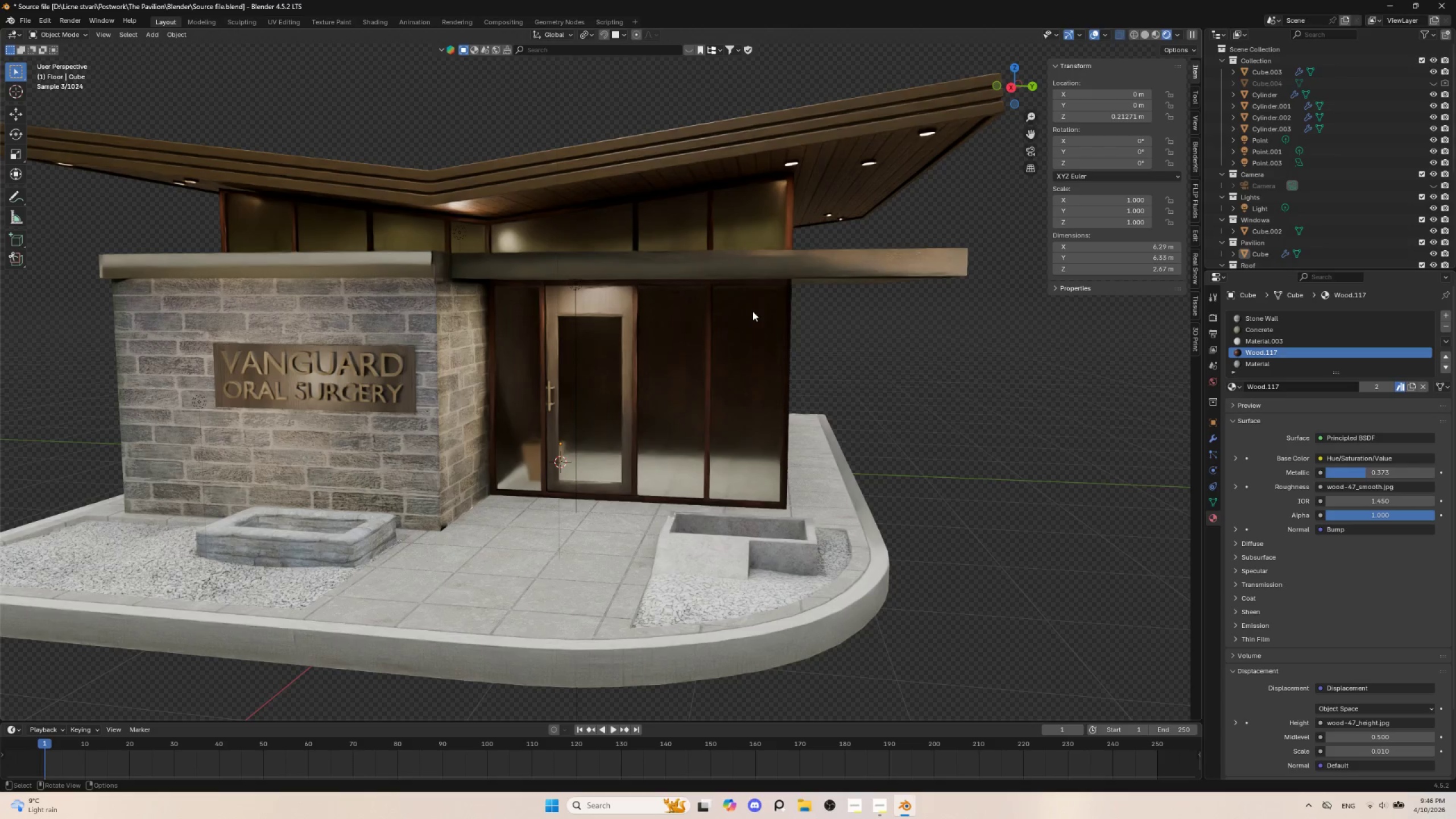 
key(NumpadDivide)
 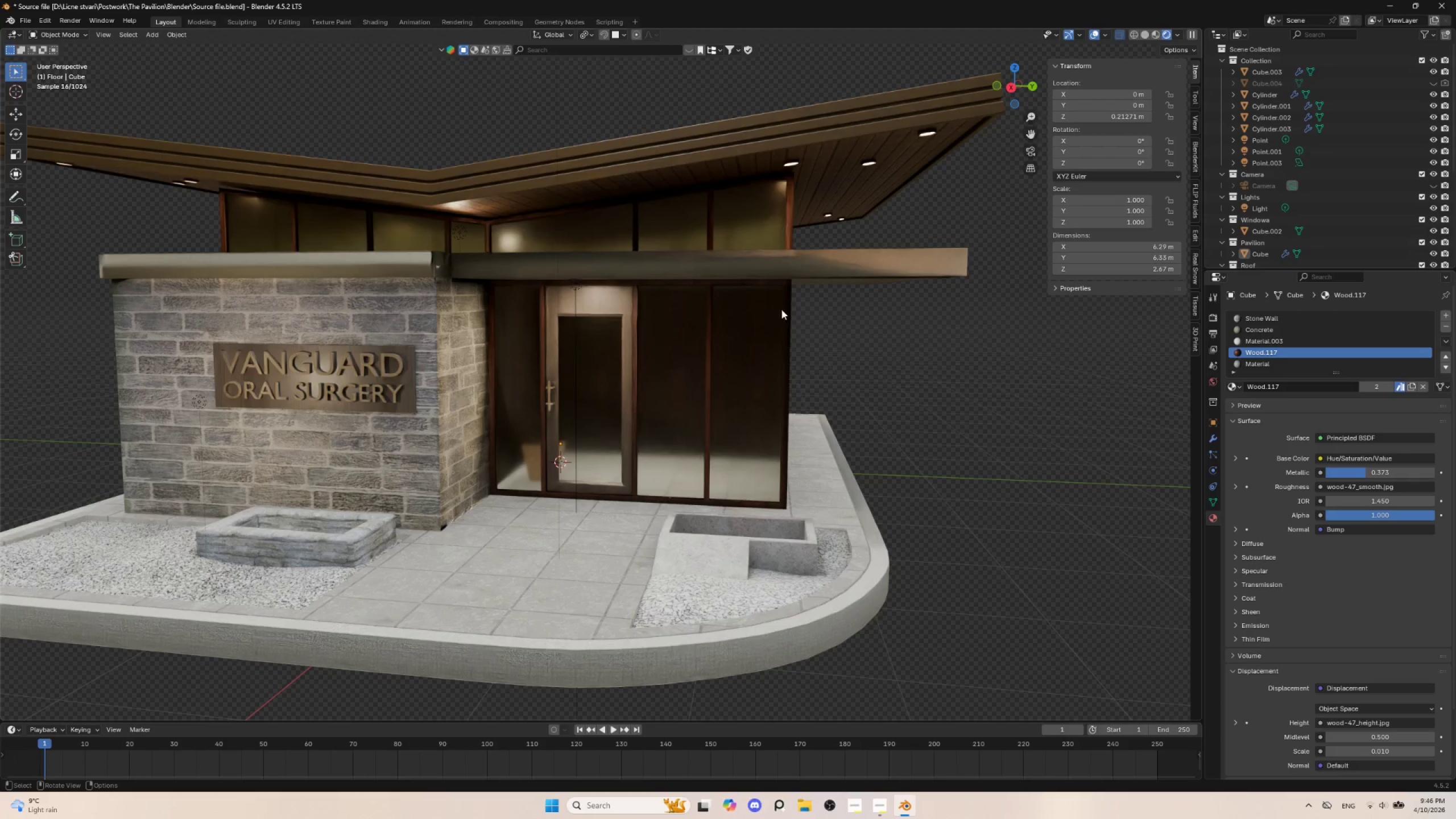 
left_click([792, 299])
 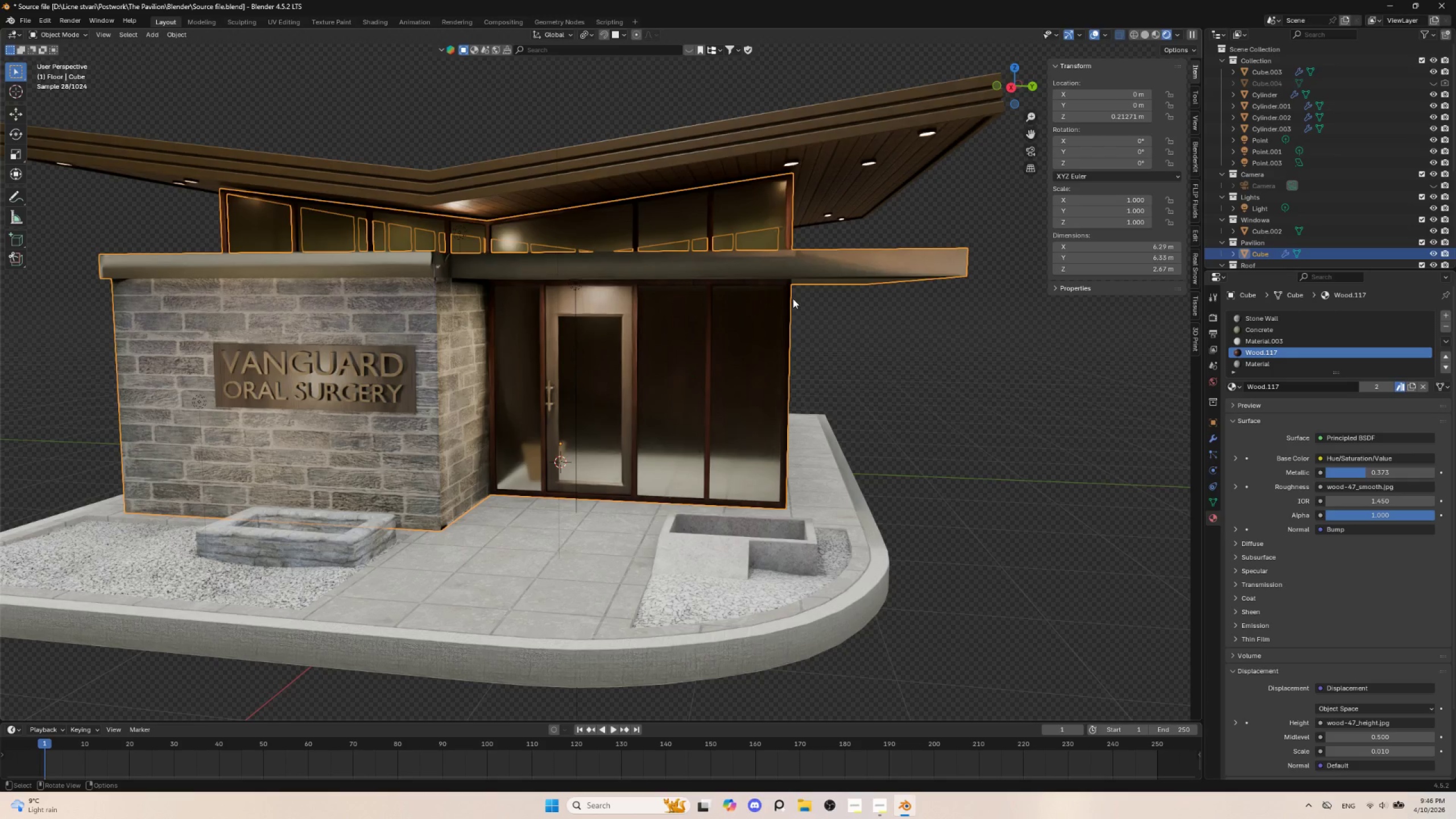 
key(NumpadDivide)
 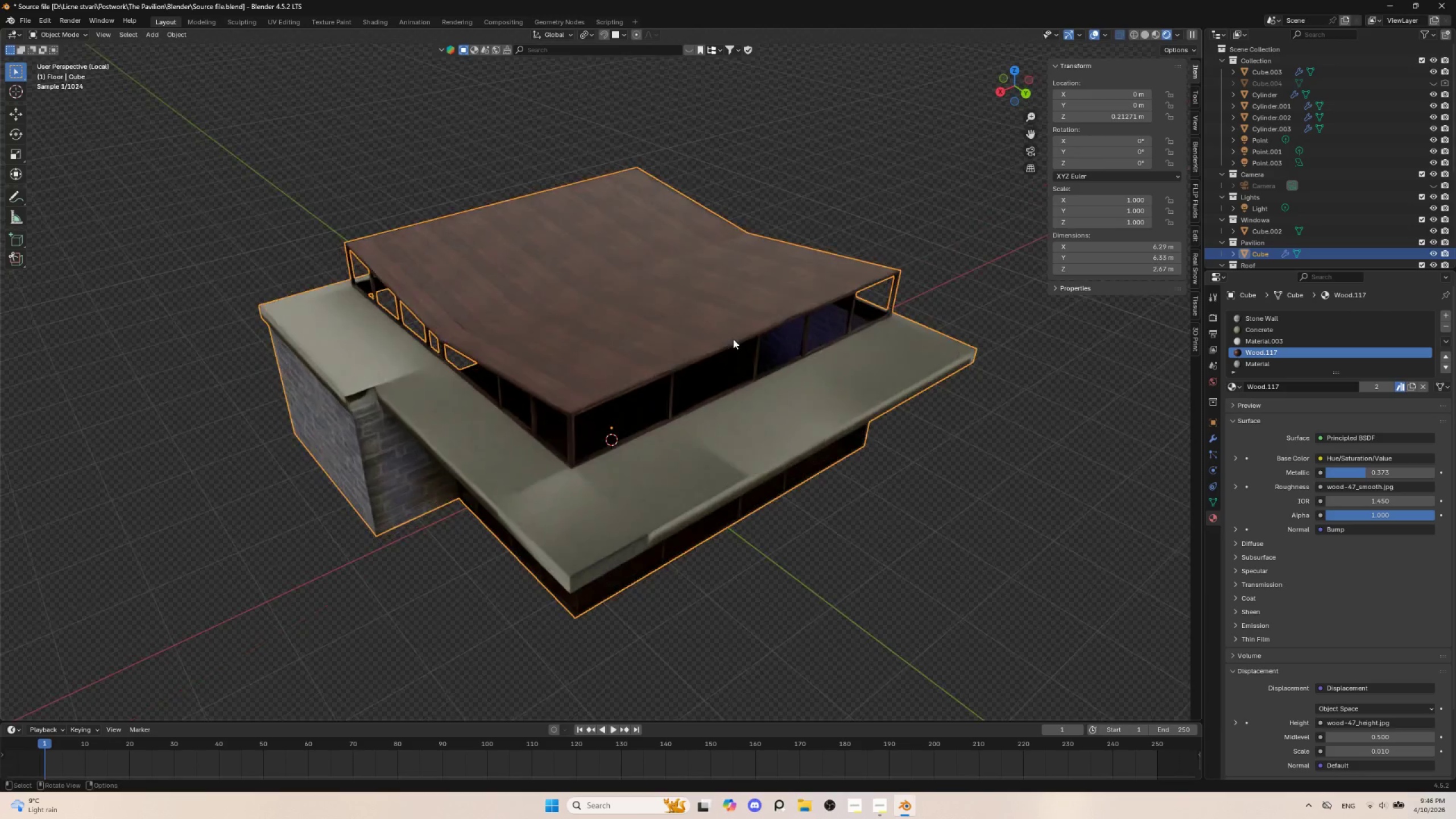 
scroll: coordinate [766, 399], scroll_direction: up, amount: 6.0
 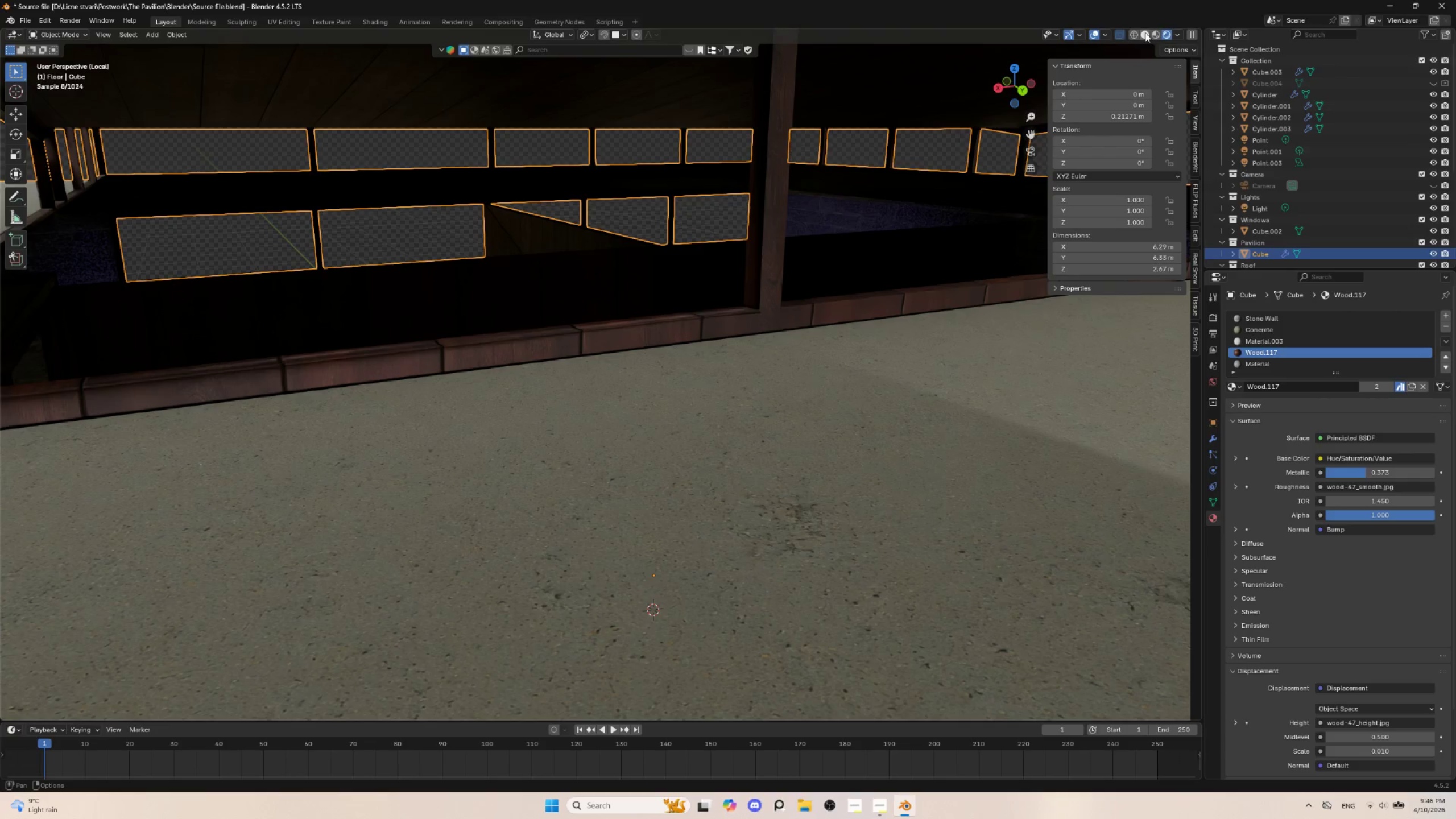 
left_click([1155, 34])
 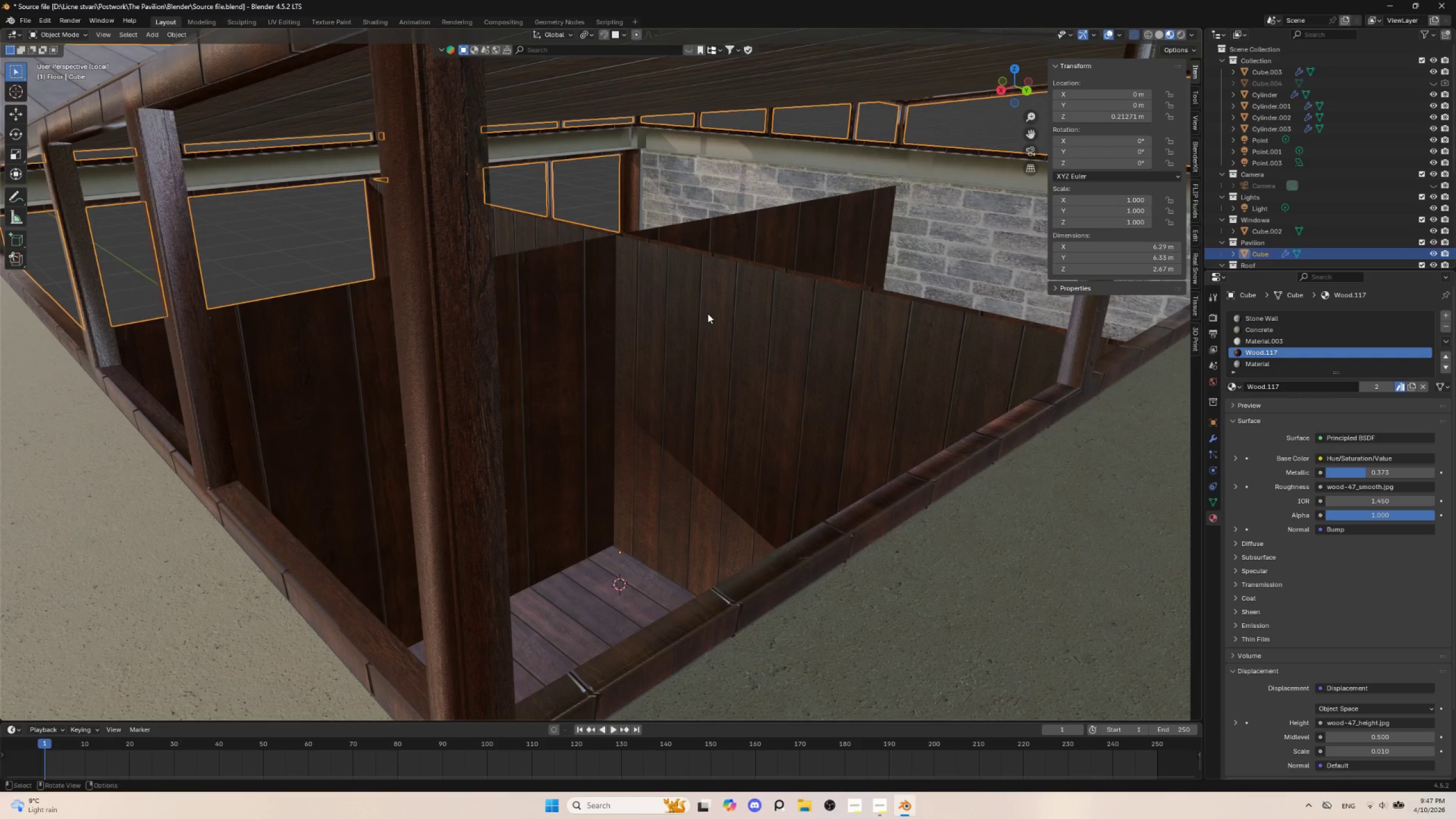 
left_click([578, 294])
 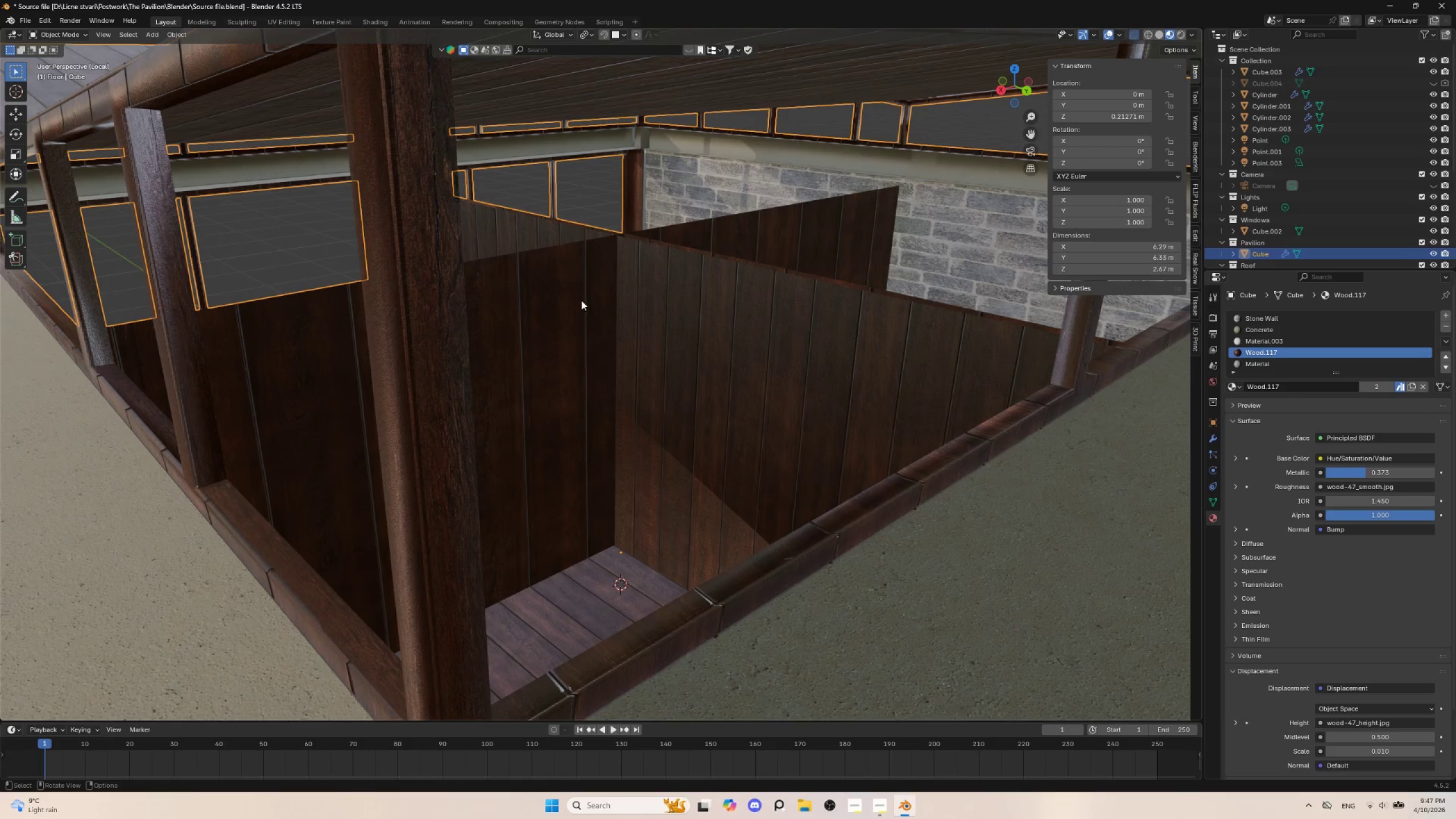 
scroll: coordinate [602, 359], scroll_direction: up, amount: 2.0
 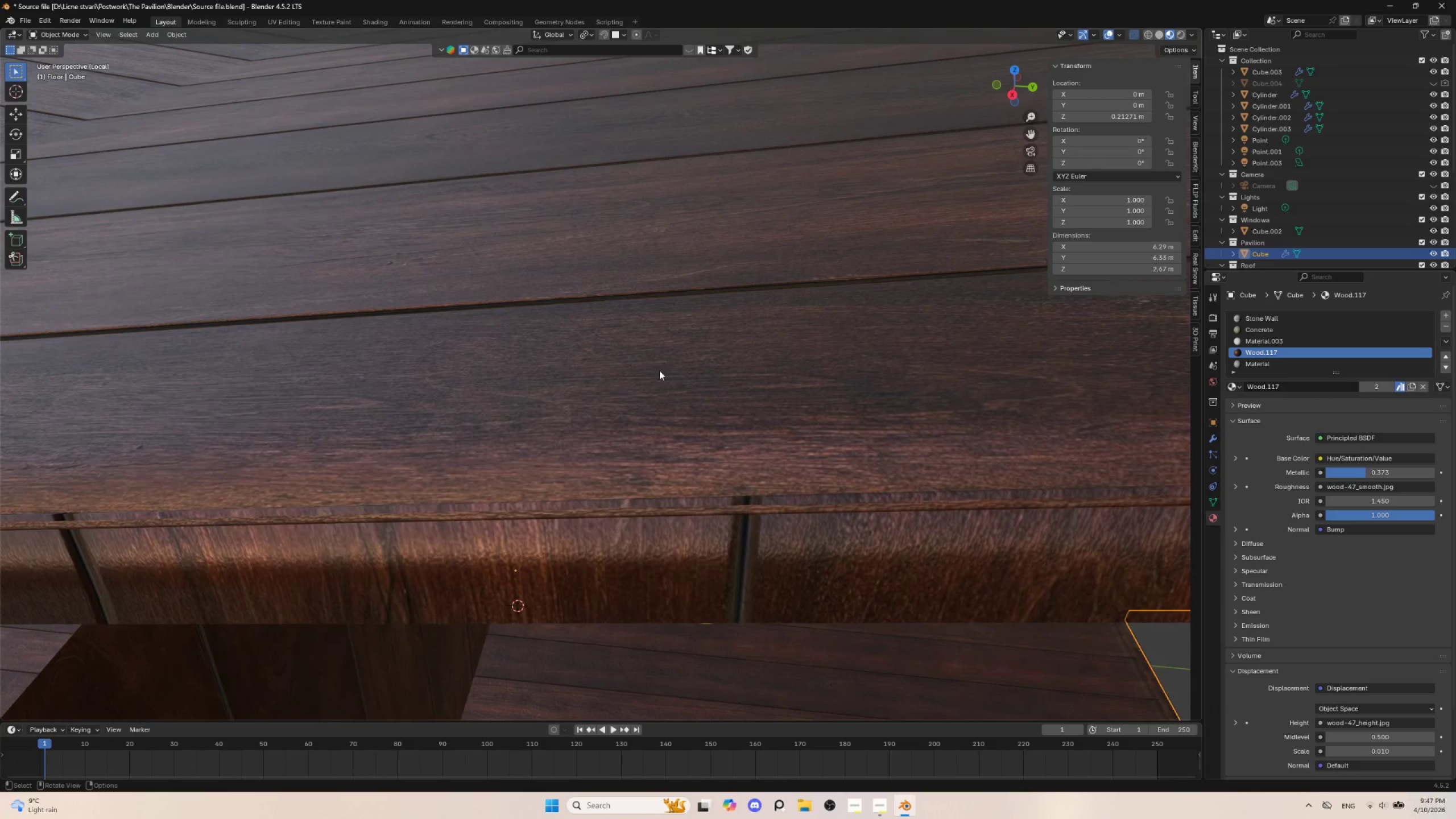 
scroll: coordinate [653, 367], scroll_direction: down, amount: 3.0
 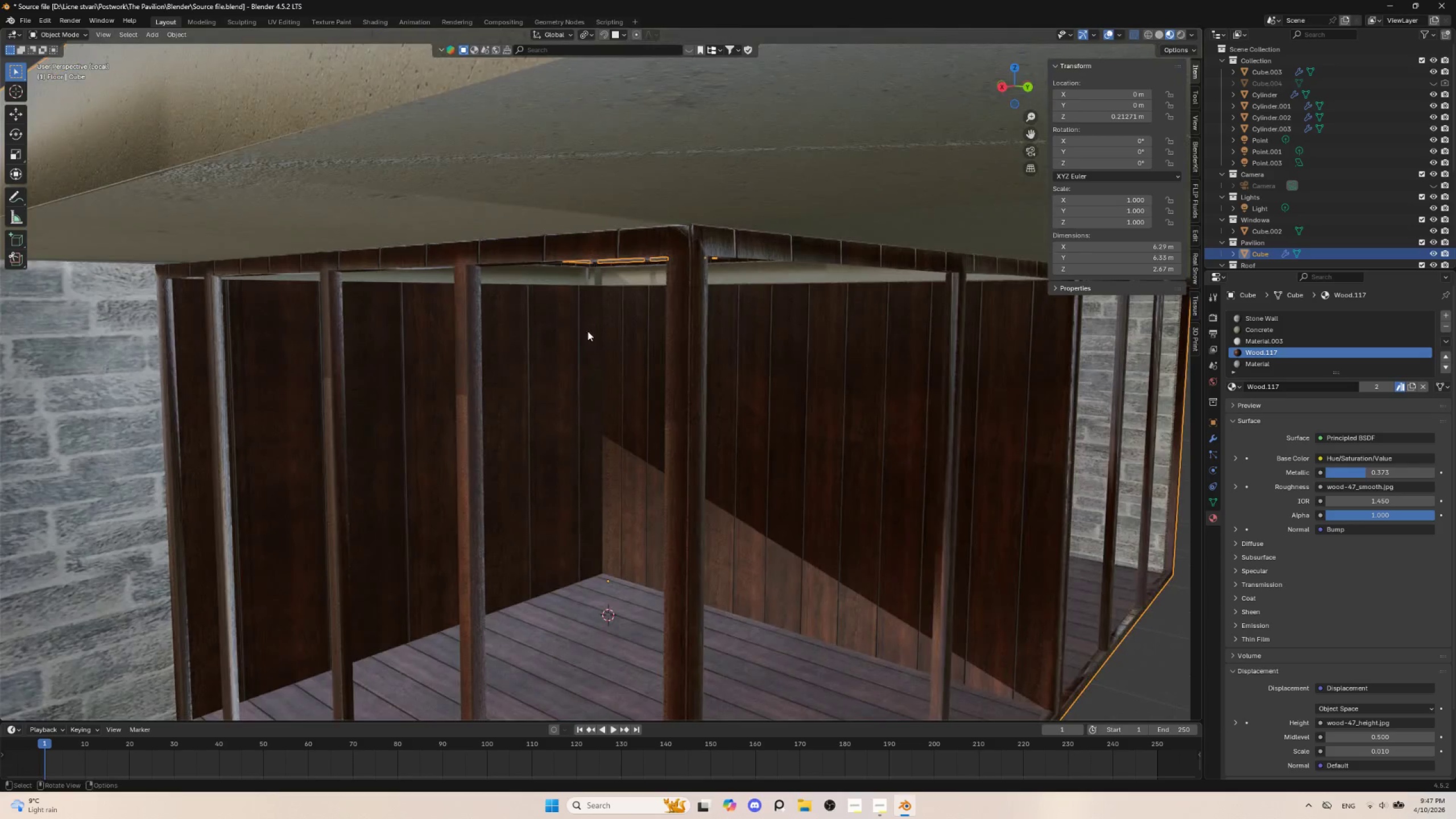 
left_click([402, 394])
 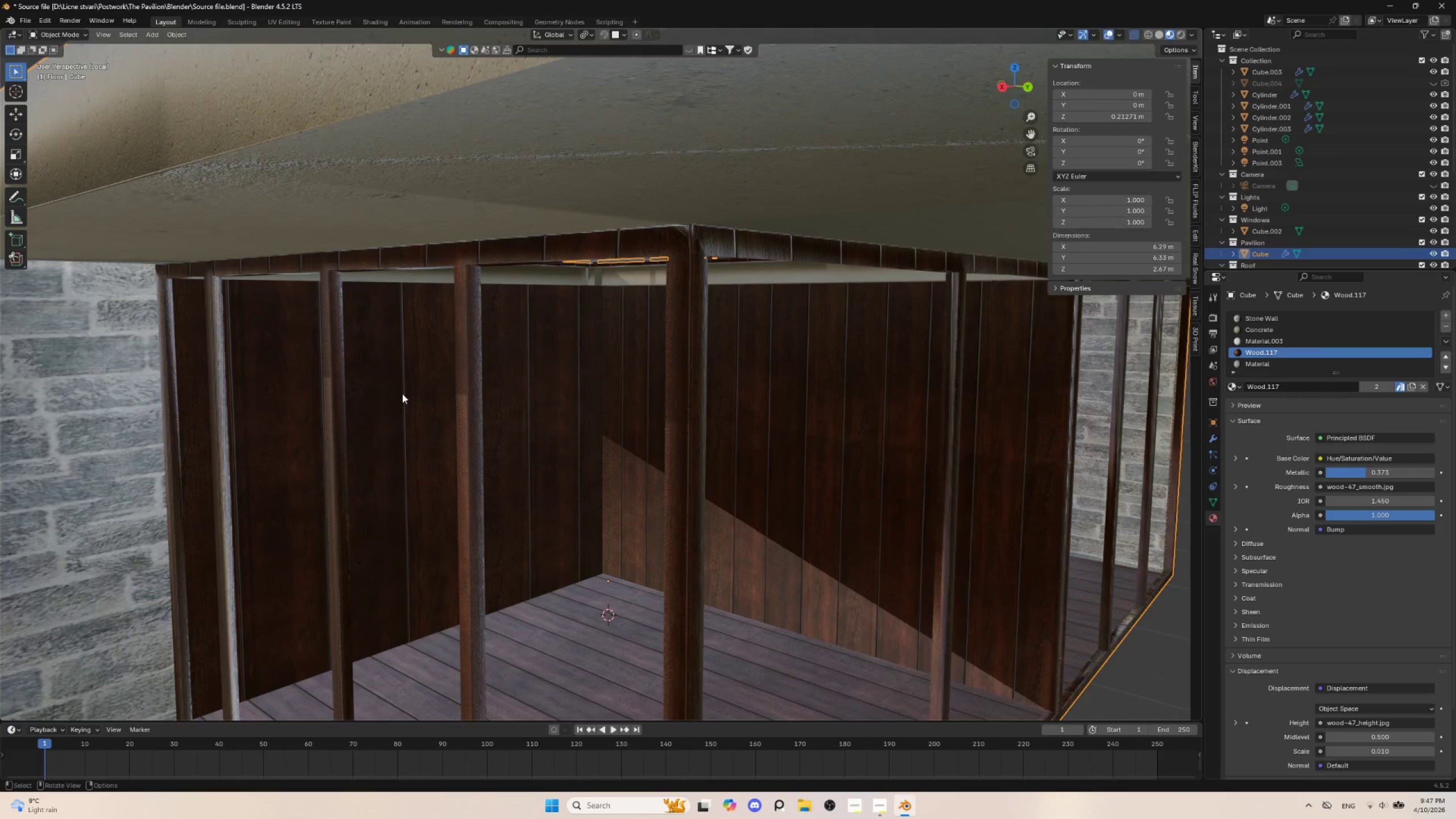 
key(Tab)
 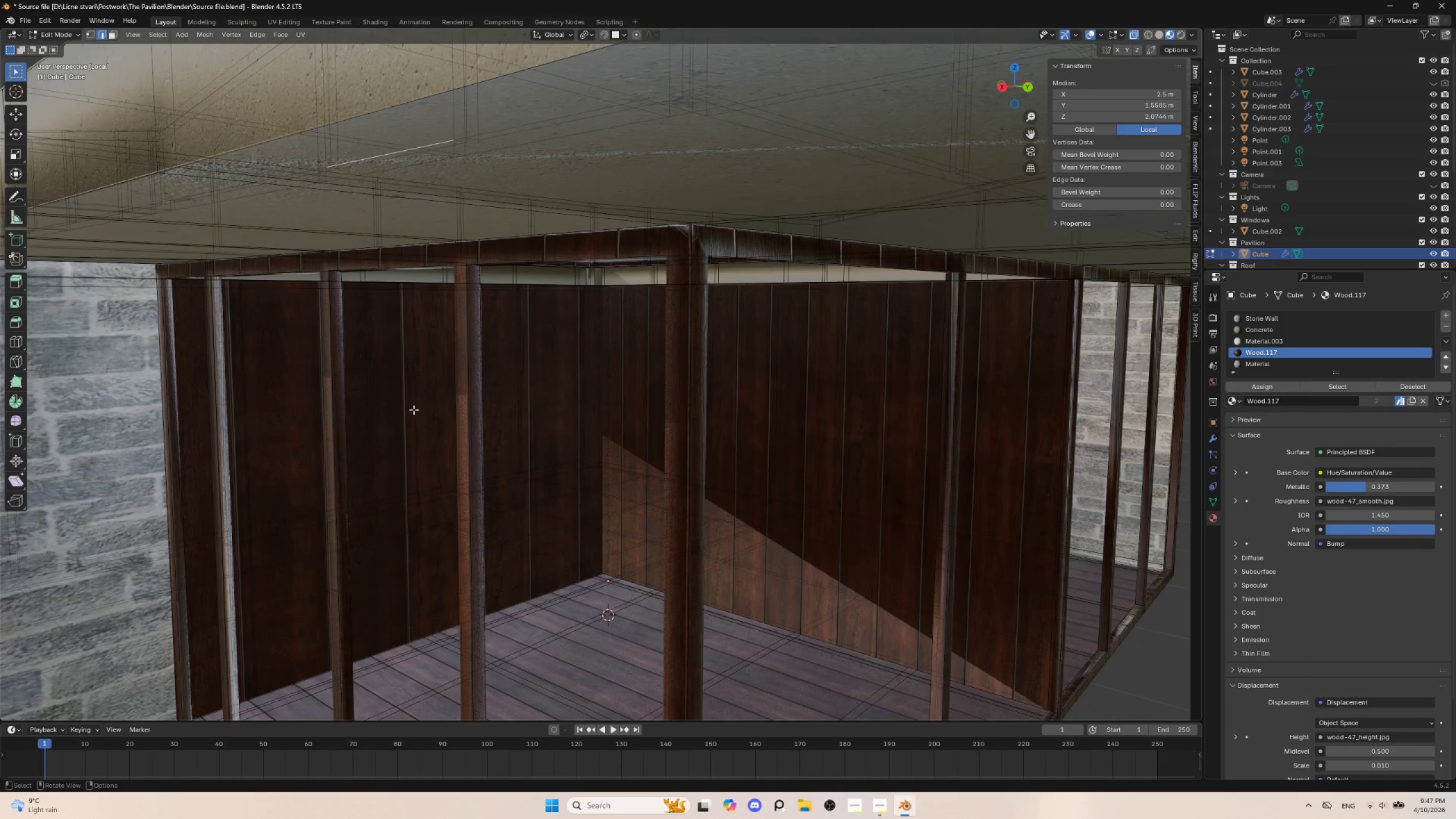 
left_click([413, 412])
 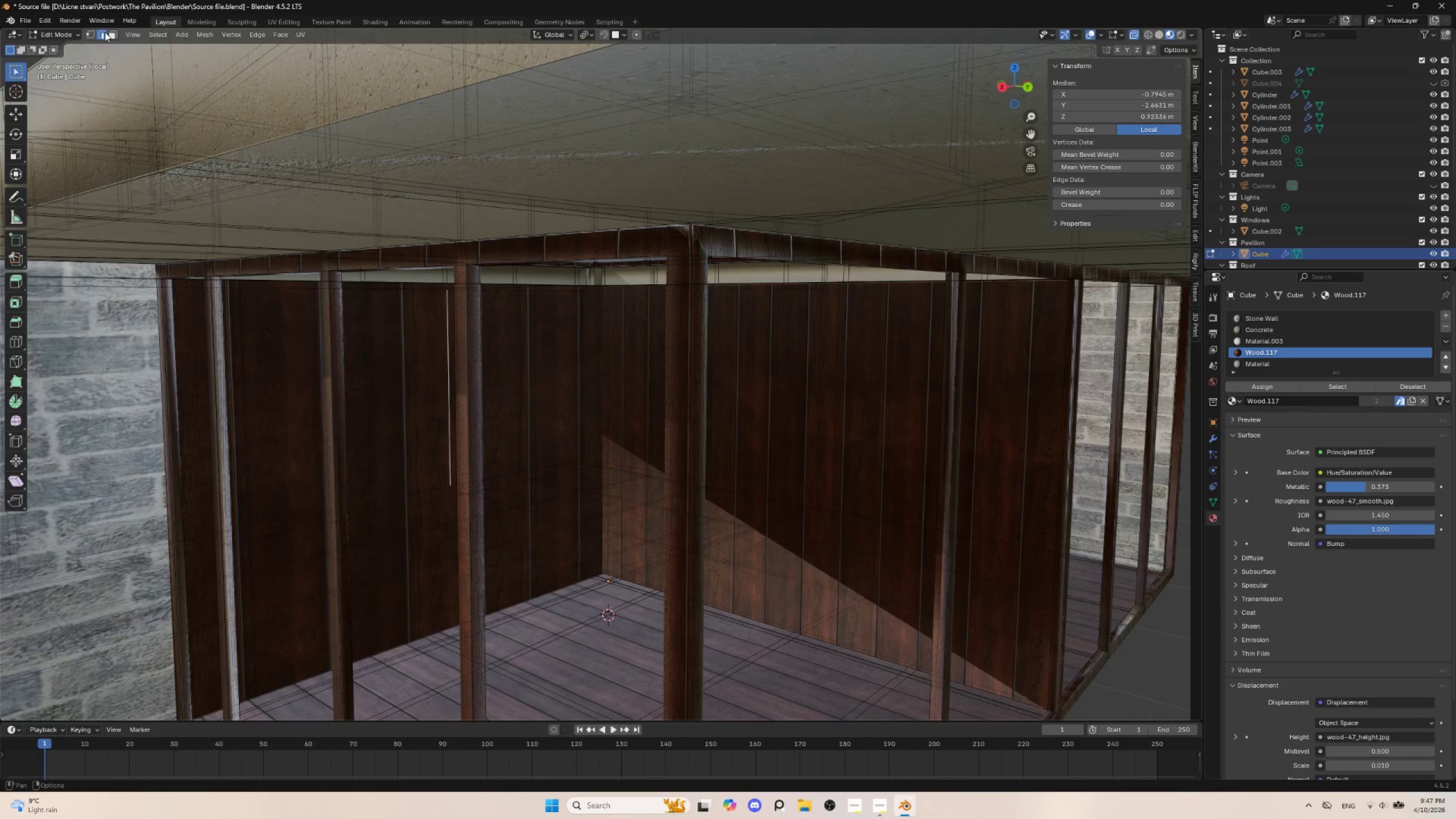 
left_click([109, 35])
 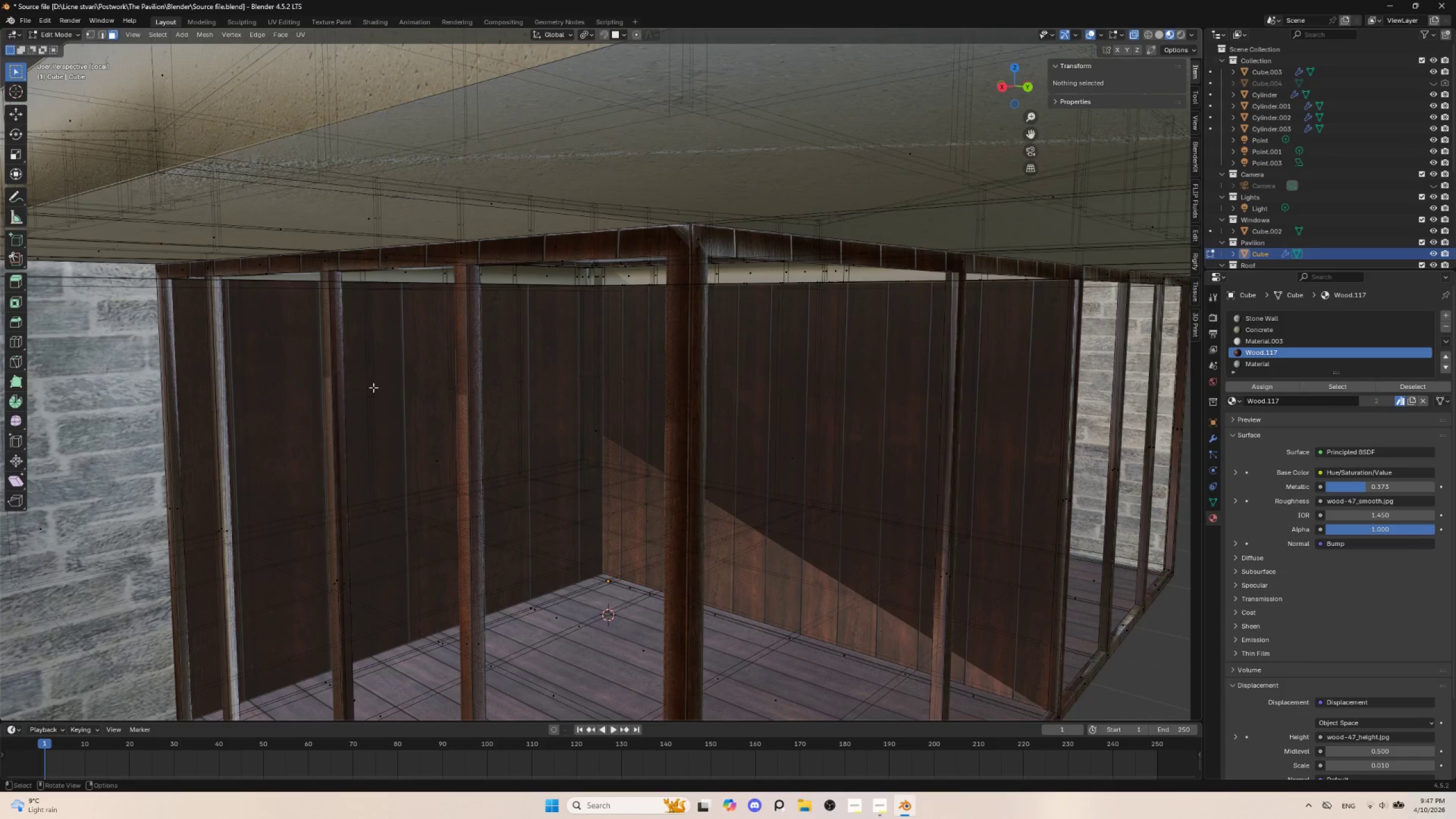 
left_click([386, 400])
 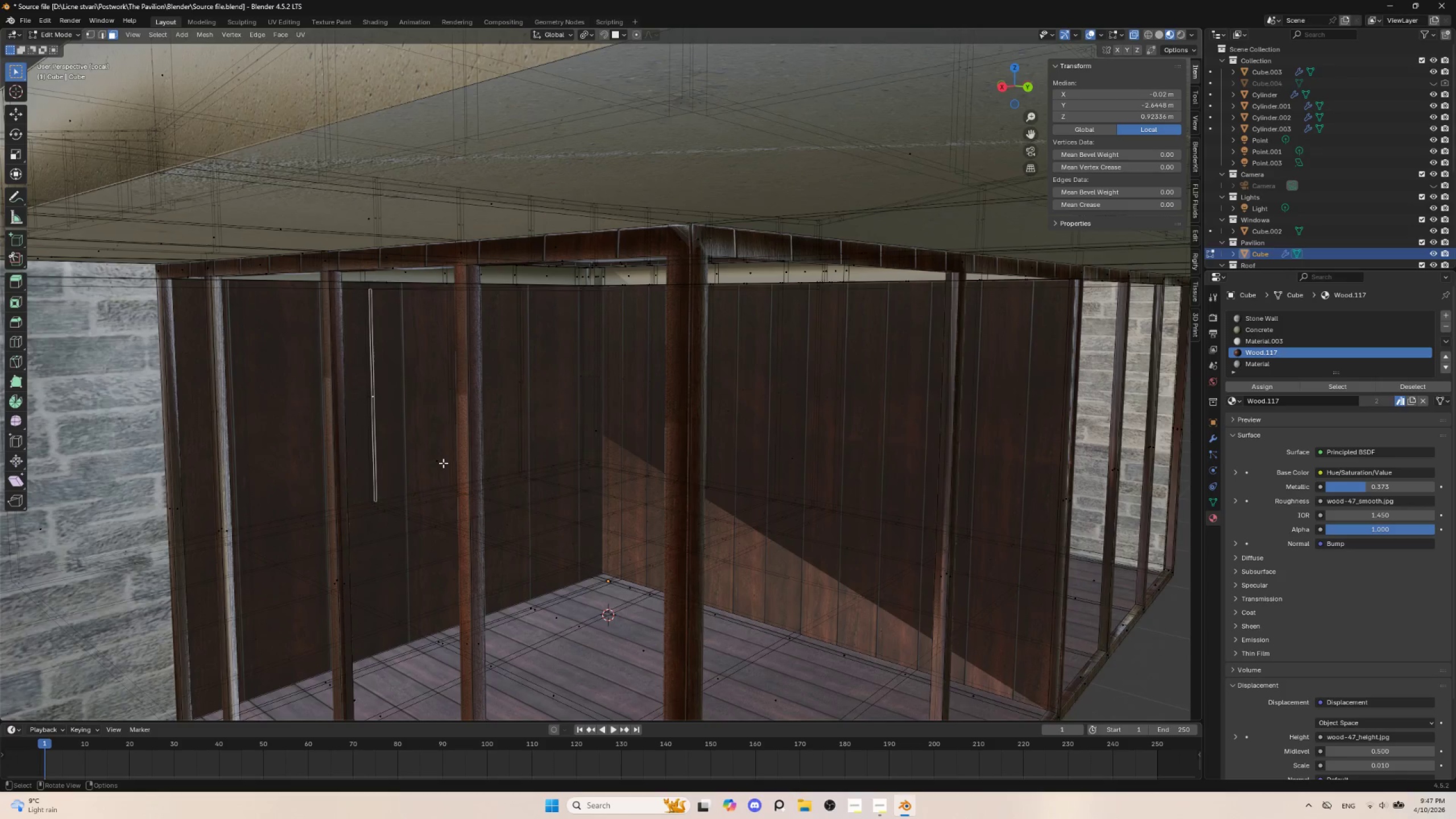 
left_click([413, 480])
 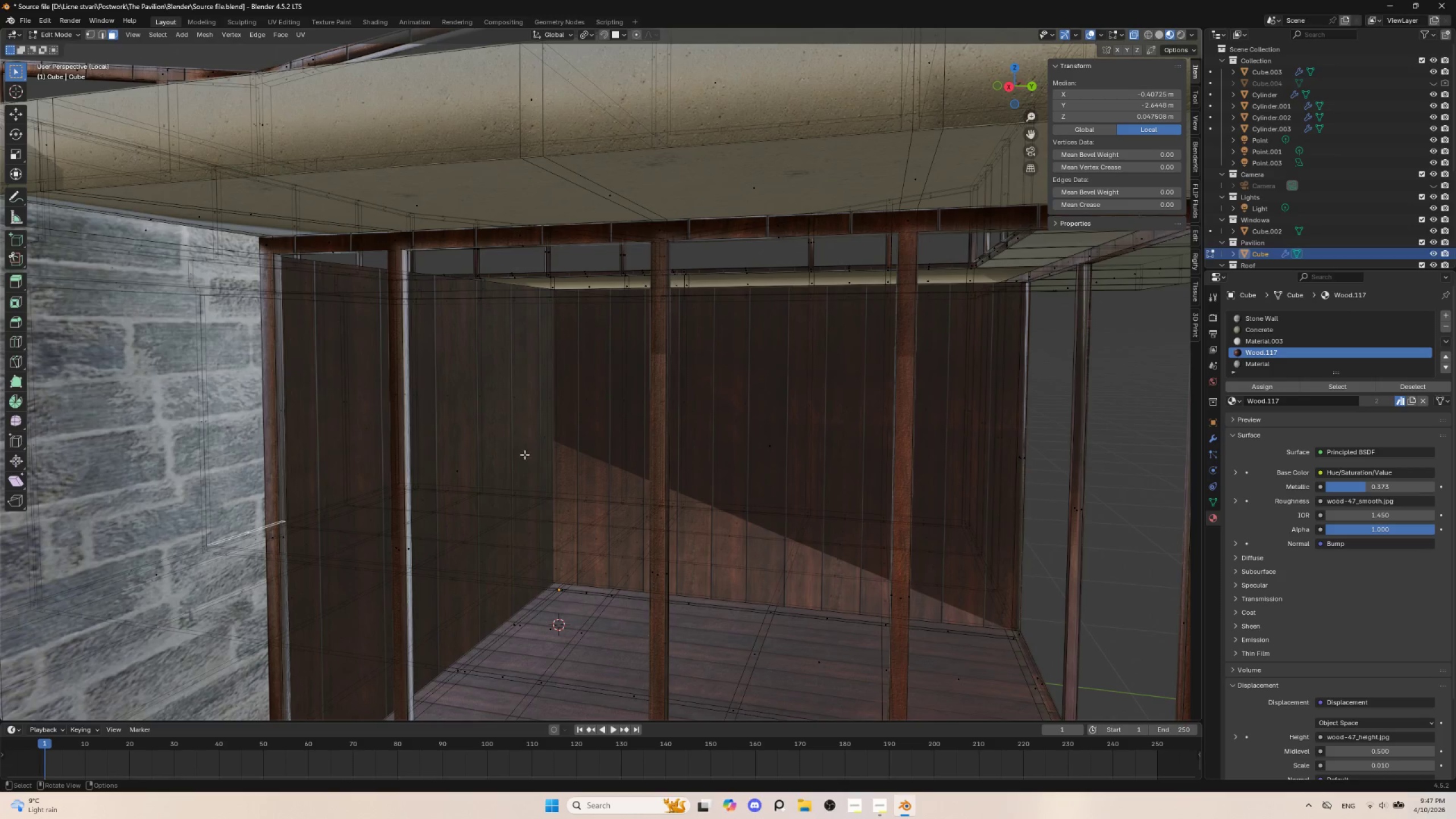 
key(Tab)
 